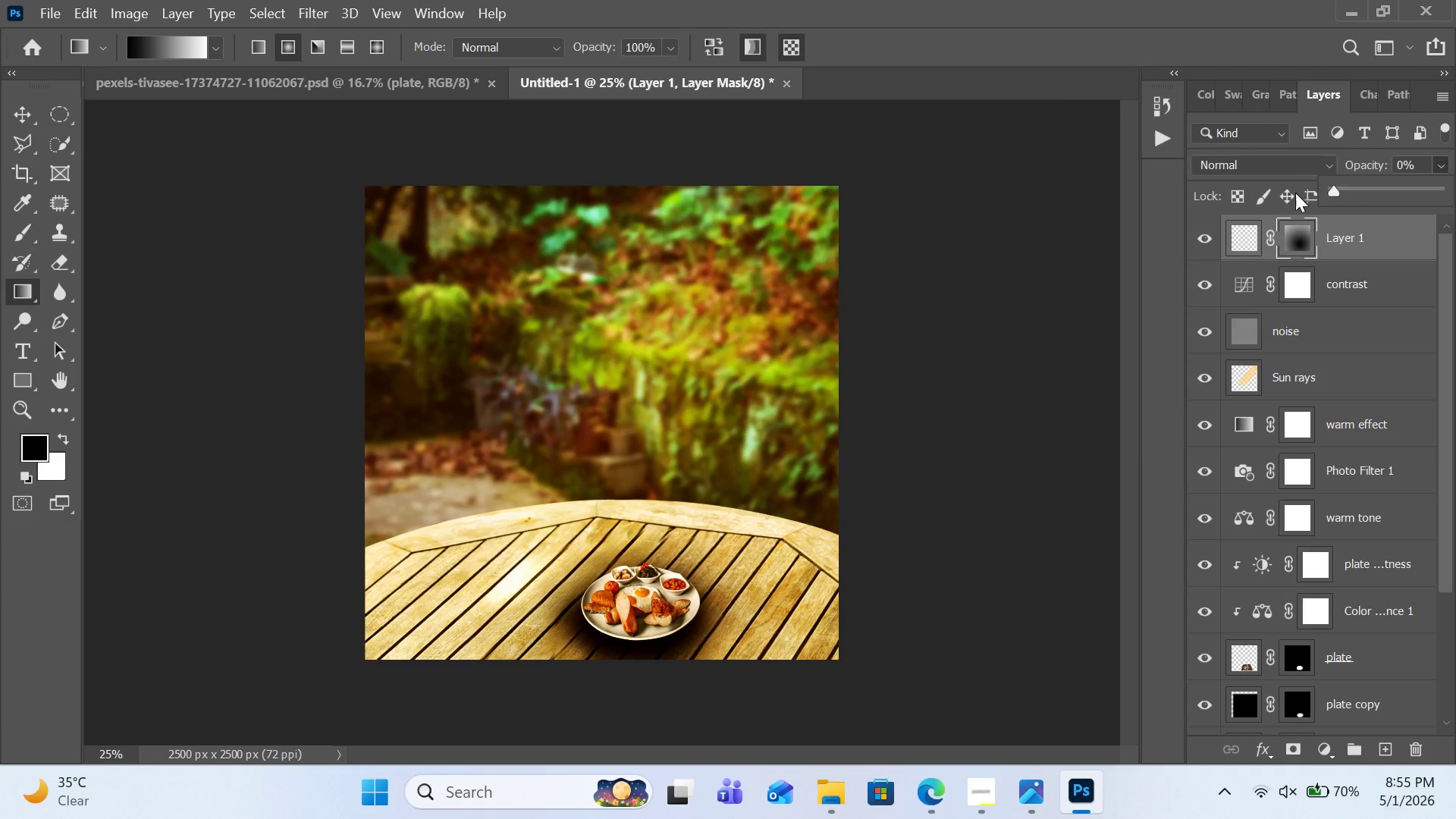 
left_click_drag(start_coordinate=[1385, 190], to_coordinate=[1240, 194])
 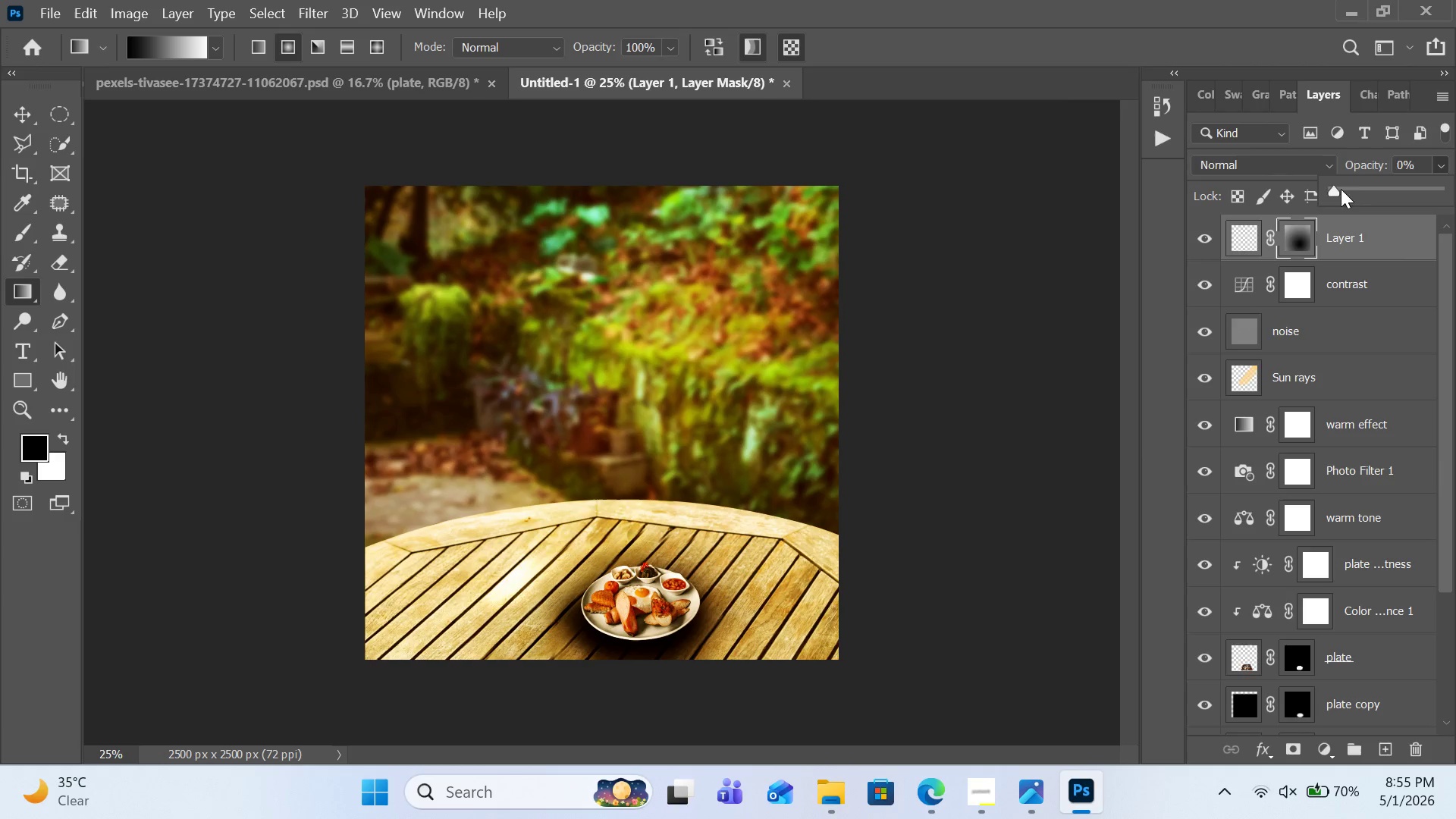 
left_click_drag(start_coordinate=[1341, 189], to_coordinate=[1455, 191])
 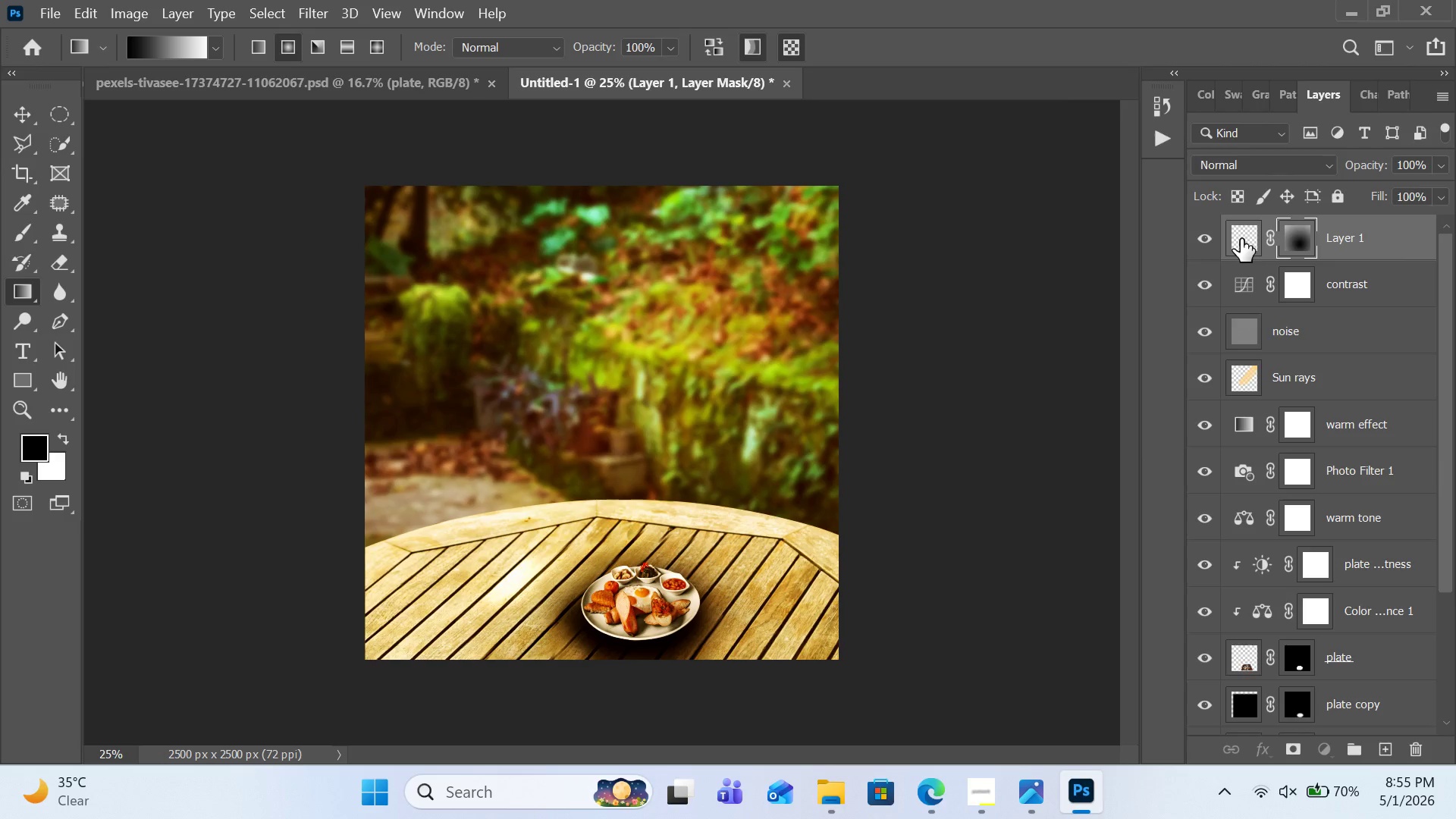 
left_click([1241, 239])
 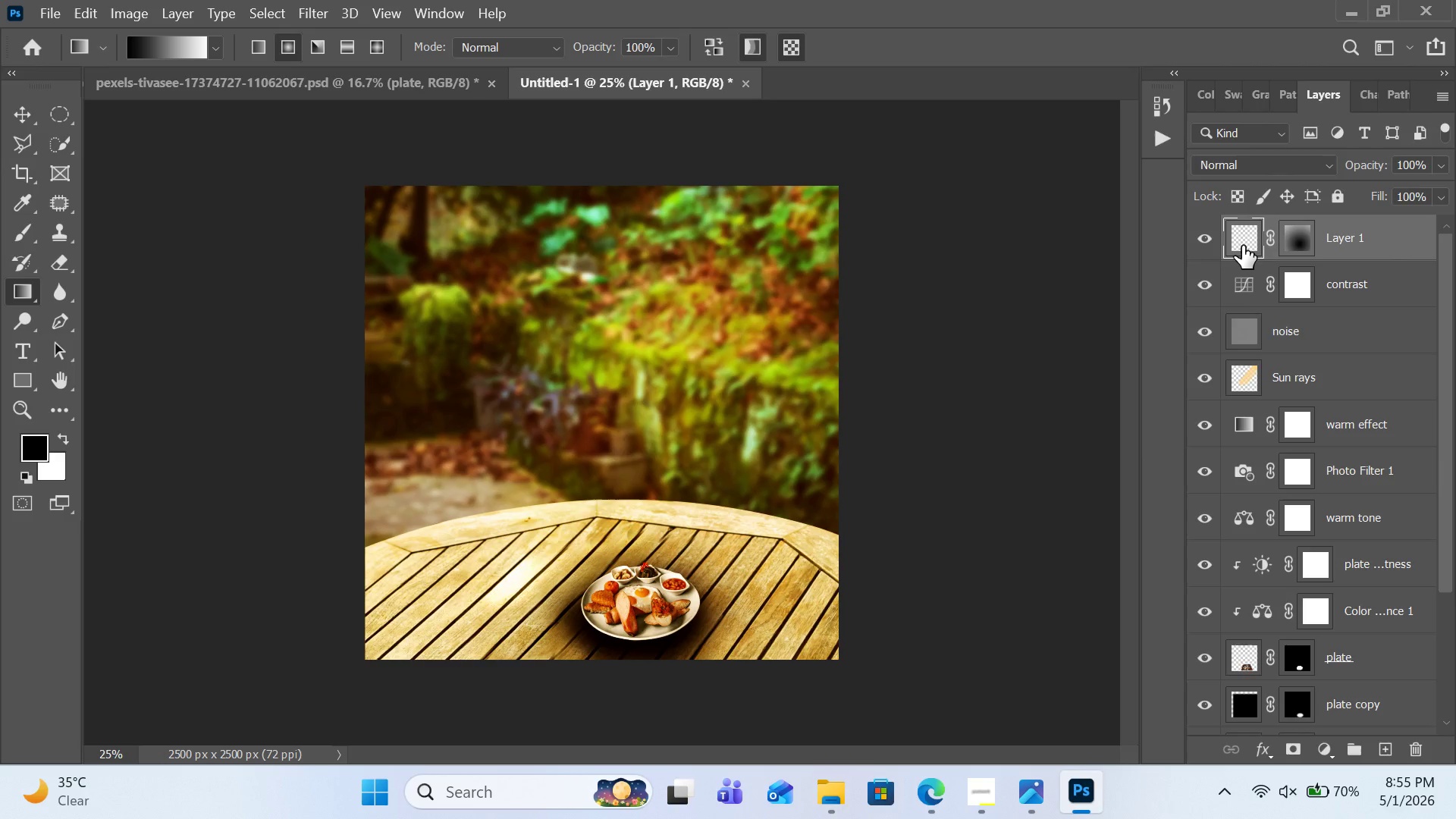 
double_click([1242, 246])
 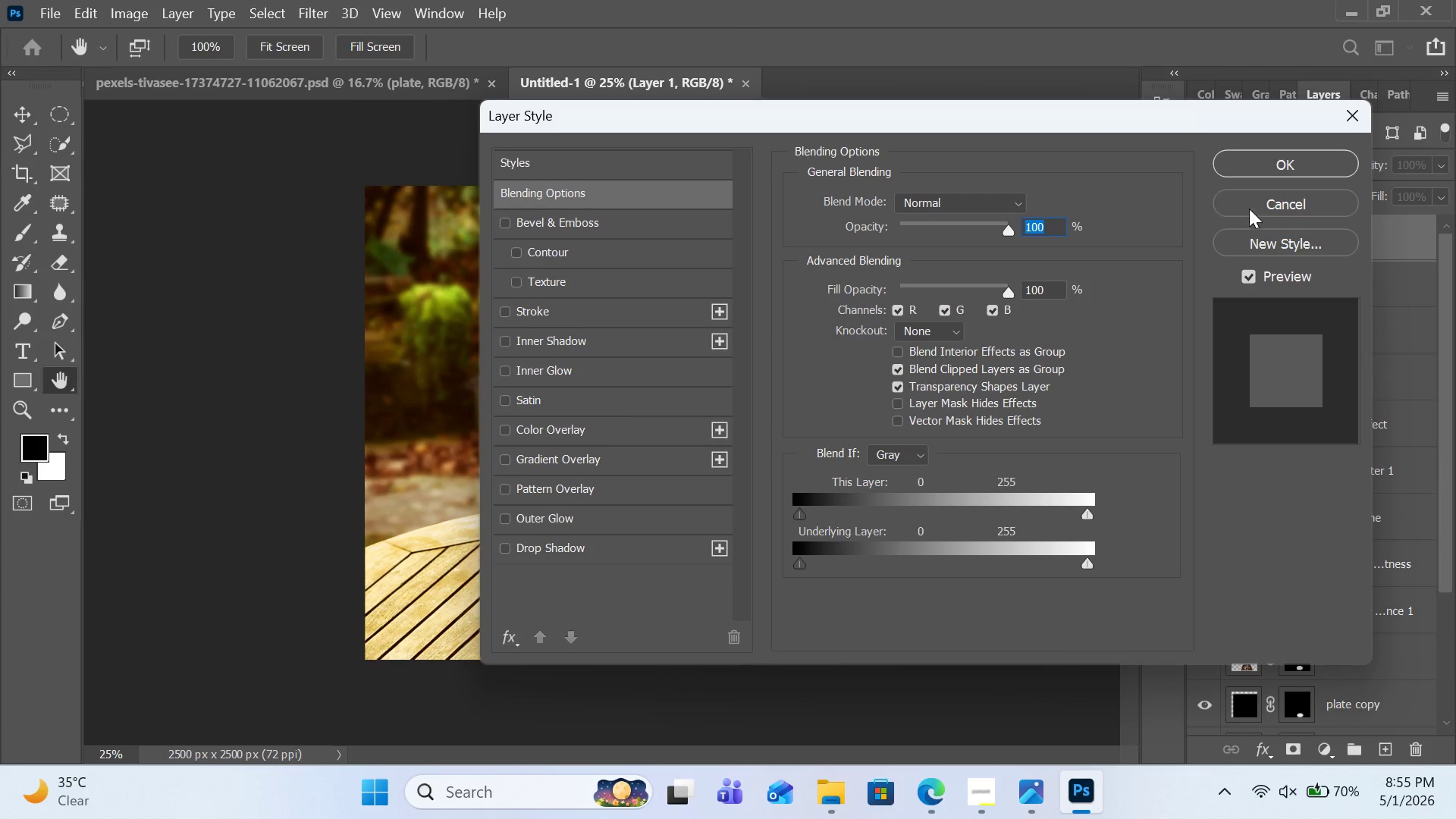 
double_click([1250, 205])
 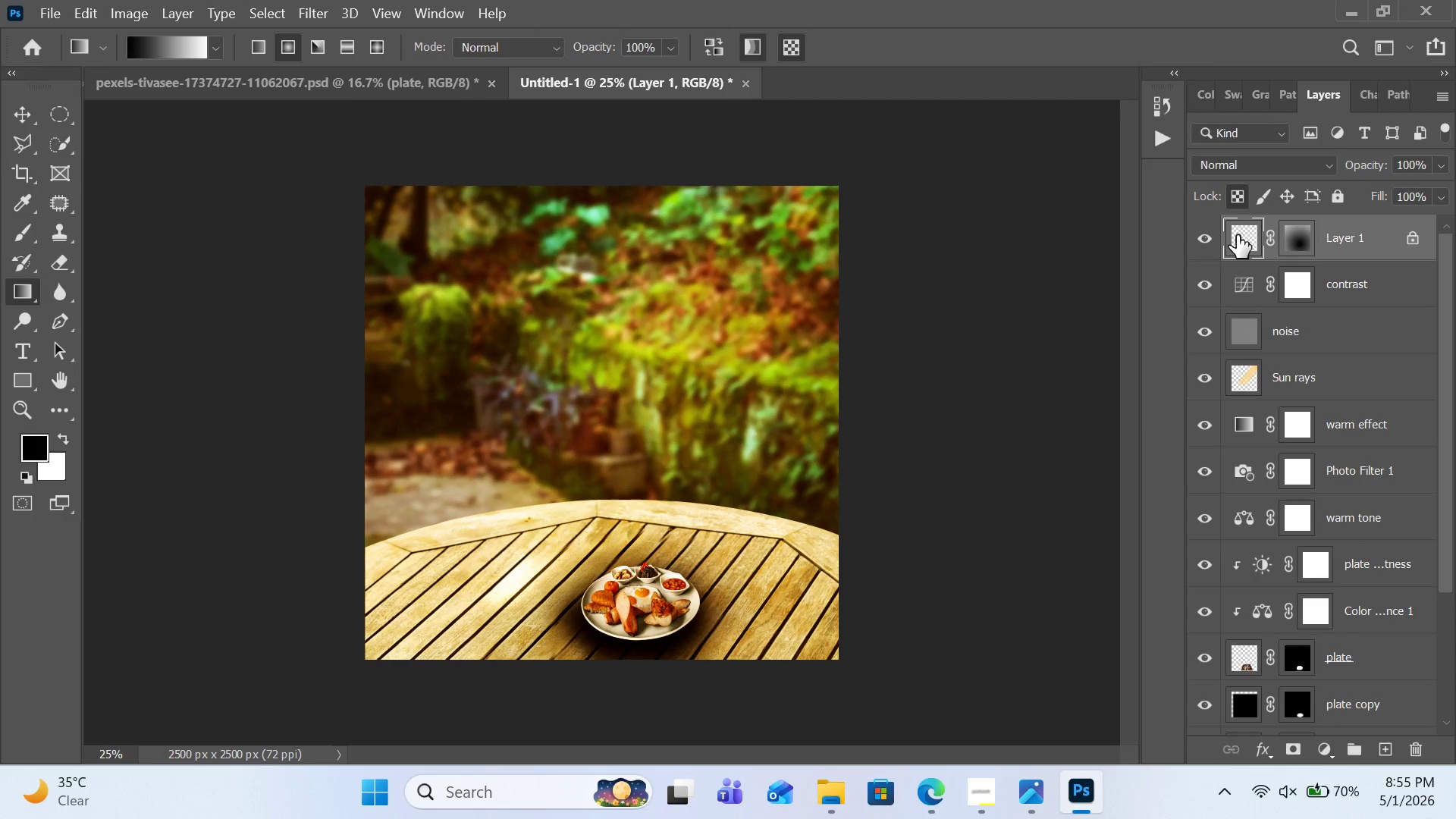 
left_click([1237, 235])
 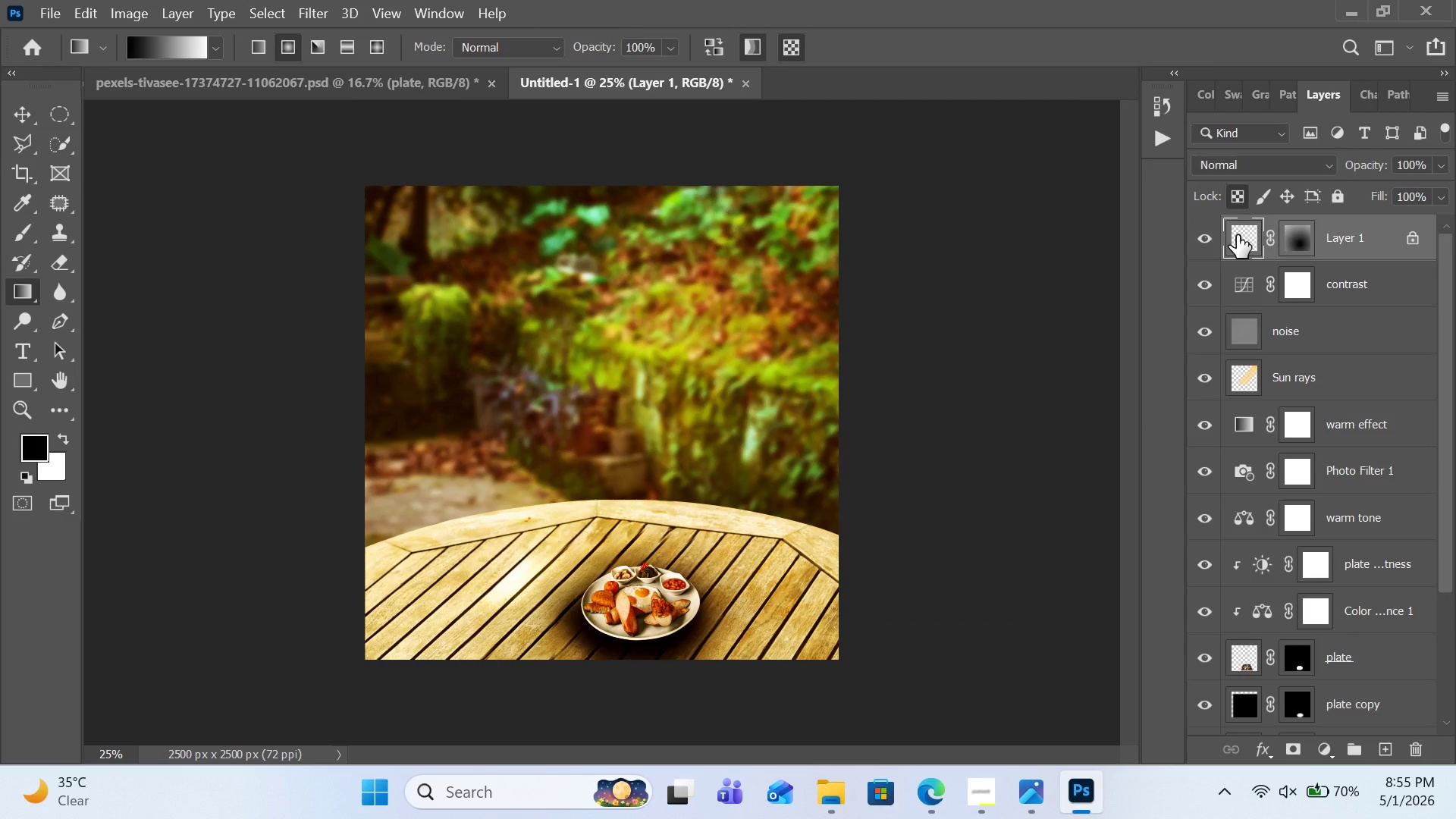 
key(Shift+Backspace)
 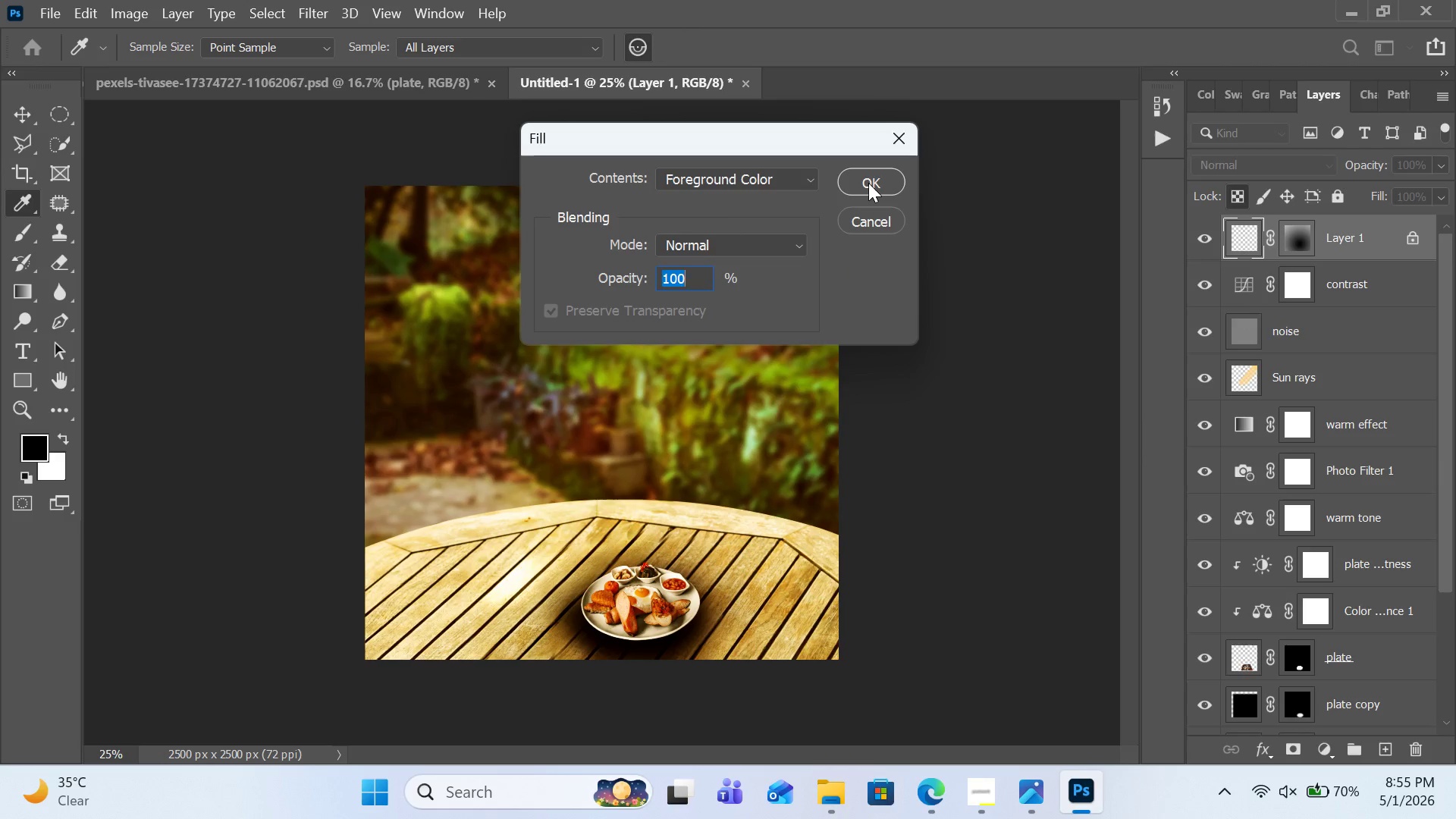 
left_click([868, 183])
 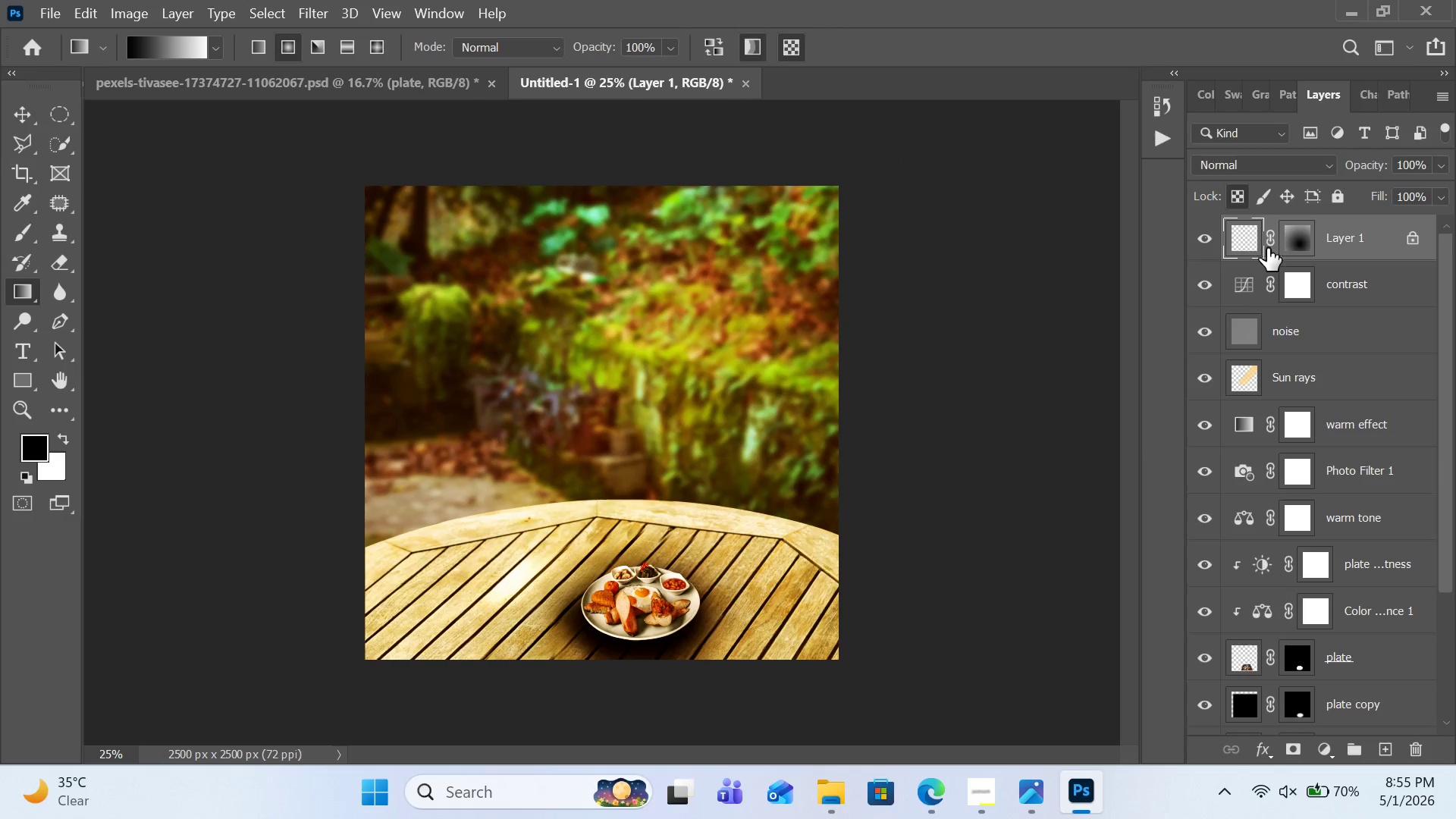 
wait(8.28)
 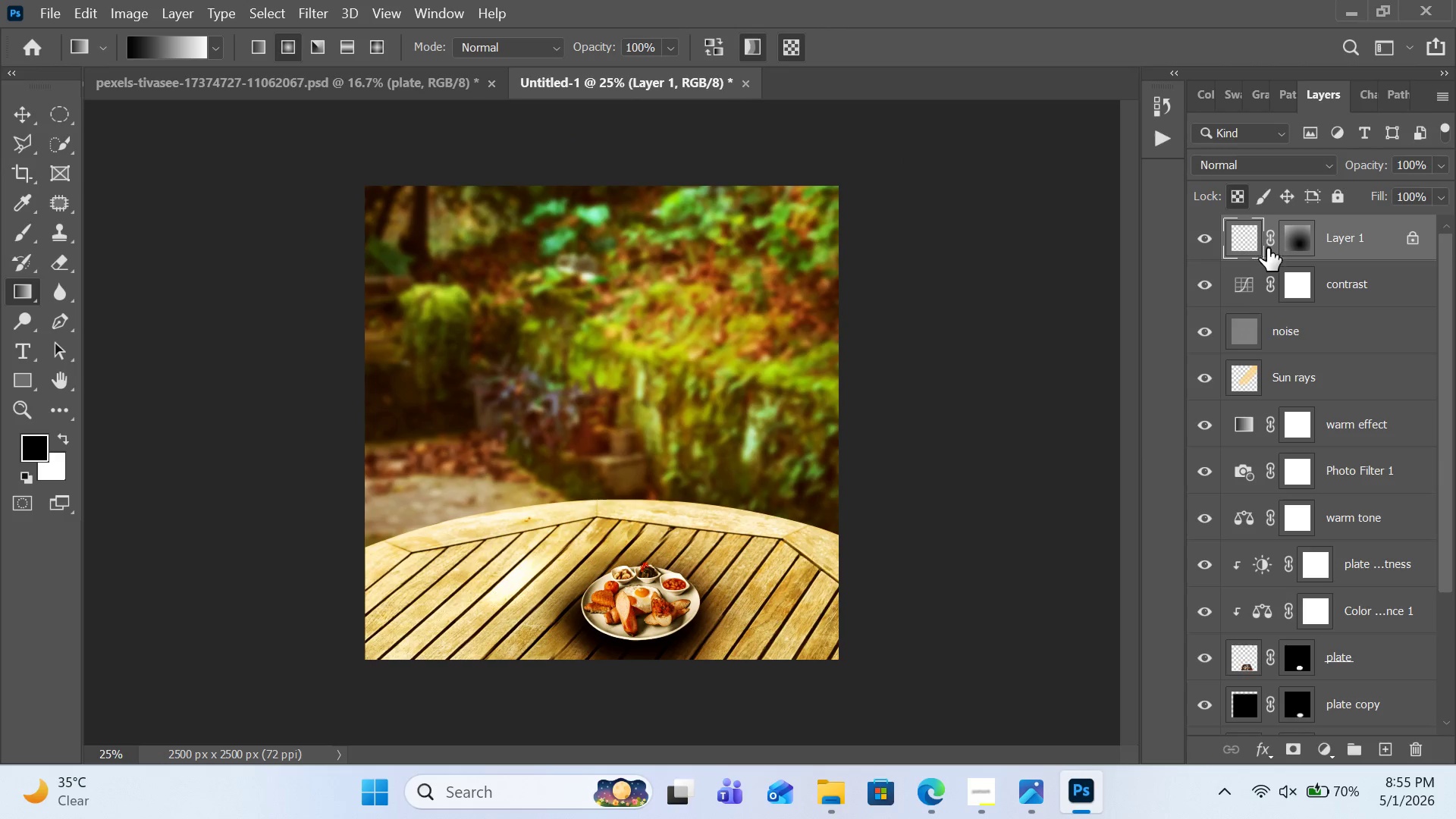 
left_click([1210, 244])
 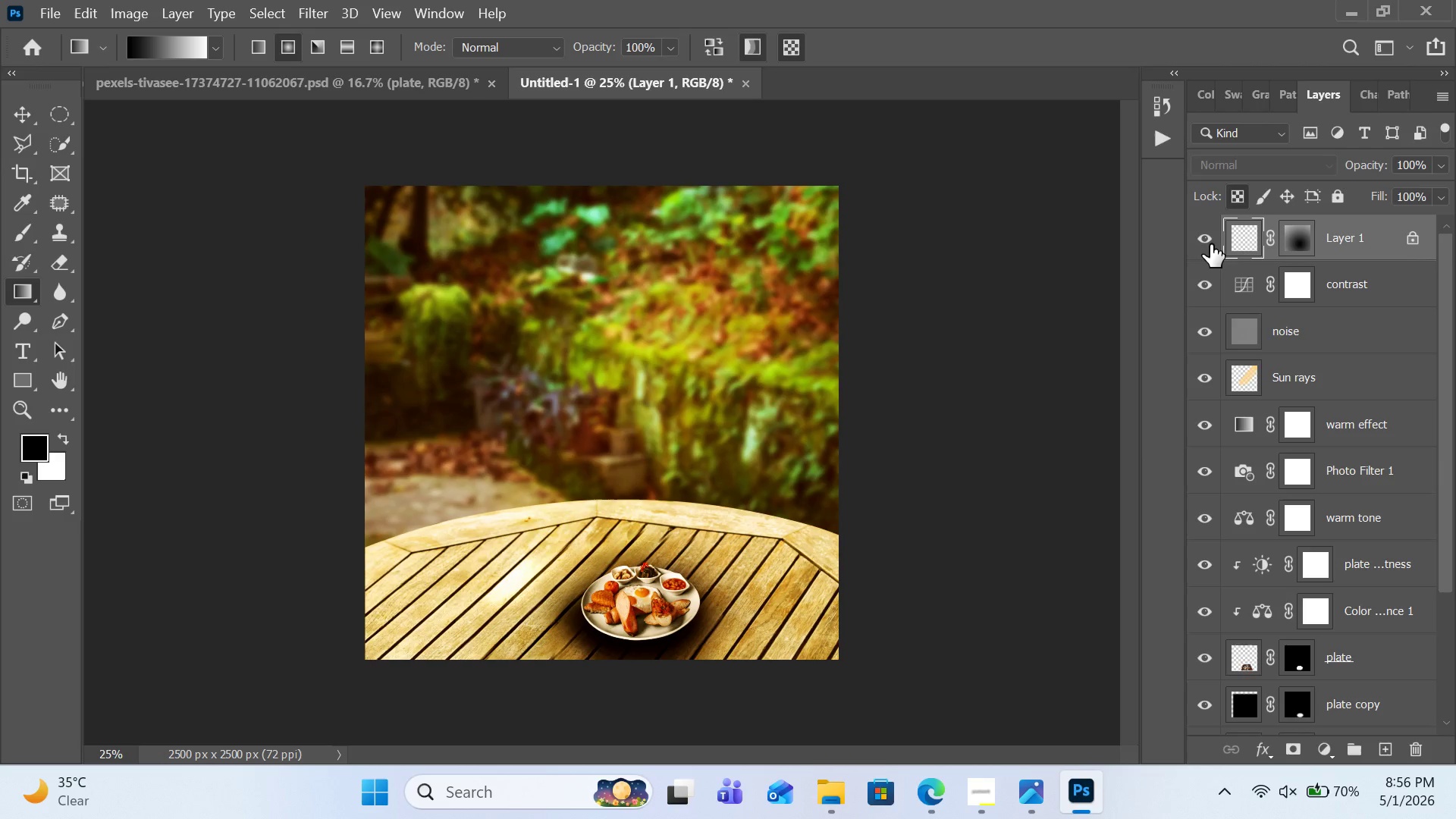 
left_click([1210, 244])
 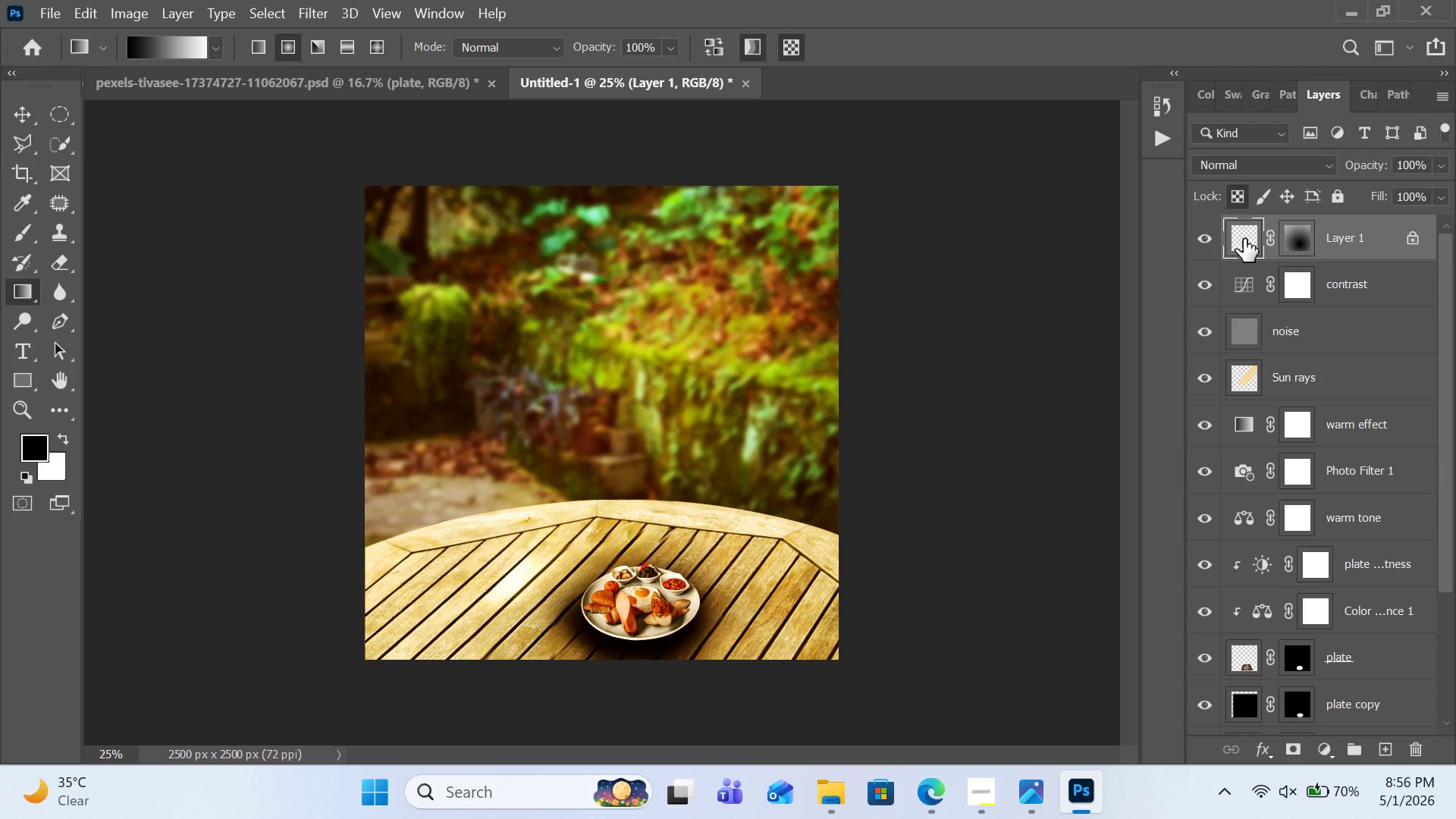 
left_click([1244, 239])
 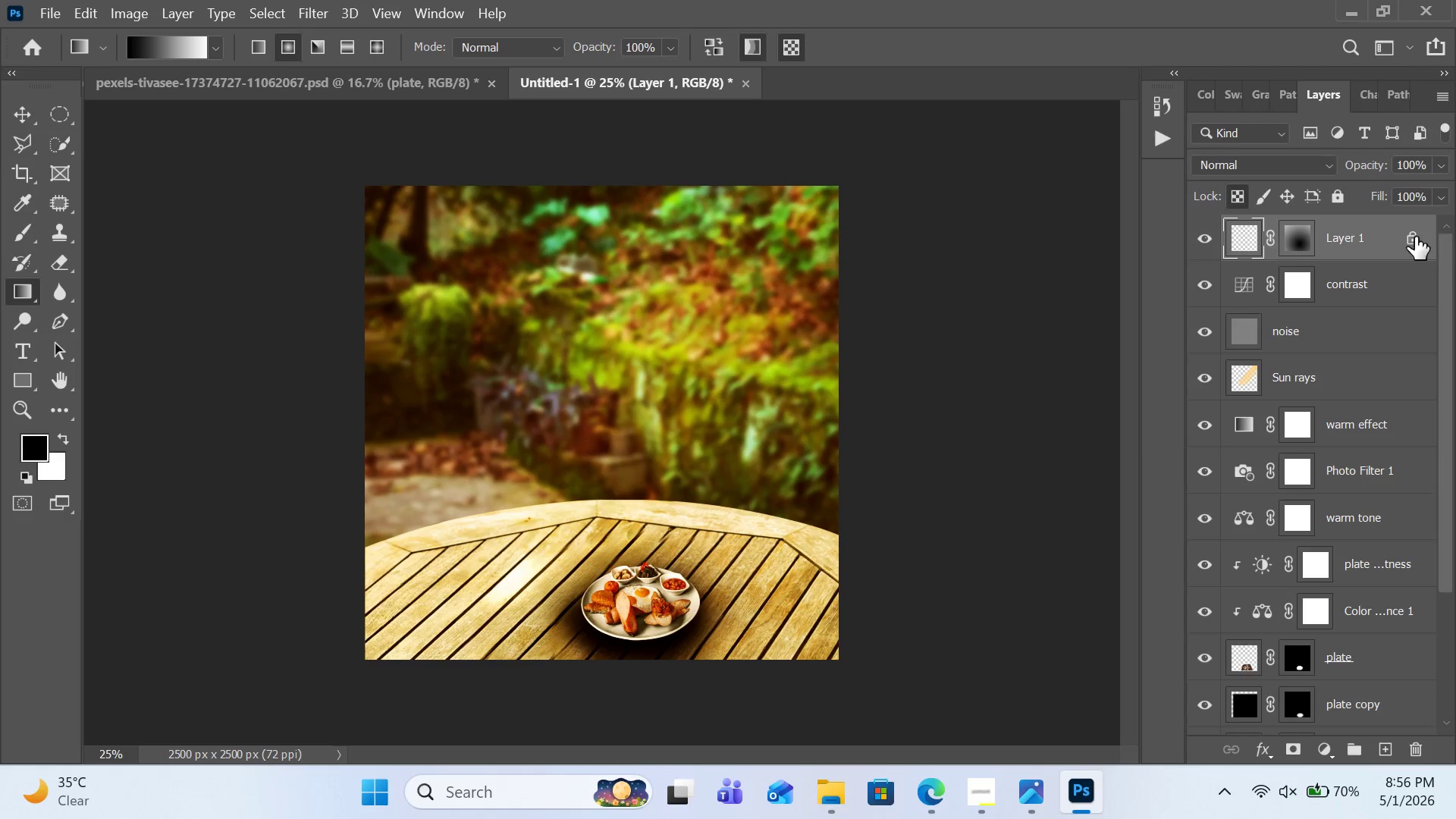 
left_click([1415, 237])
 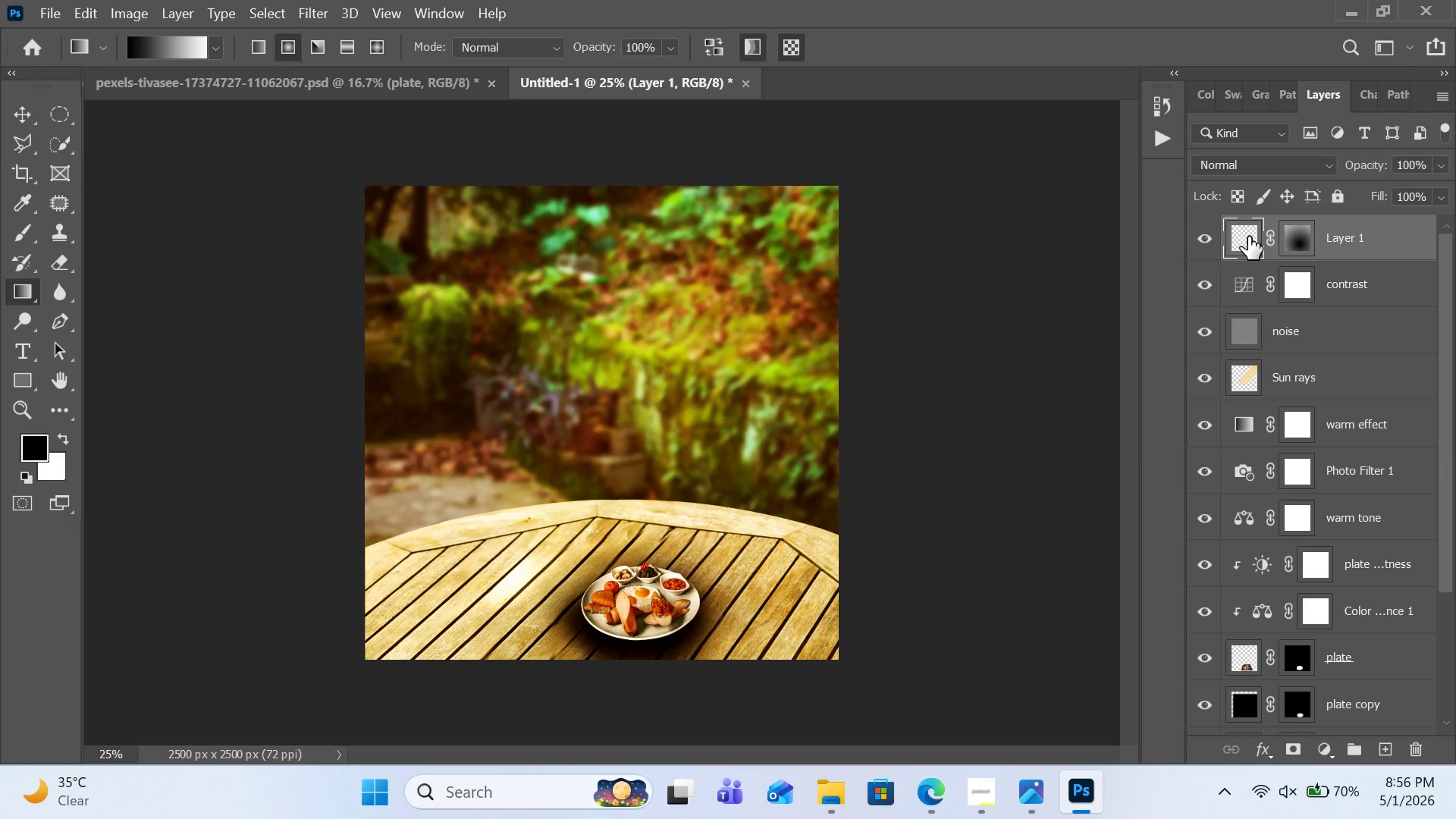 
key(Shift+ShiftRight)
 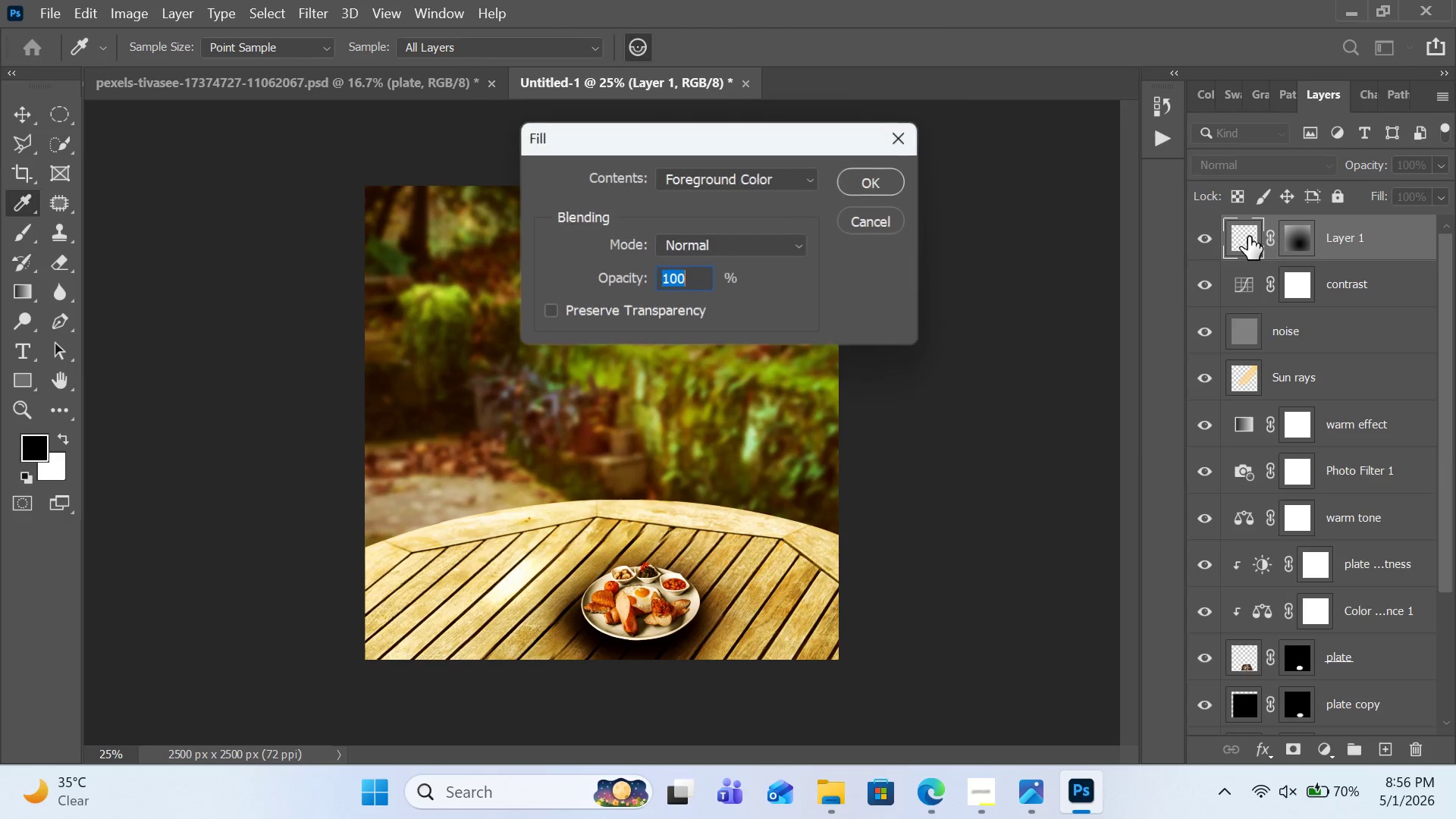 
key(Shift+Backspace)
 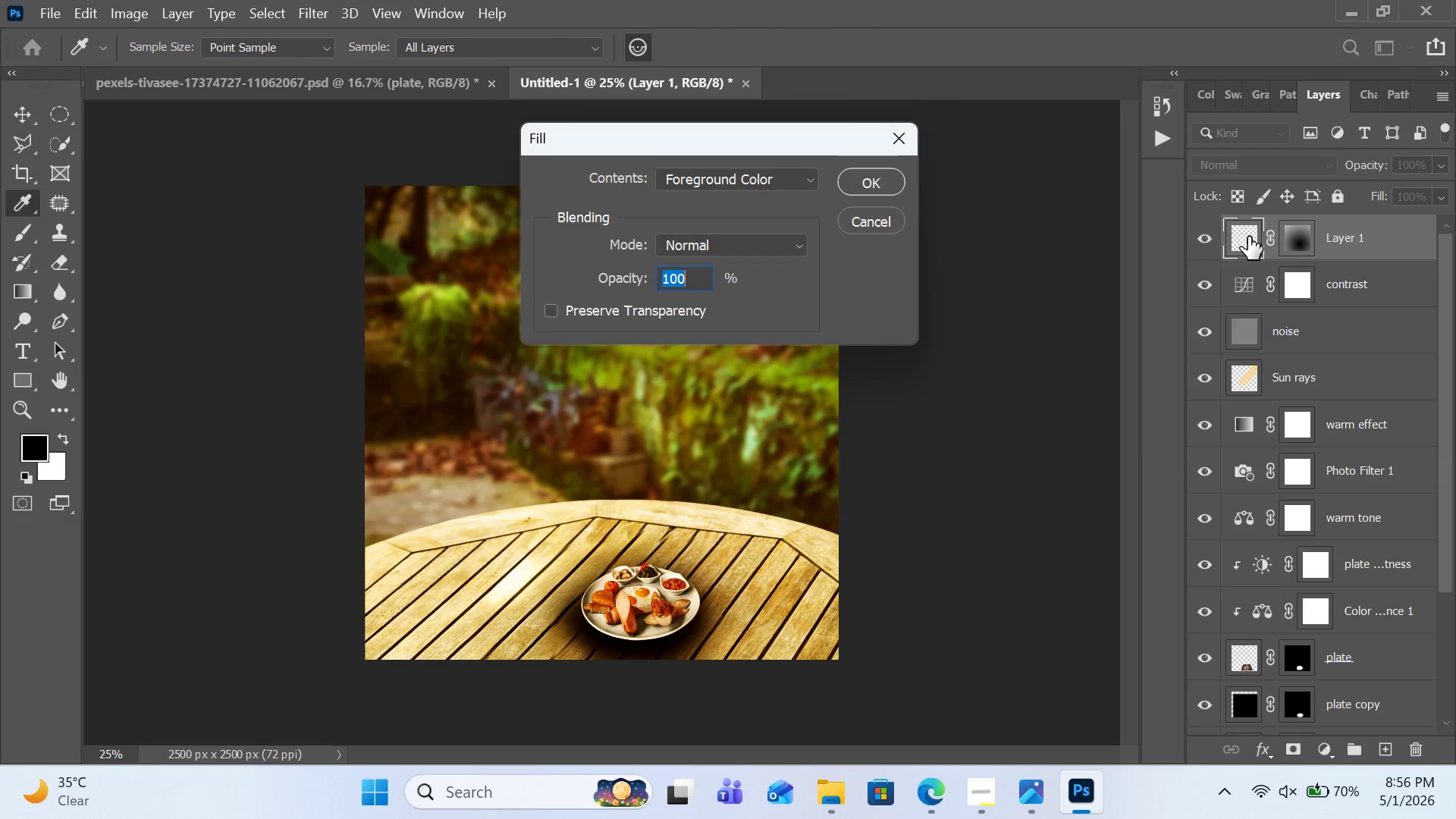 
key(Enter)
 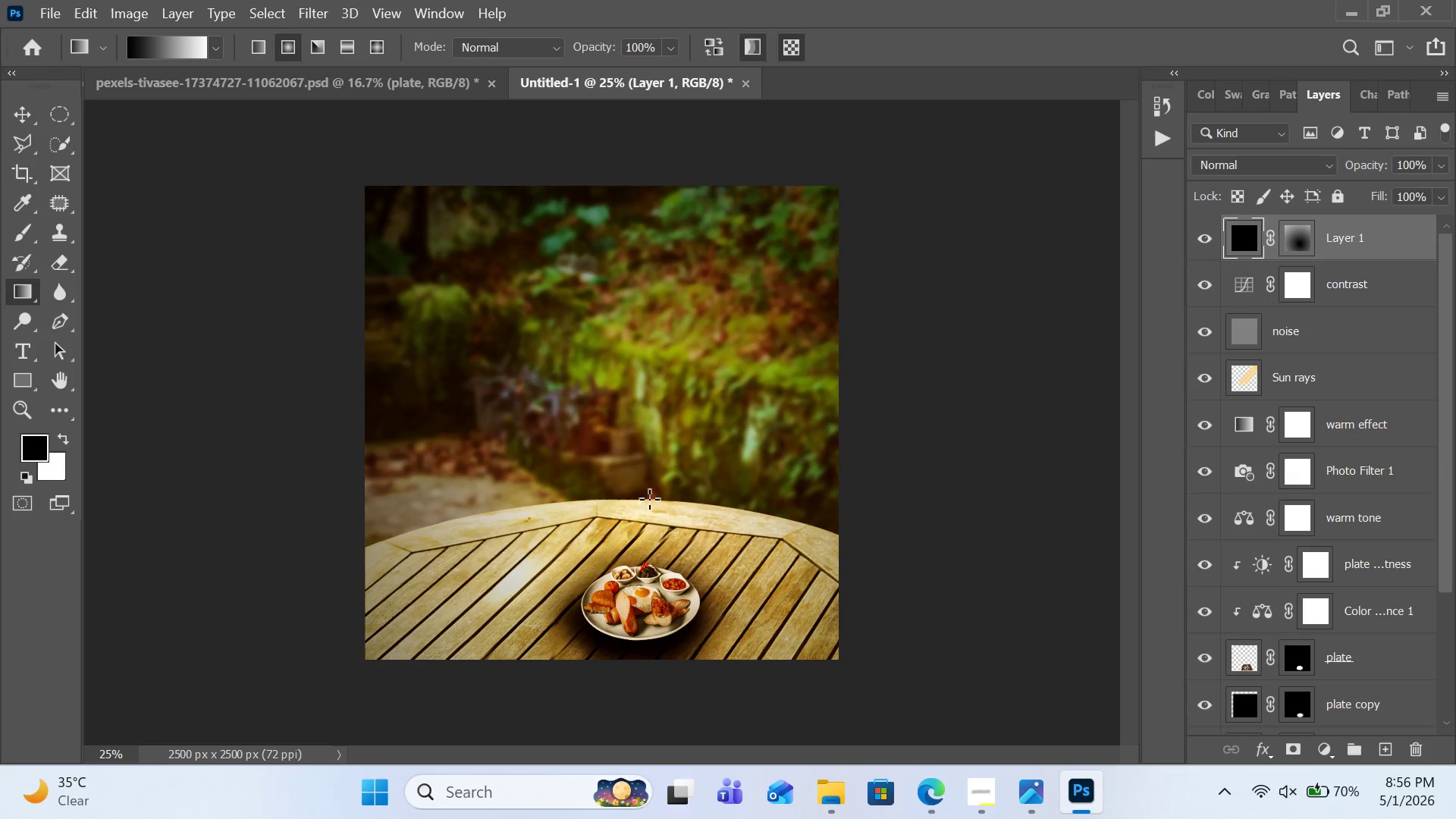 
left_click_drag(start_coordinate=[701, 618], to_coordinate=[460, 348])
 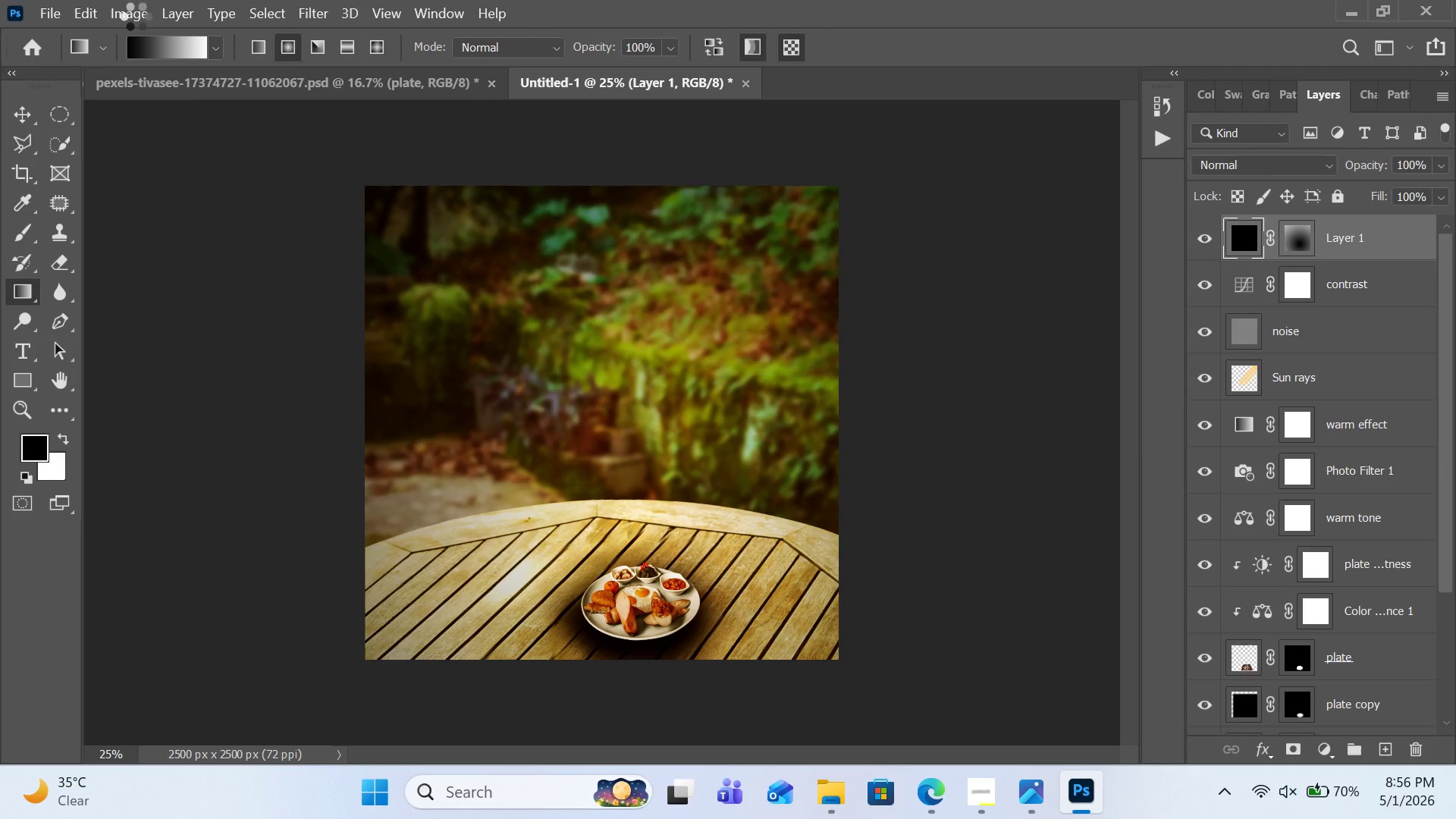 
left_click_drag(start_coordinate=[450, 337], to_coordinate=[343, 230])
 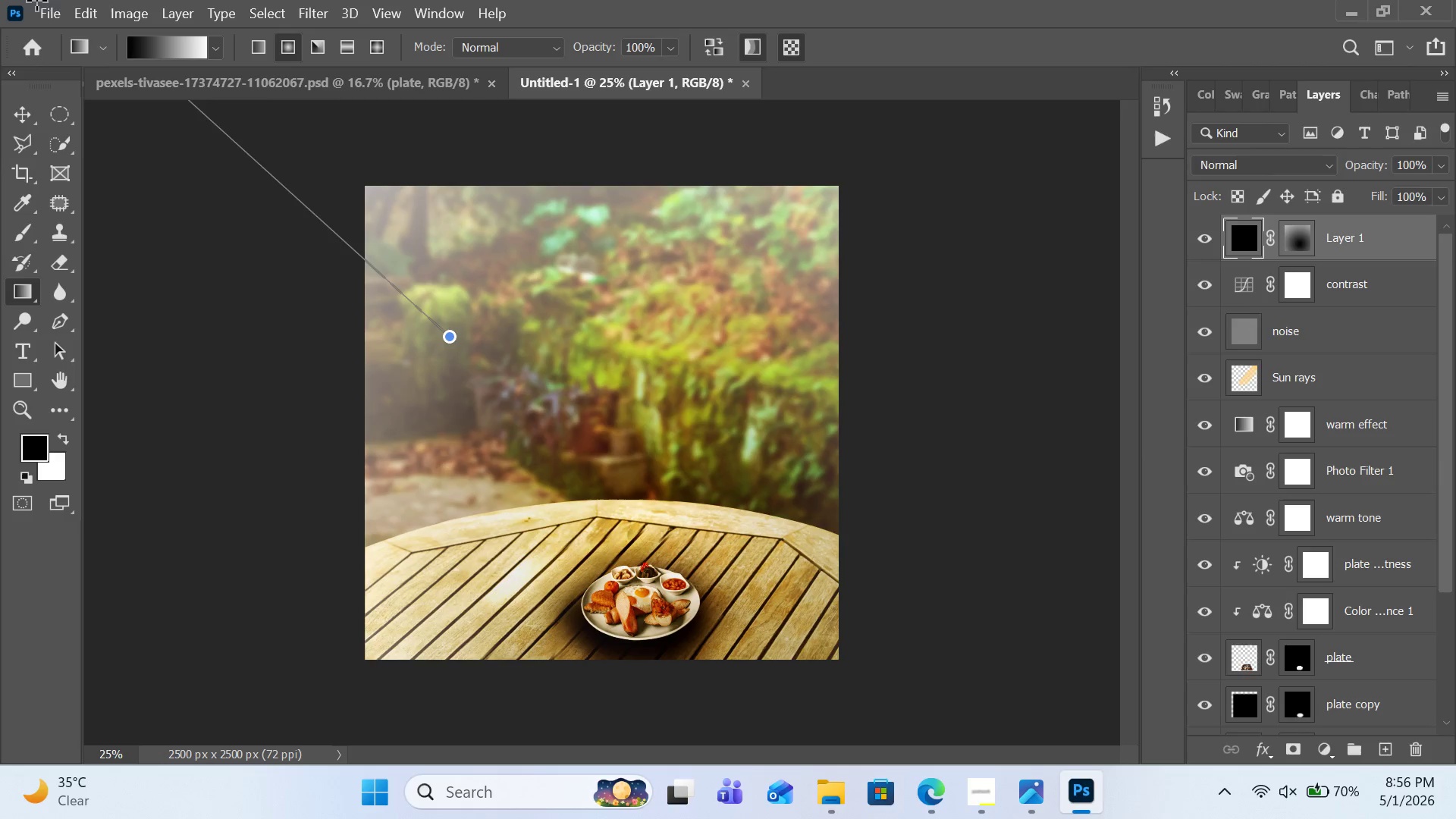 
left_click_drag(start_coordinate=[227, 115], to_coordinate=[168, 53])
 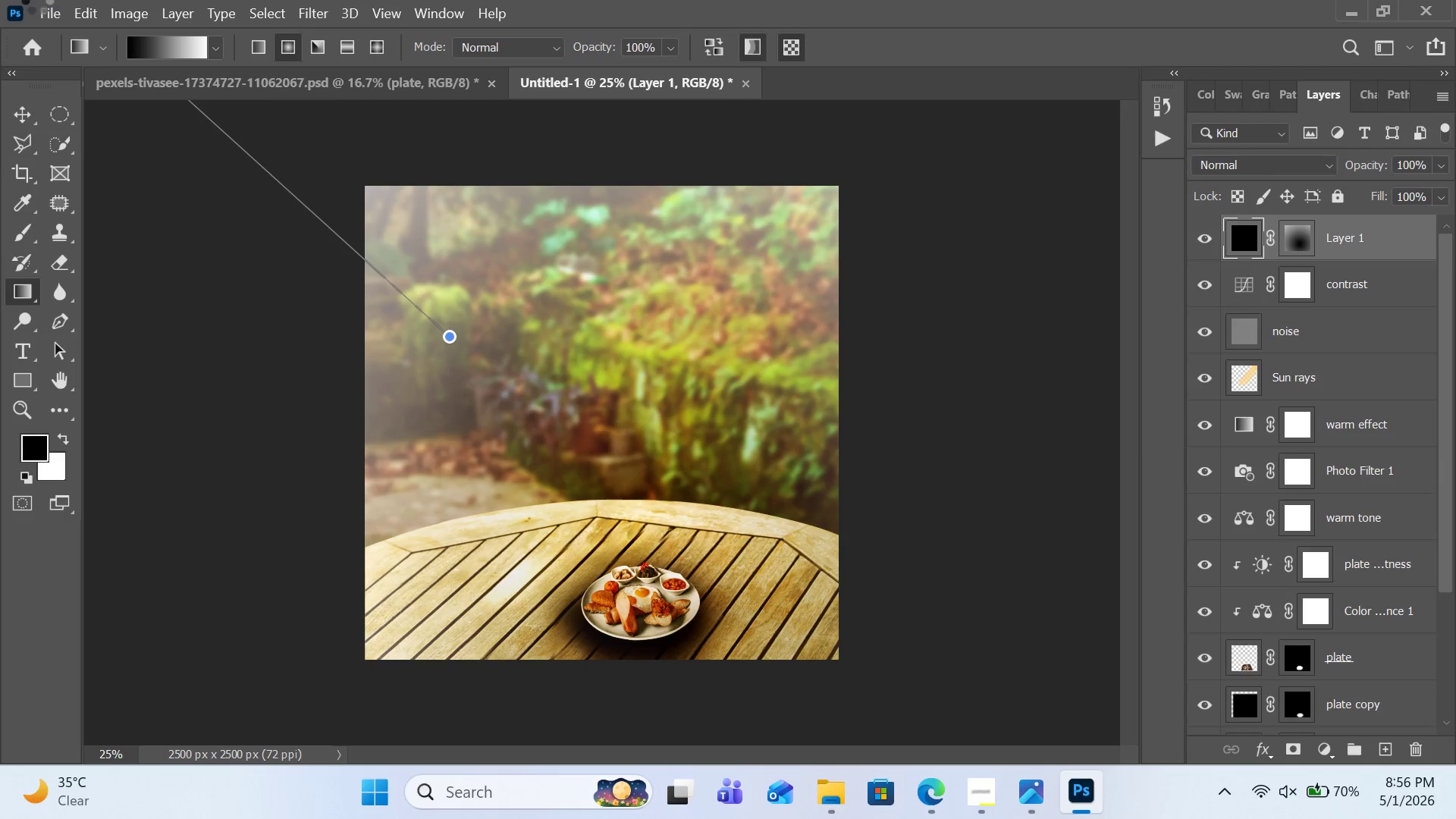 
left_click_drag(start_coordinate=[135, 16], to_coordinate=[89, 37])
 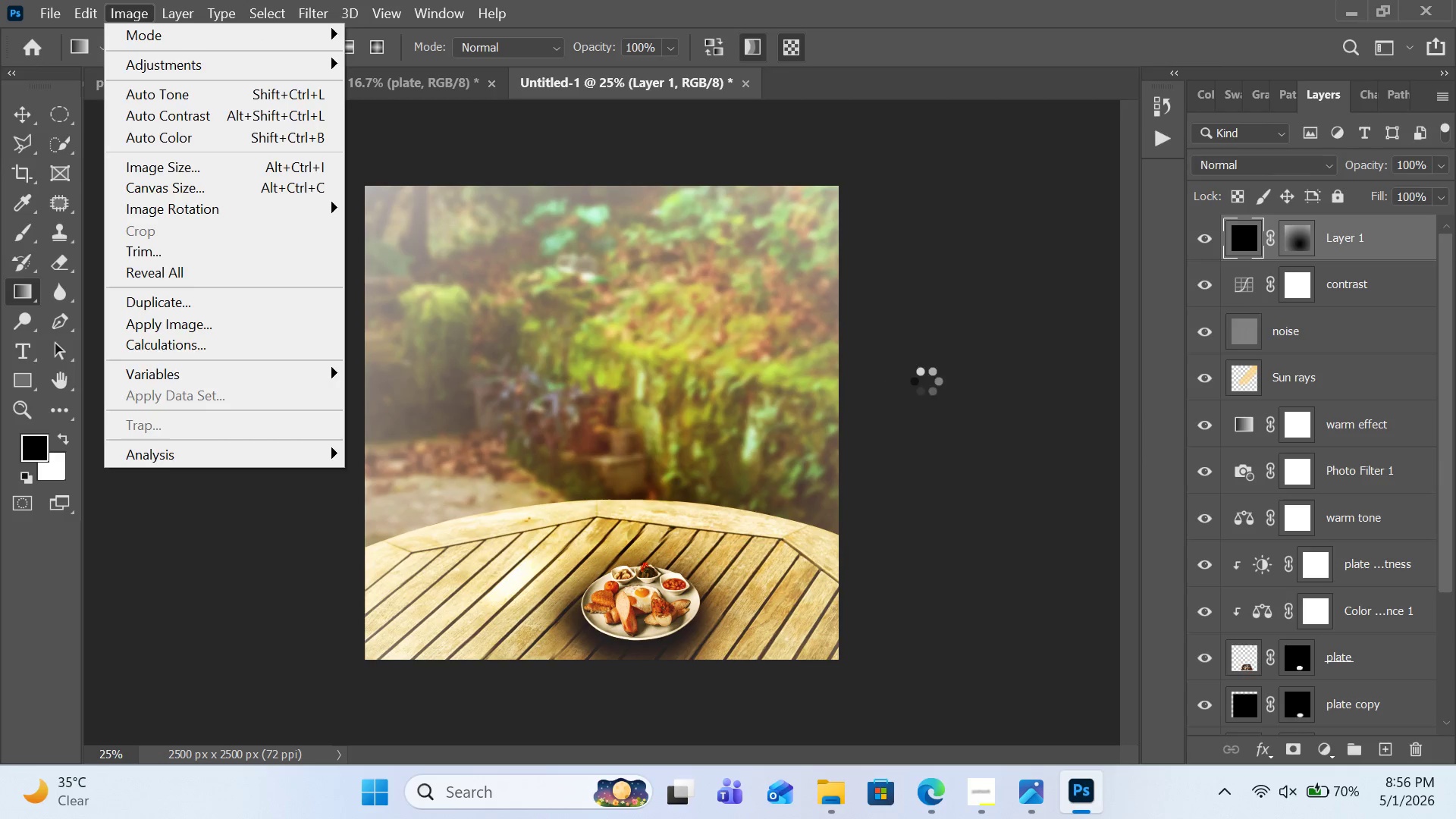 
left_click([925, 381])
 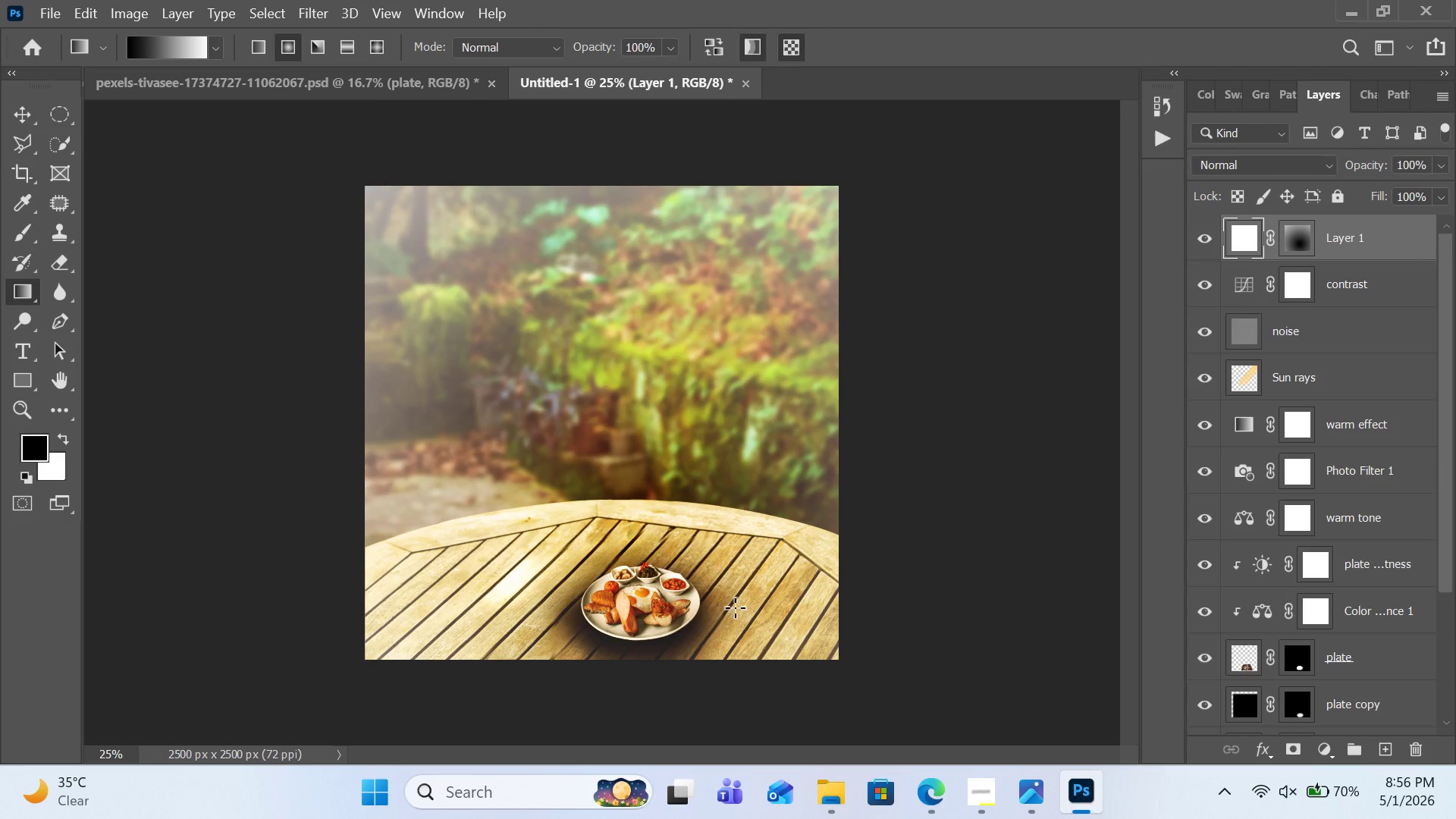 
left_click_drag(start_coordinate=[735, 607], to_coordinate=[276, 137])
 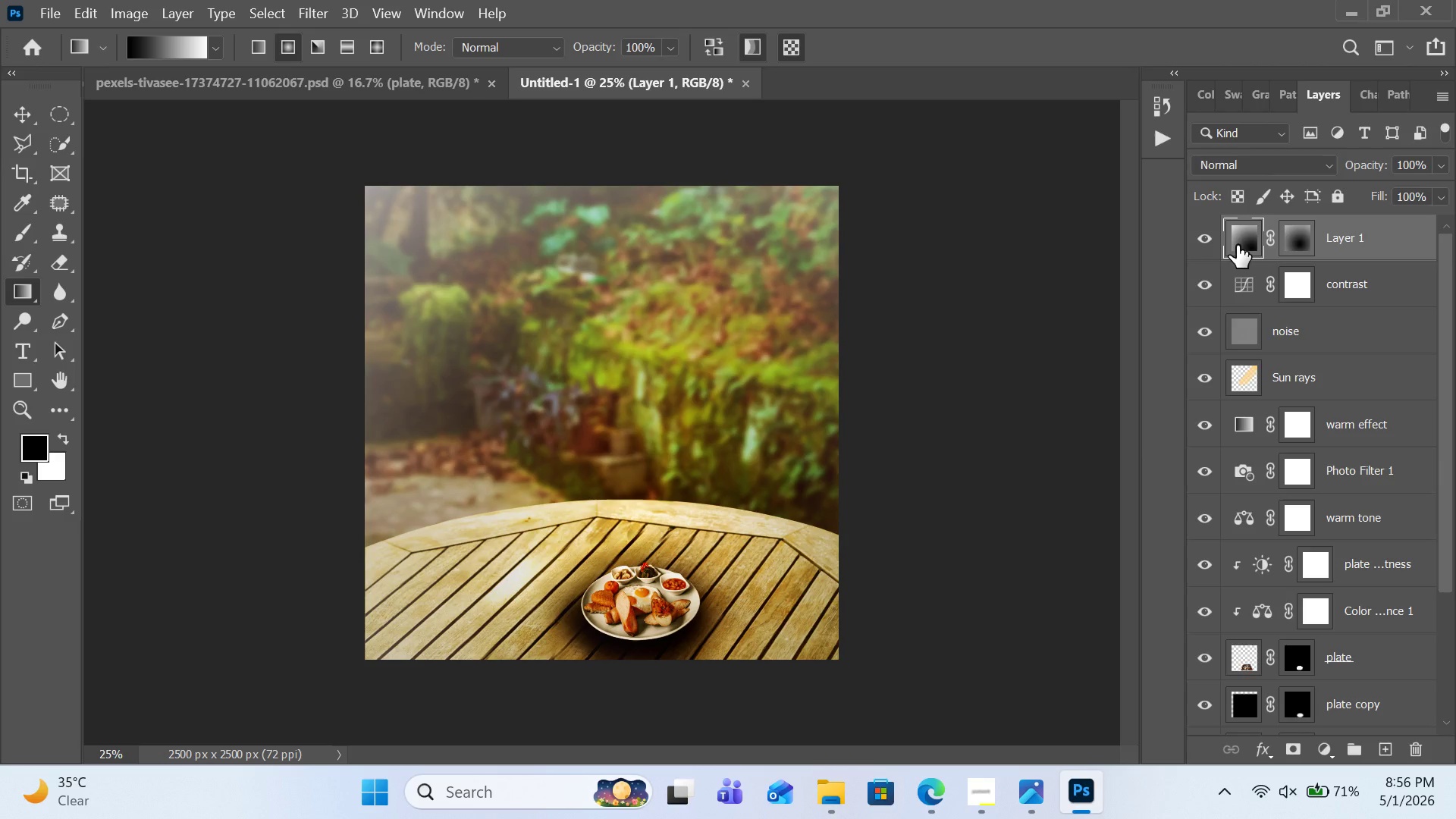 
key(Control+Z)
 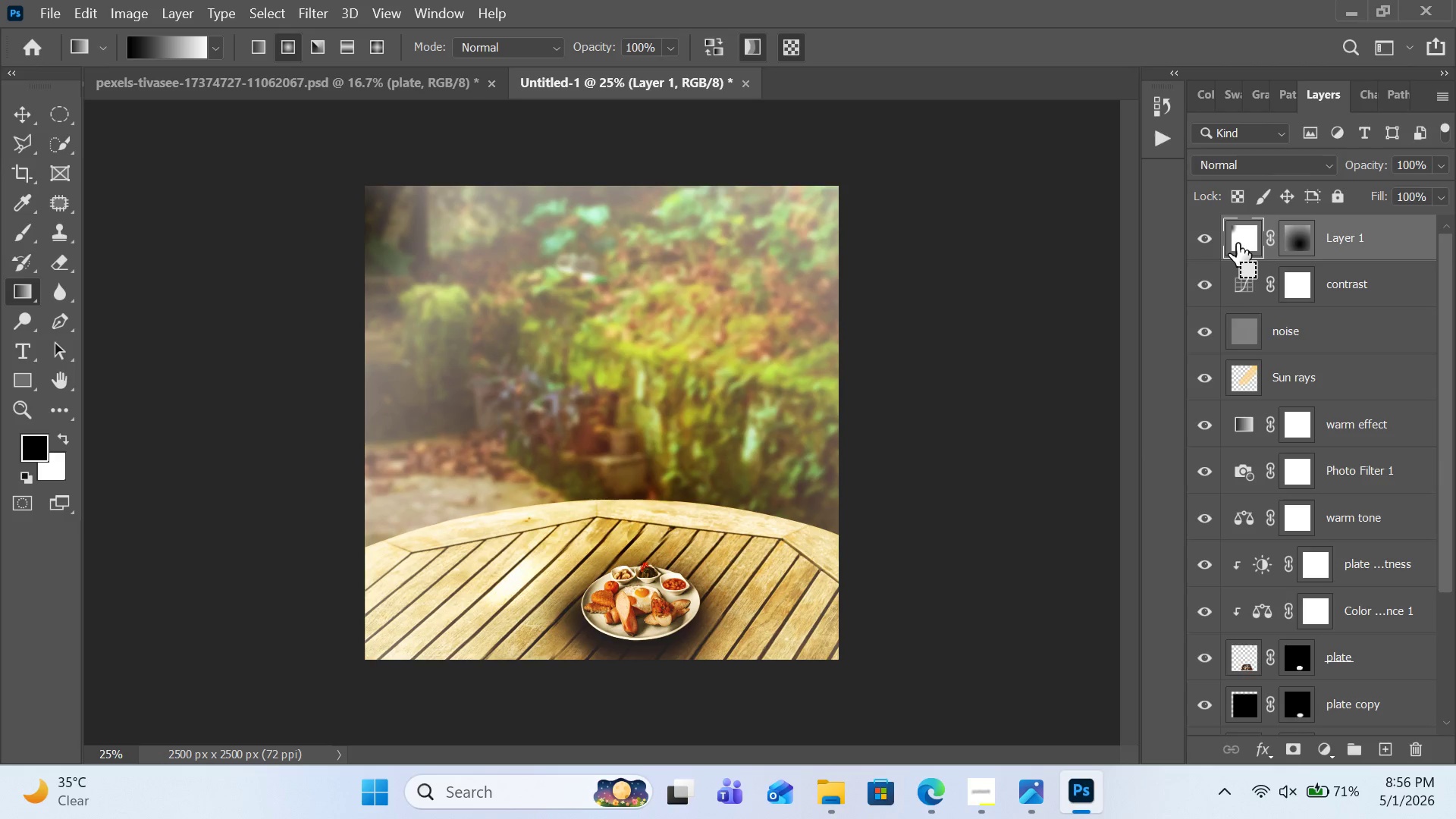 
key(Control+Z)
 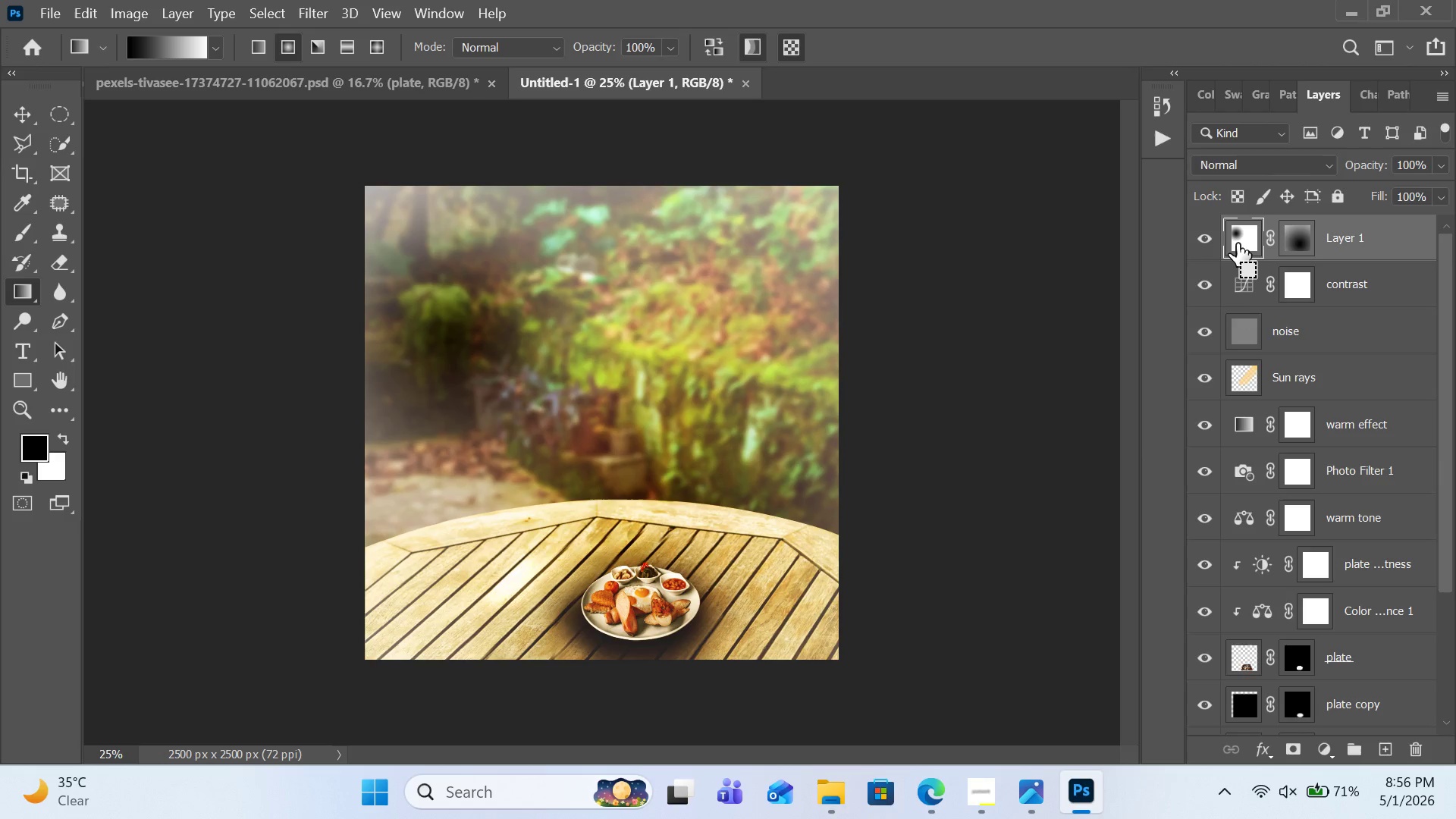 
key(Control+Z)
 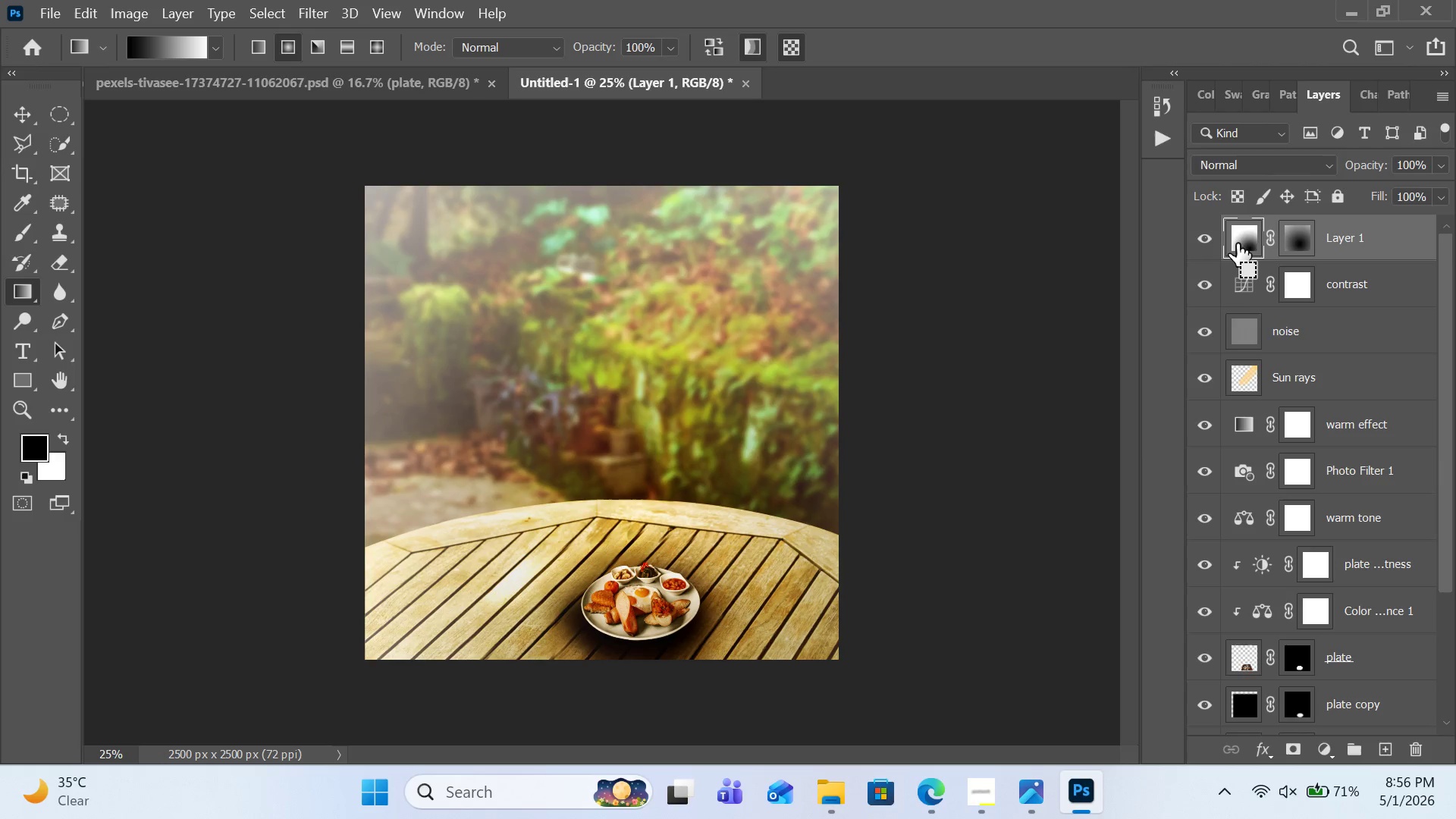 
key(Control+Z)
 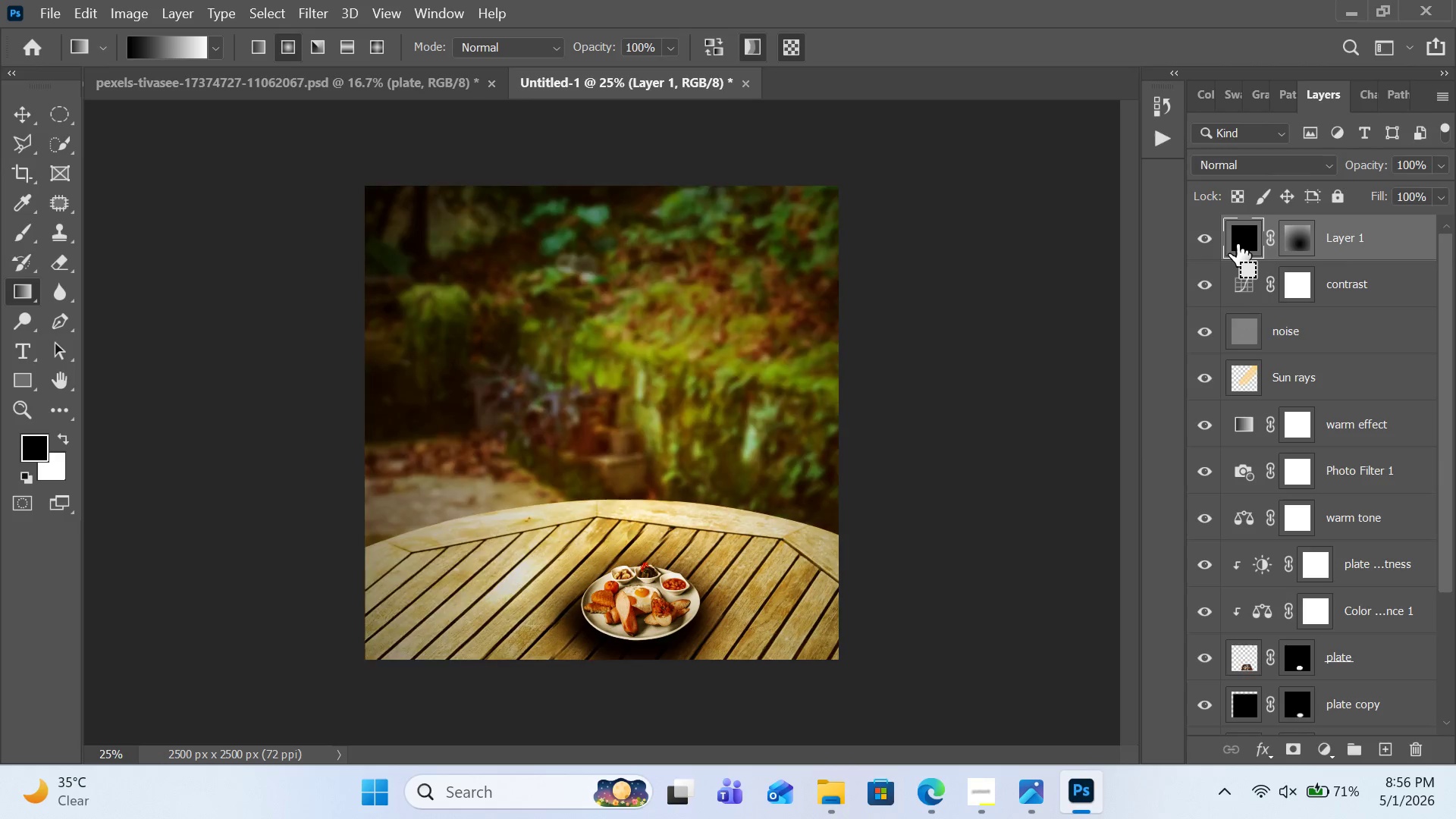 
key(Control+Z)
 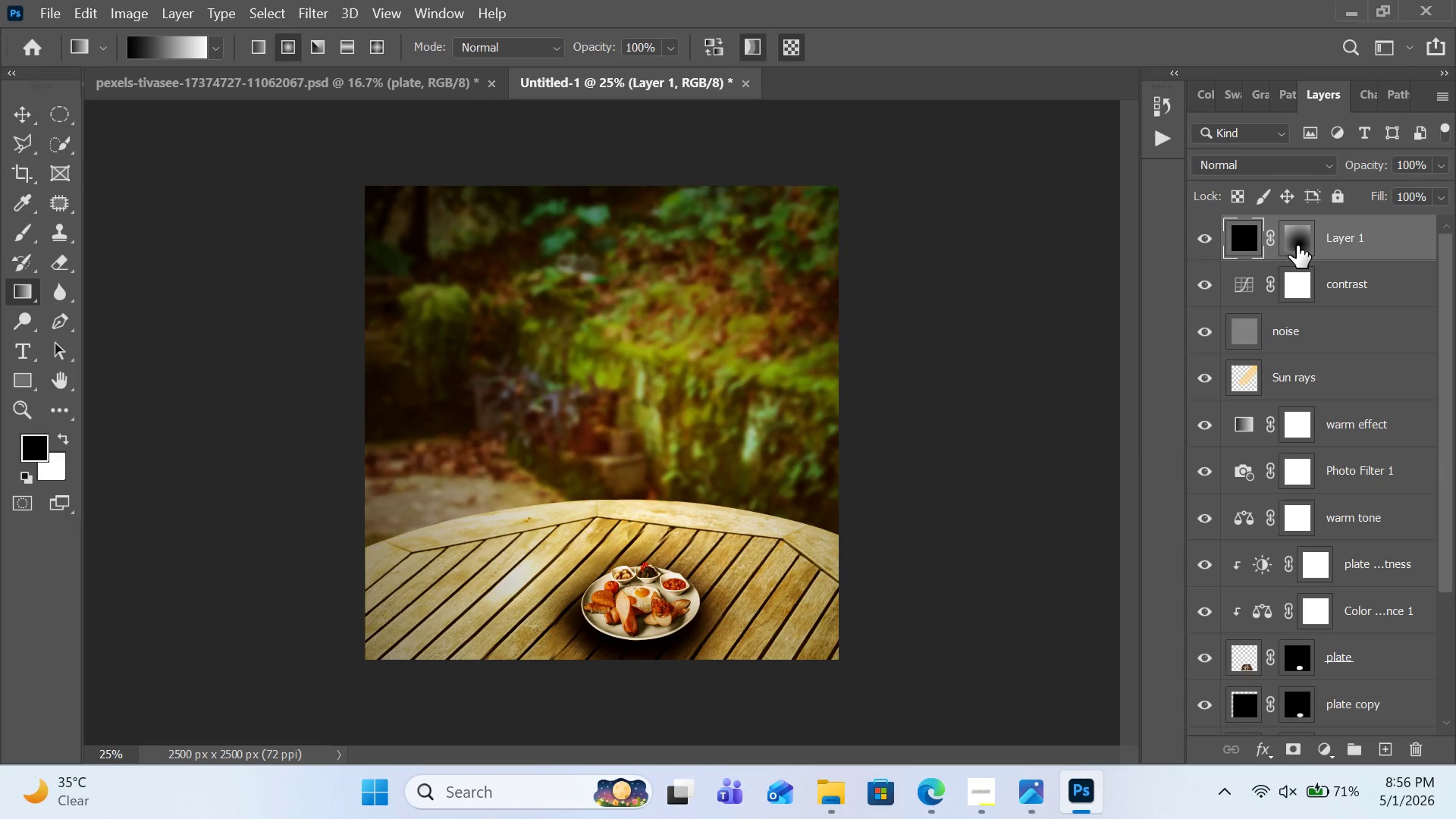 
left_click([1297, 245])
 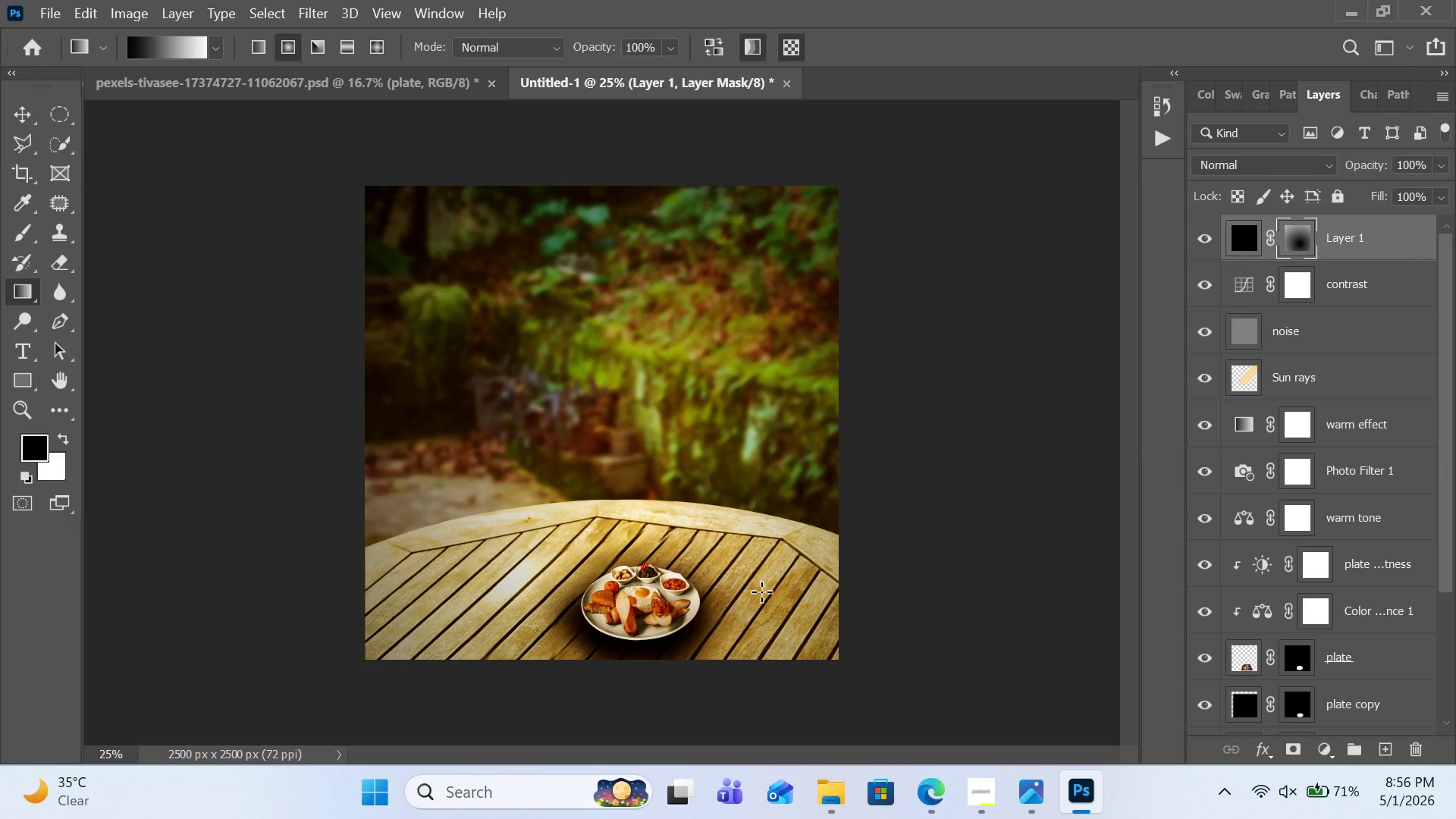 
left_click_drag(start_coordinate=[761, 592], to_coordinate=[123, 0])
 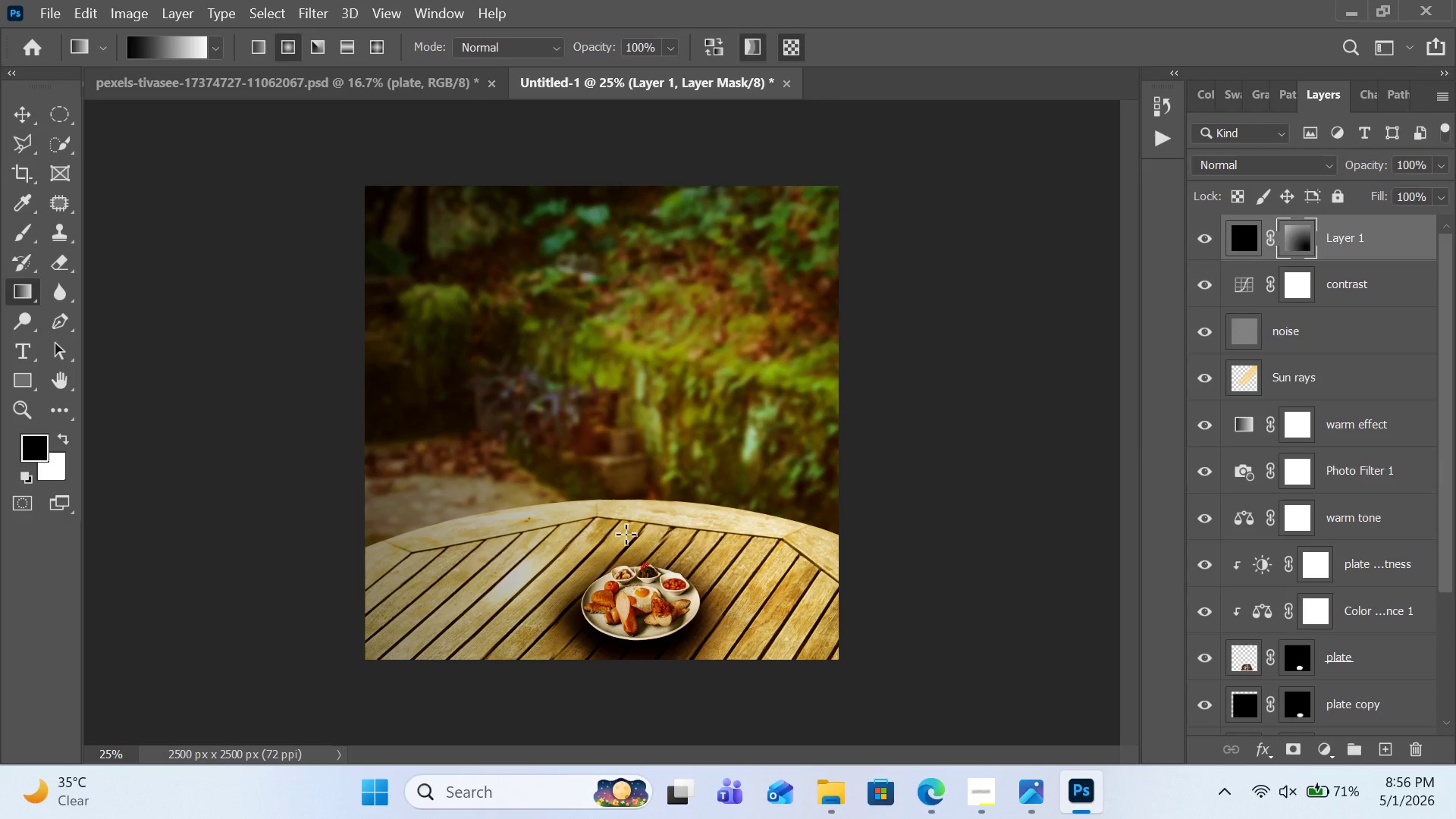 
left_click_drag(start_coordinate=[626, 534], to_coordinate=[95, 1])
 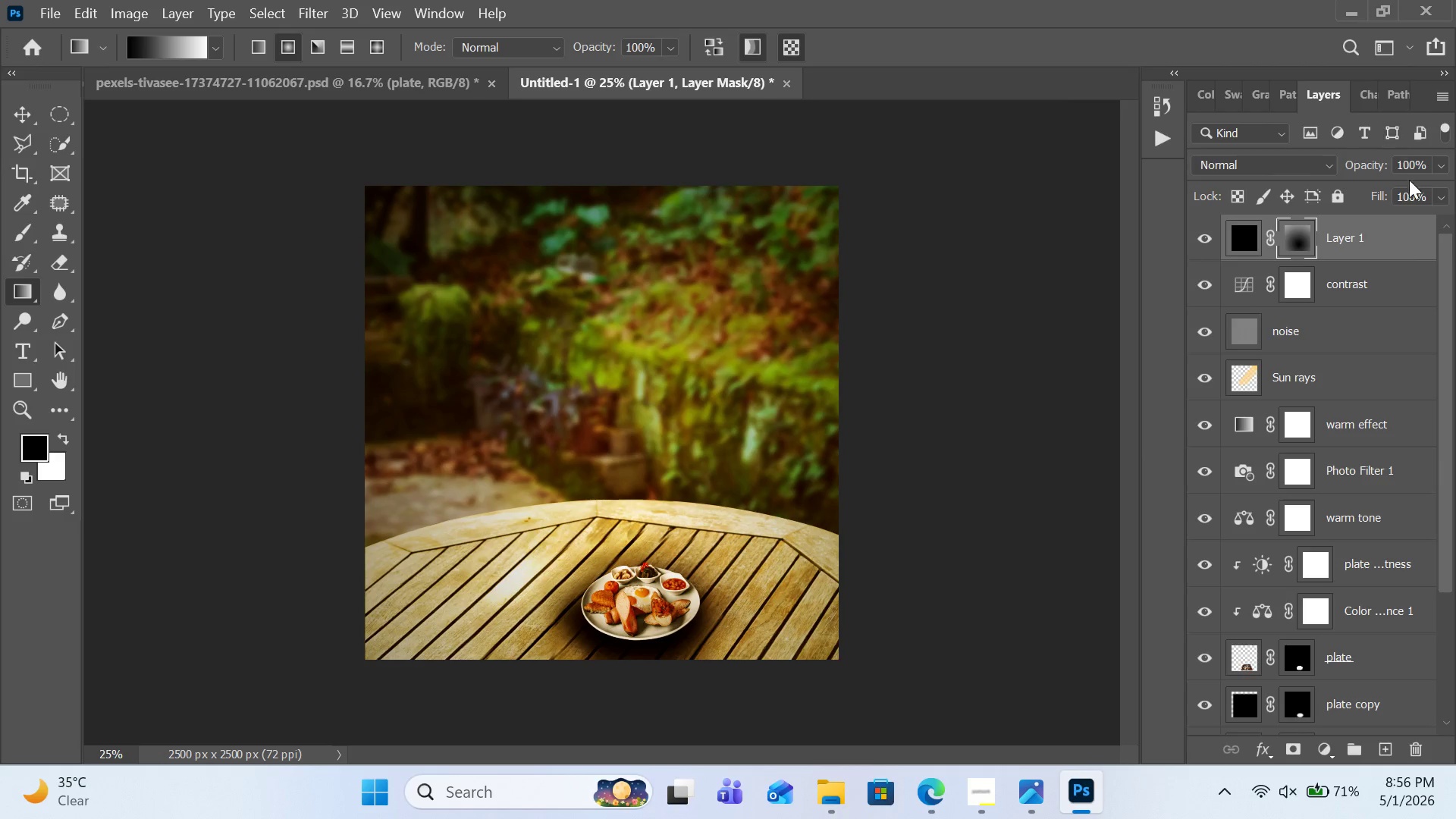 
left_click([1444, 166])
 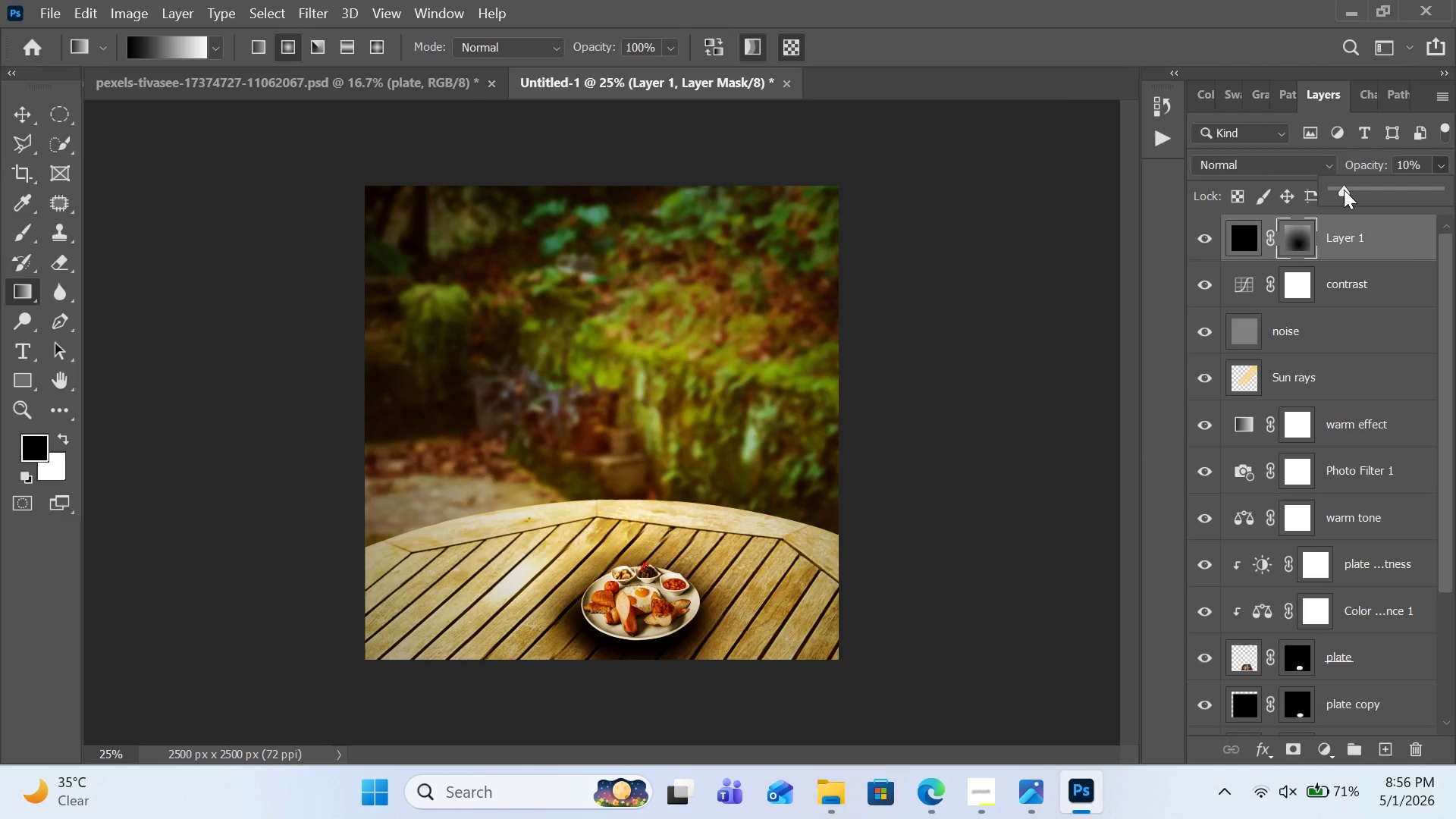 
left_click([1344, 190])
 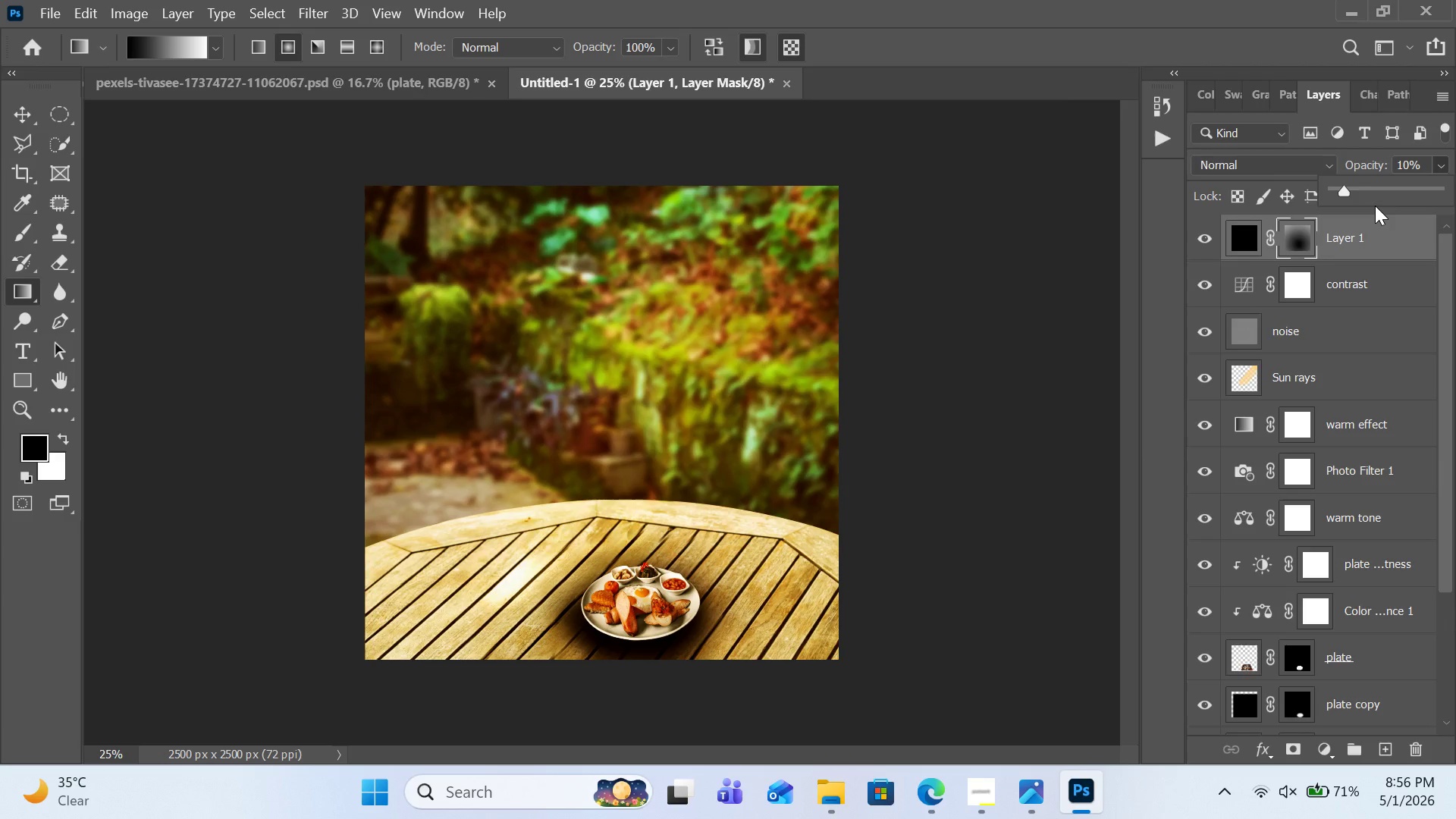 
wait(20.83)
 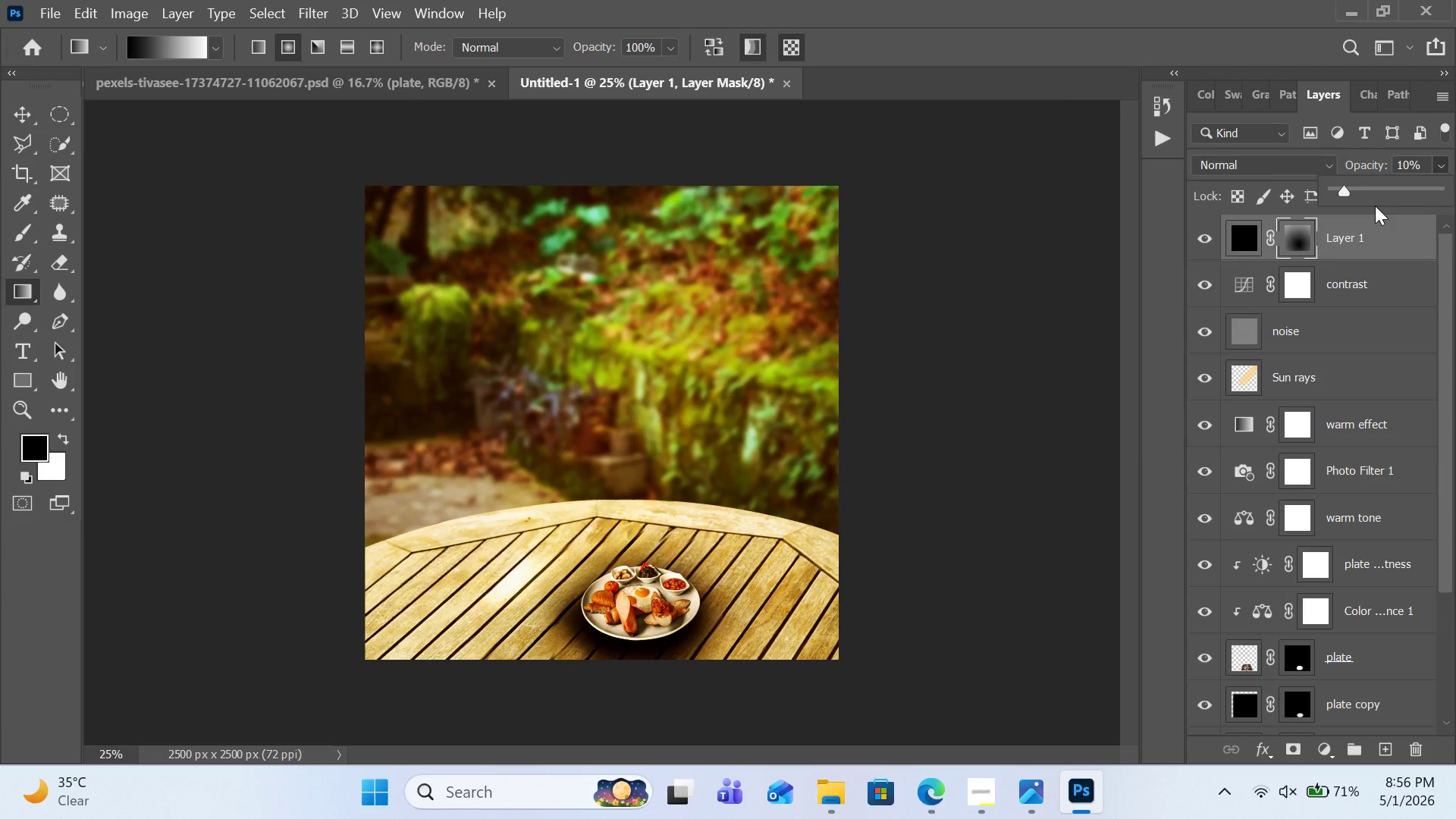 
left_click([1272, 170])
 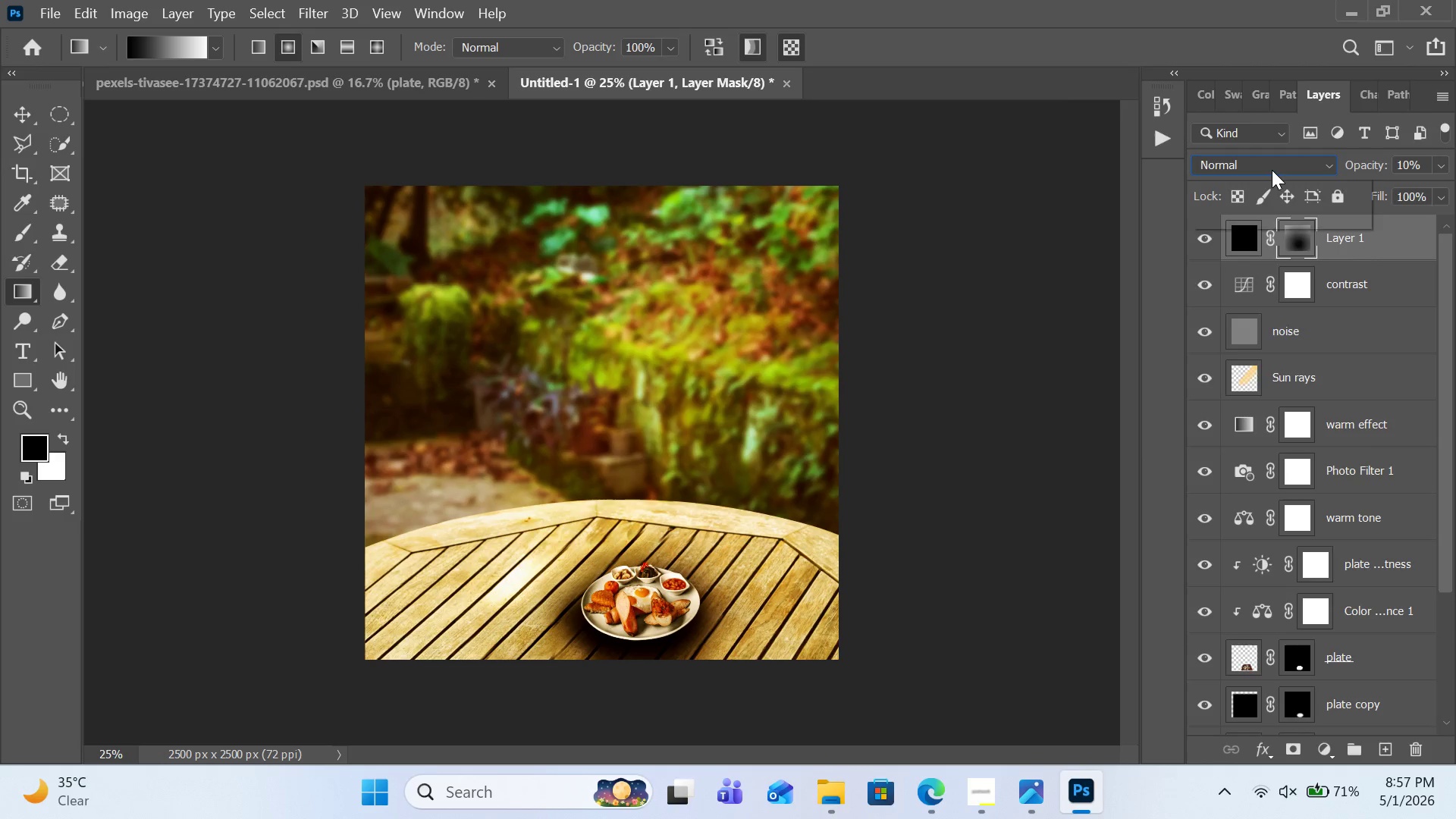 
double_click([1272, 170])
 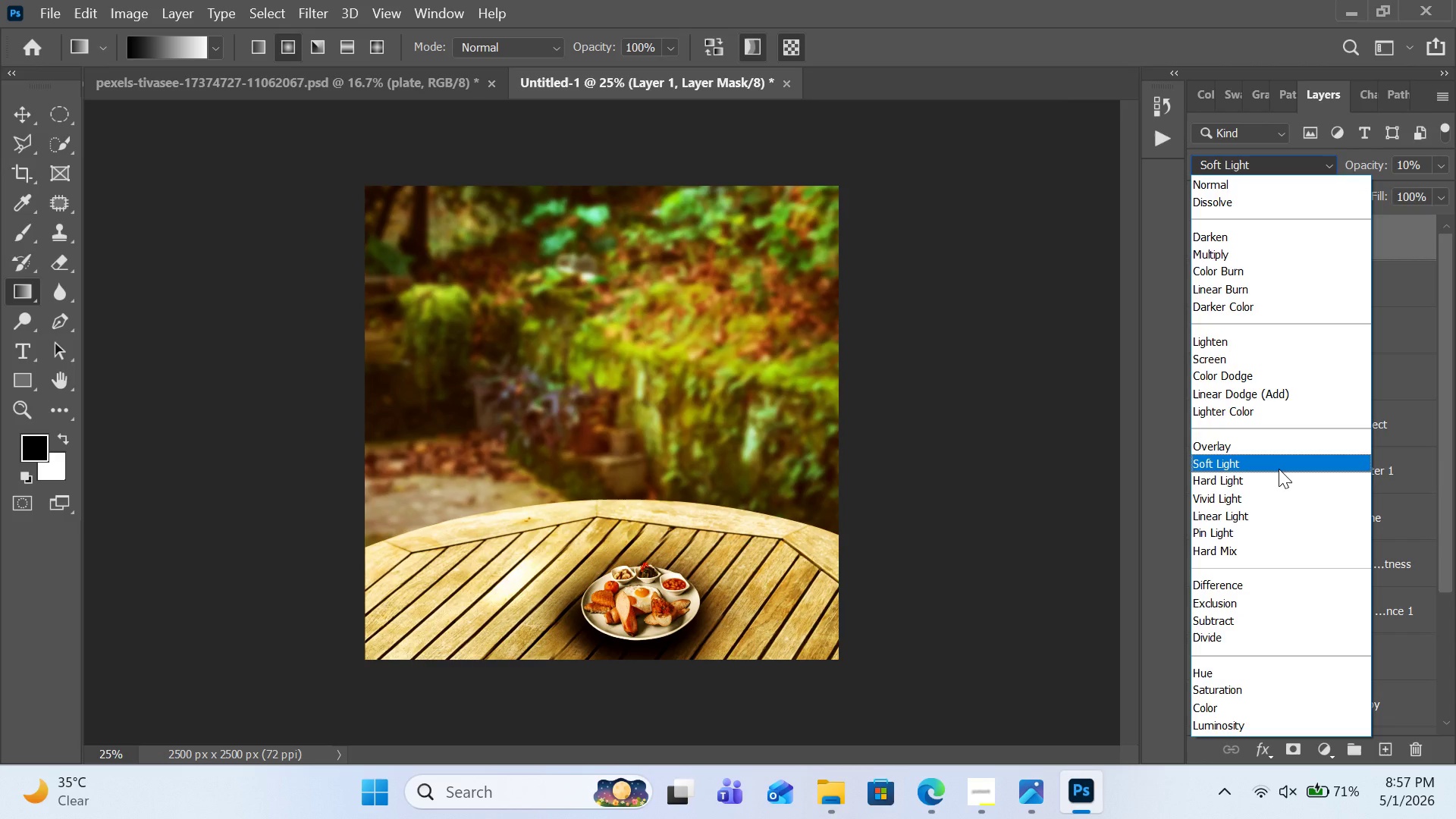 
left_click([1279, 469])
 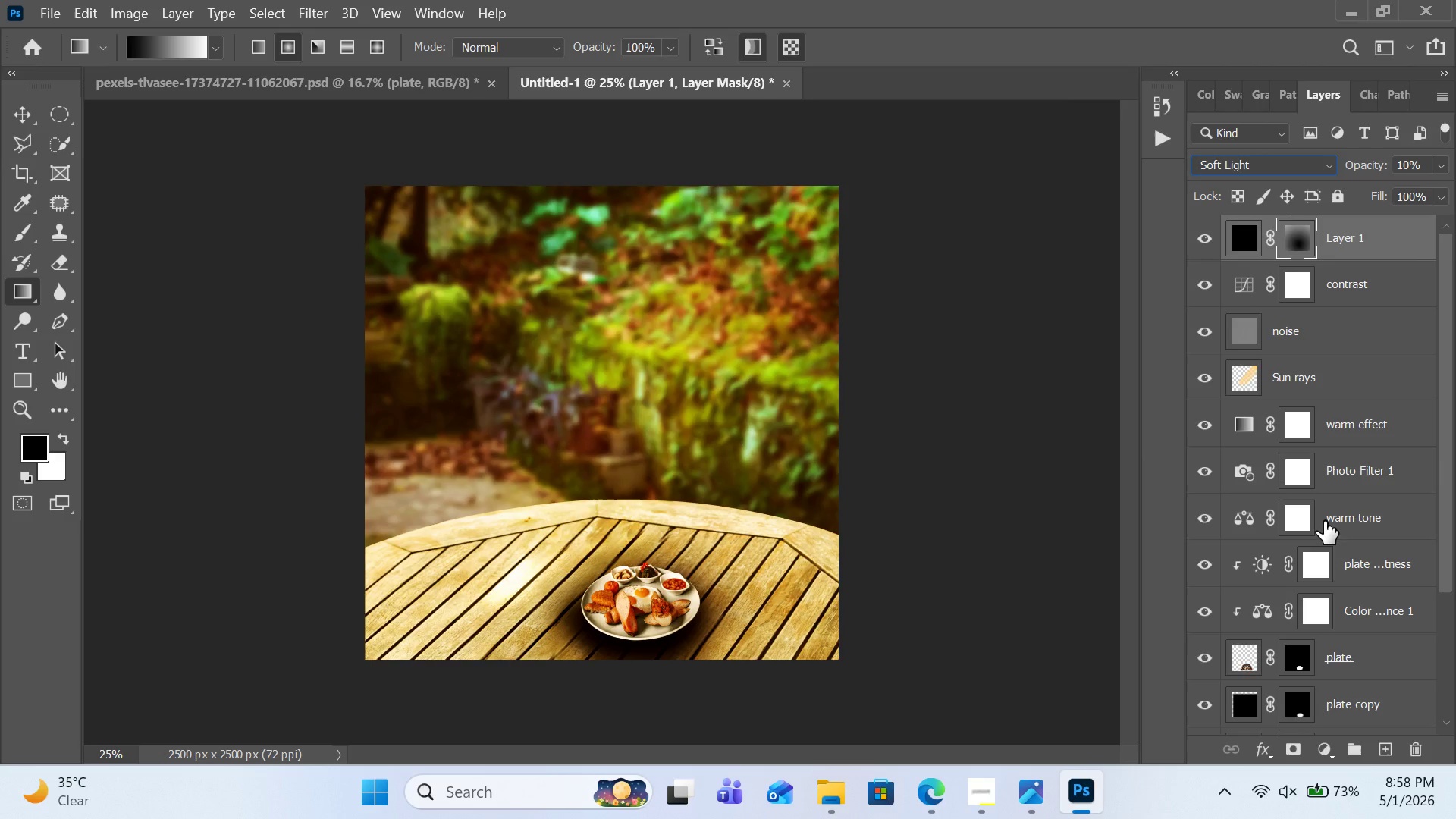 
wait(91.36)
 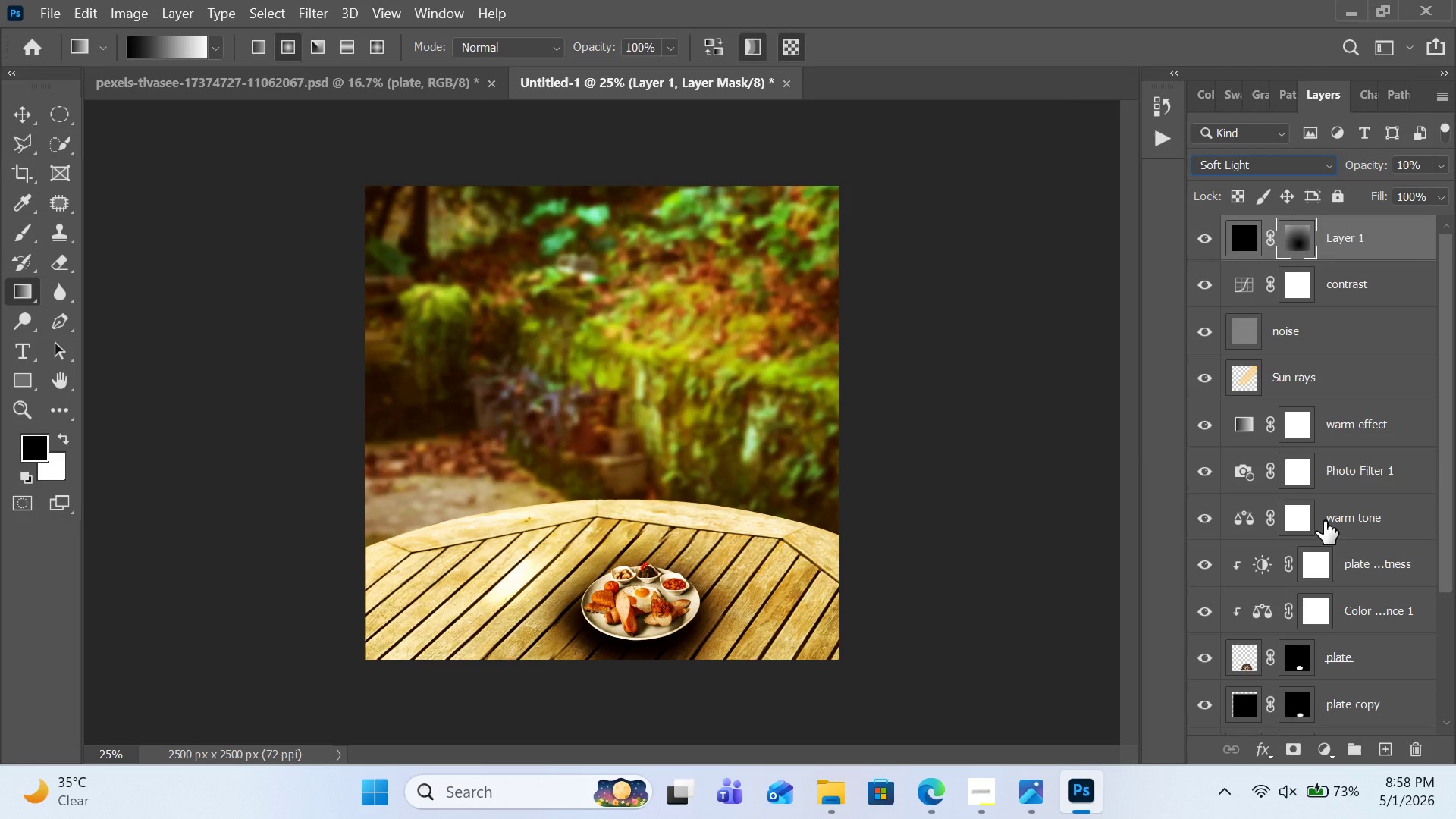 
scroll: coordinate [1323, 455], scroll_direction: down, amount: 1.0
 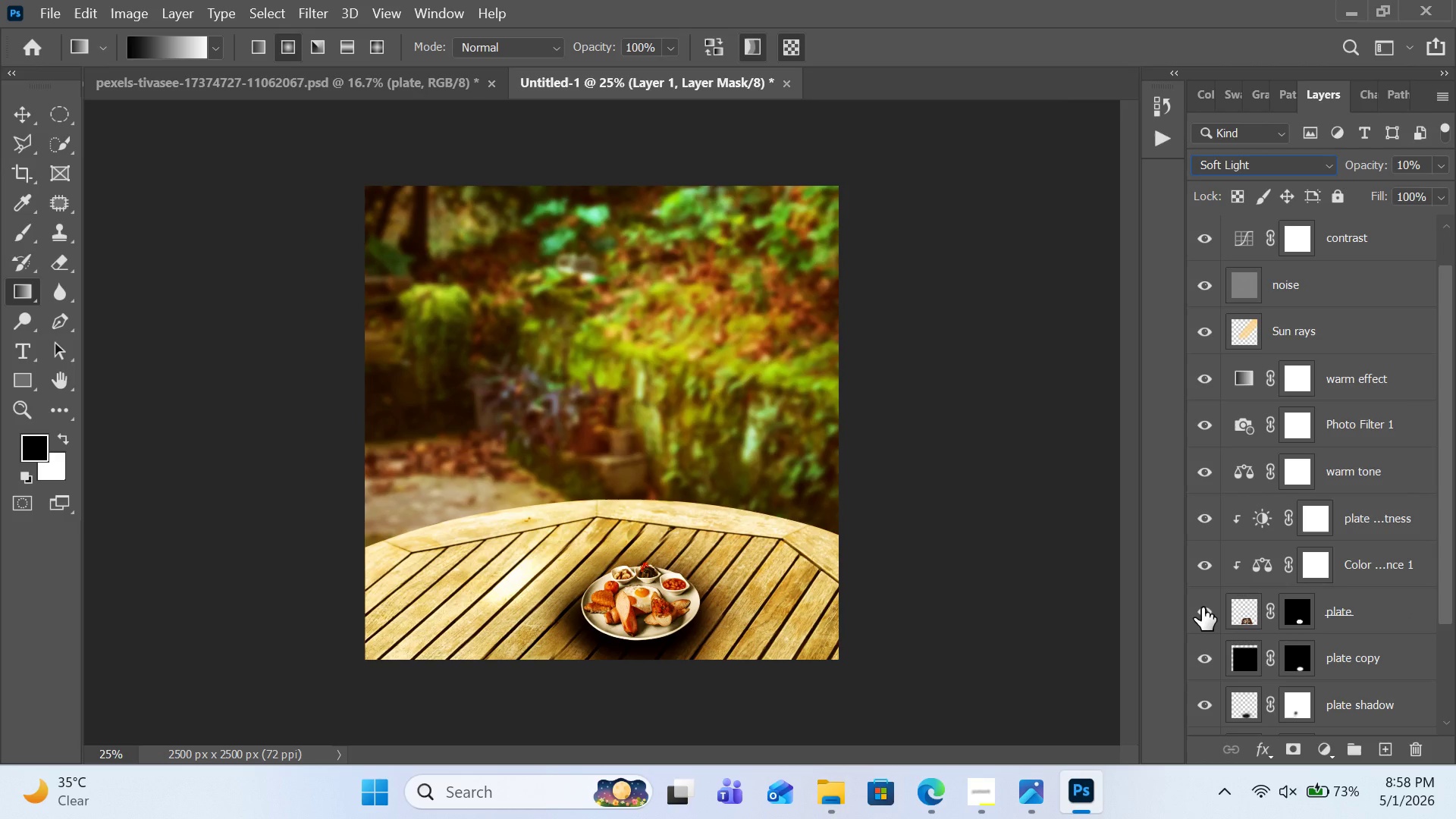 
left_click([1202, 607])
 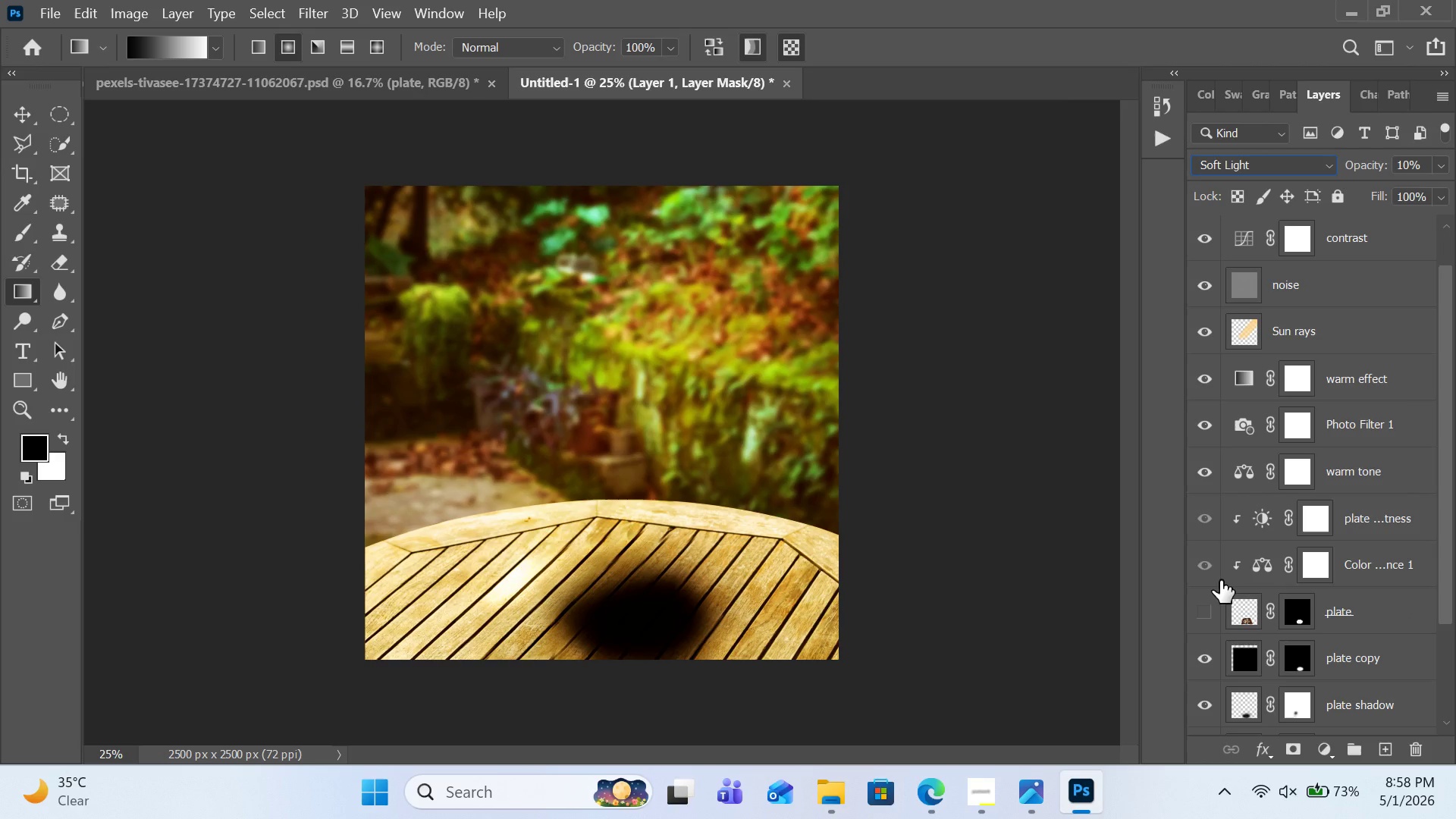 
scroll: coordinate [1220, 580], scroll_direction: down, amount: 5.0
 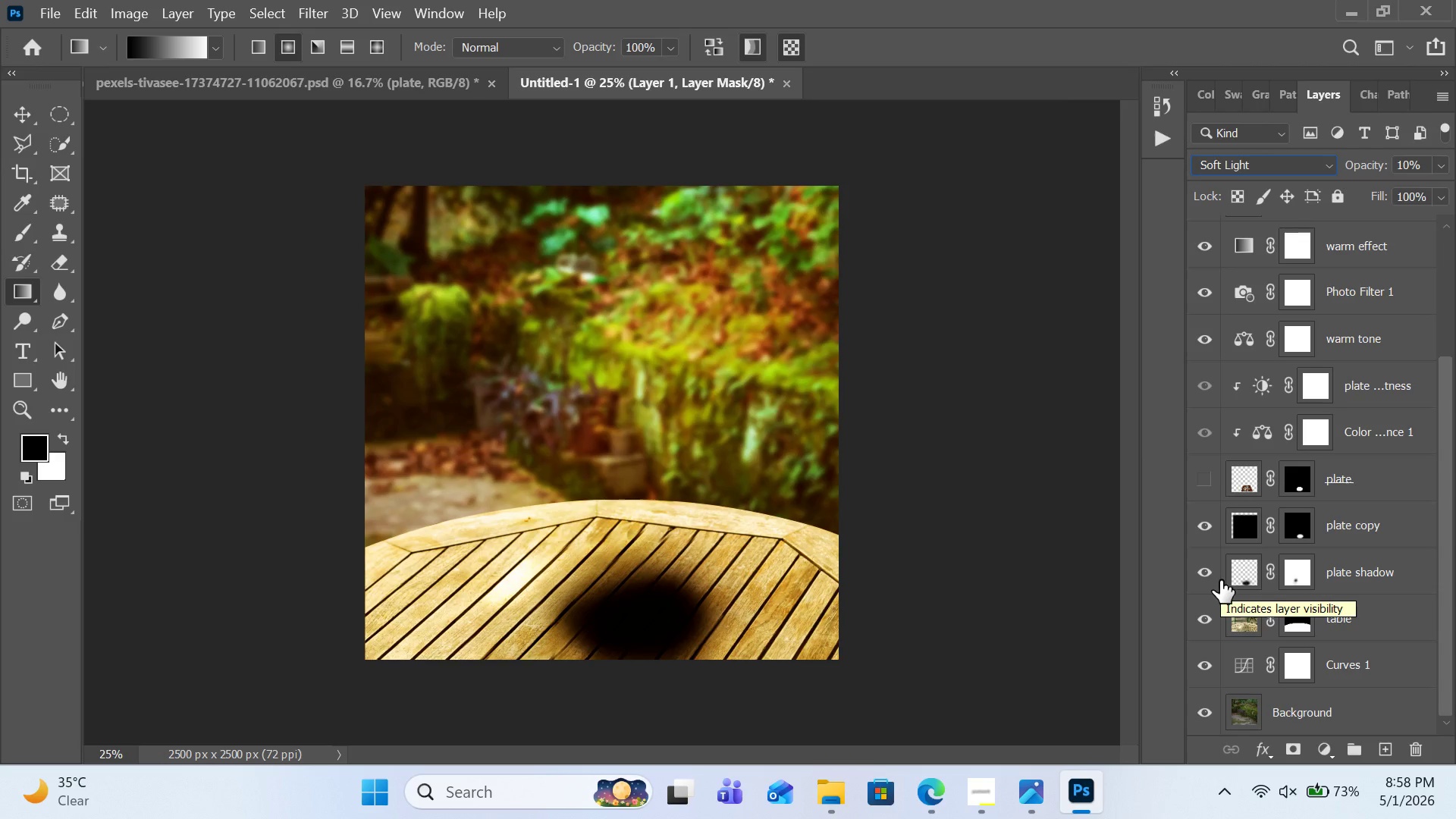 
key(Meta+Shift+ShiftLeft)
 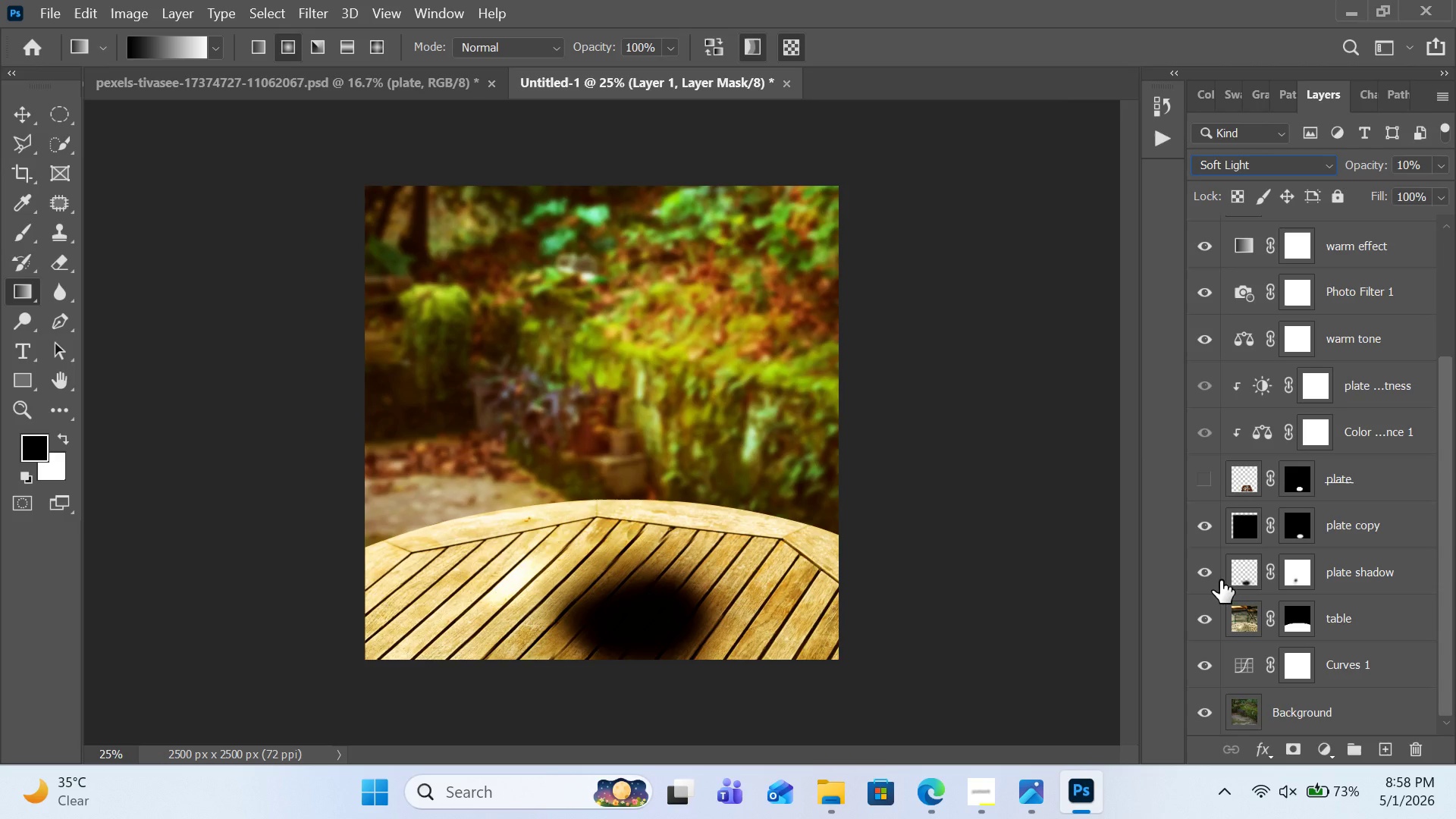 
key(Meta+Shift+S)
 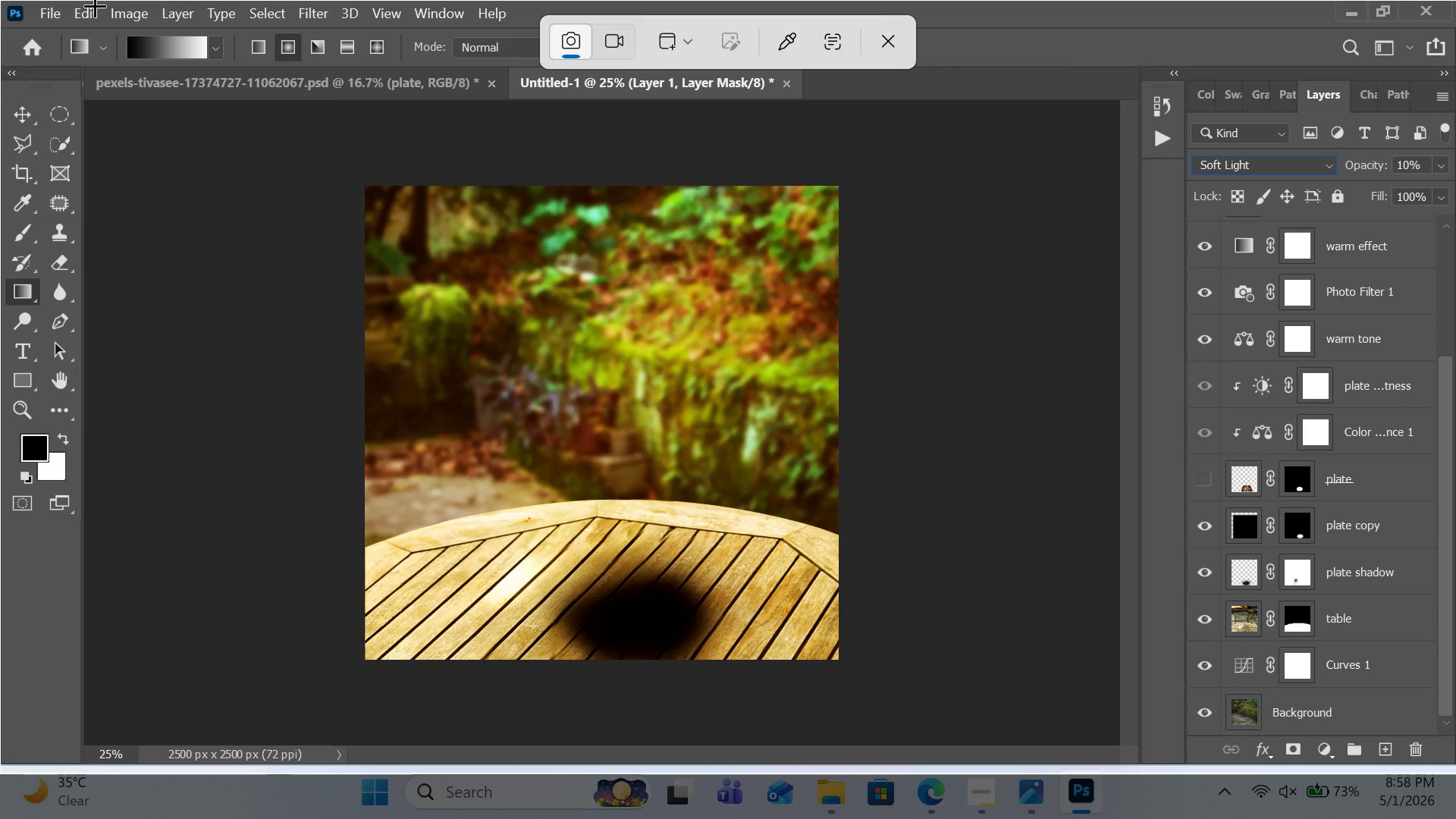 
key(Meta+MetaLeft)
 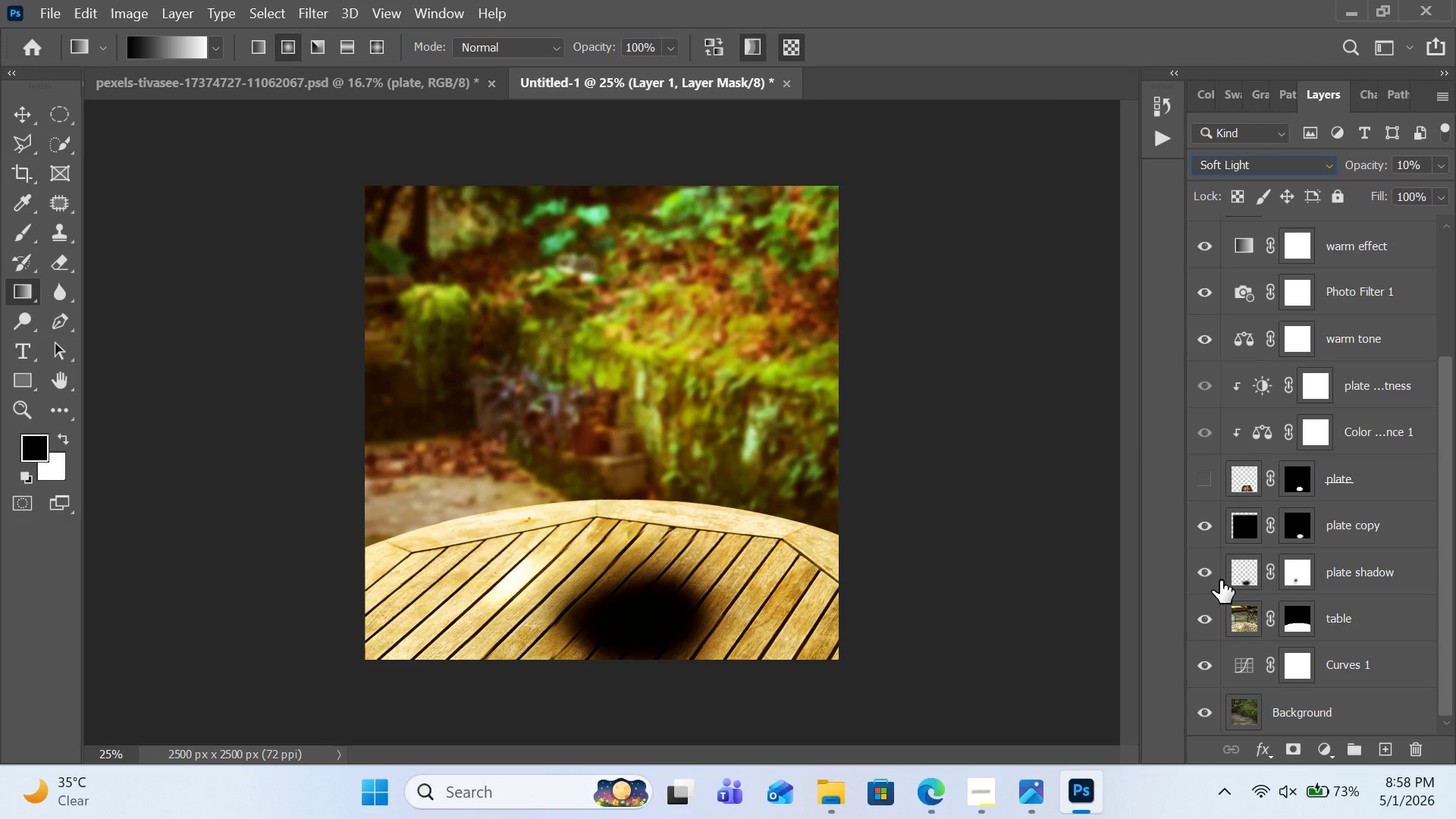 
left_click([10, 8])
 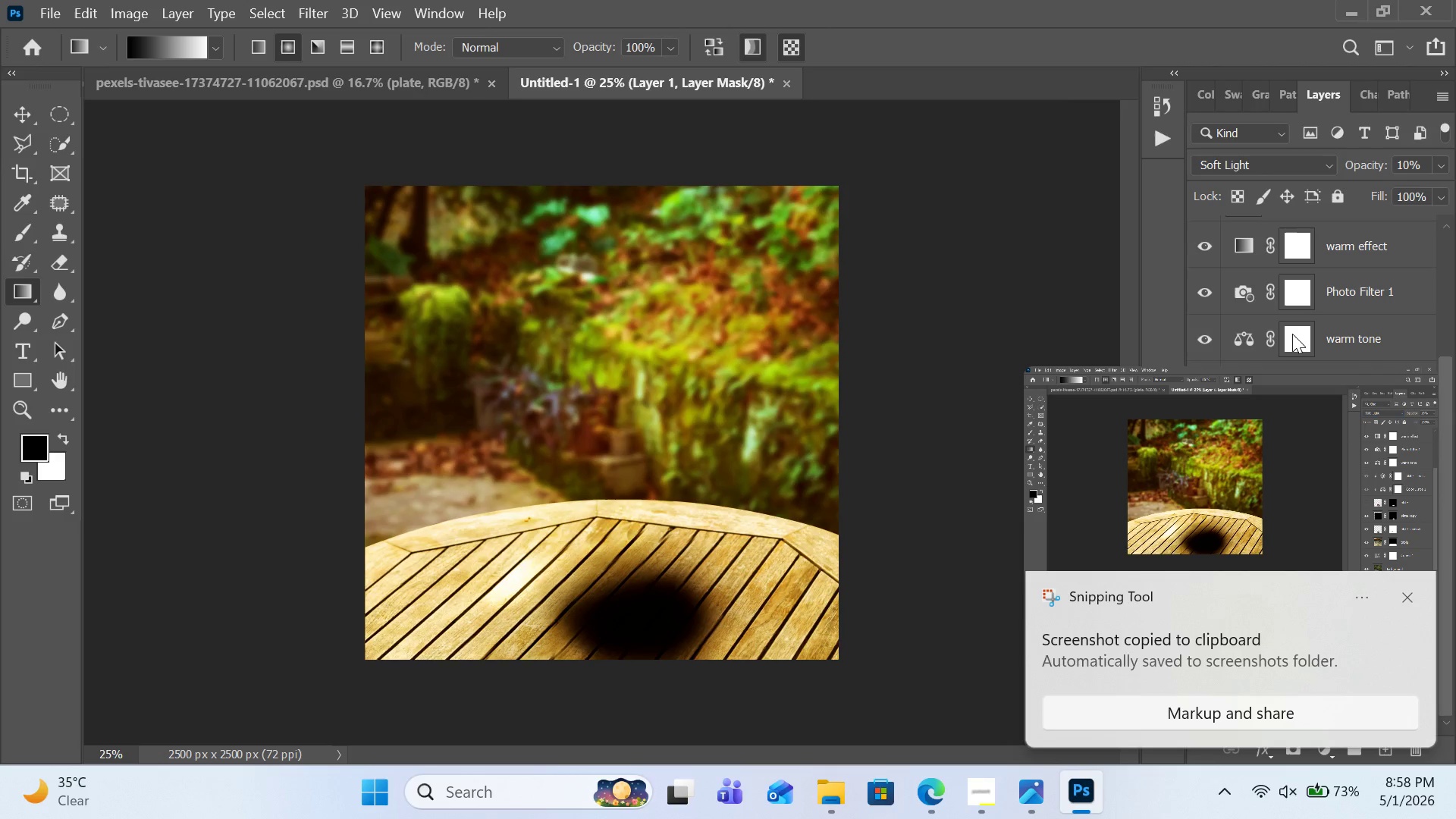 
left_click([1245, 425])
 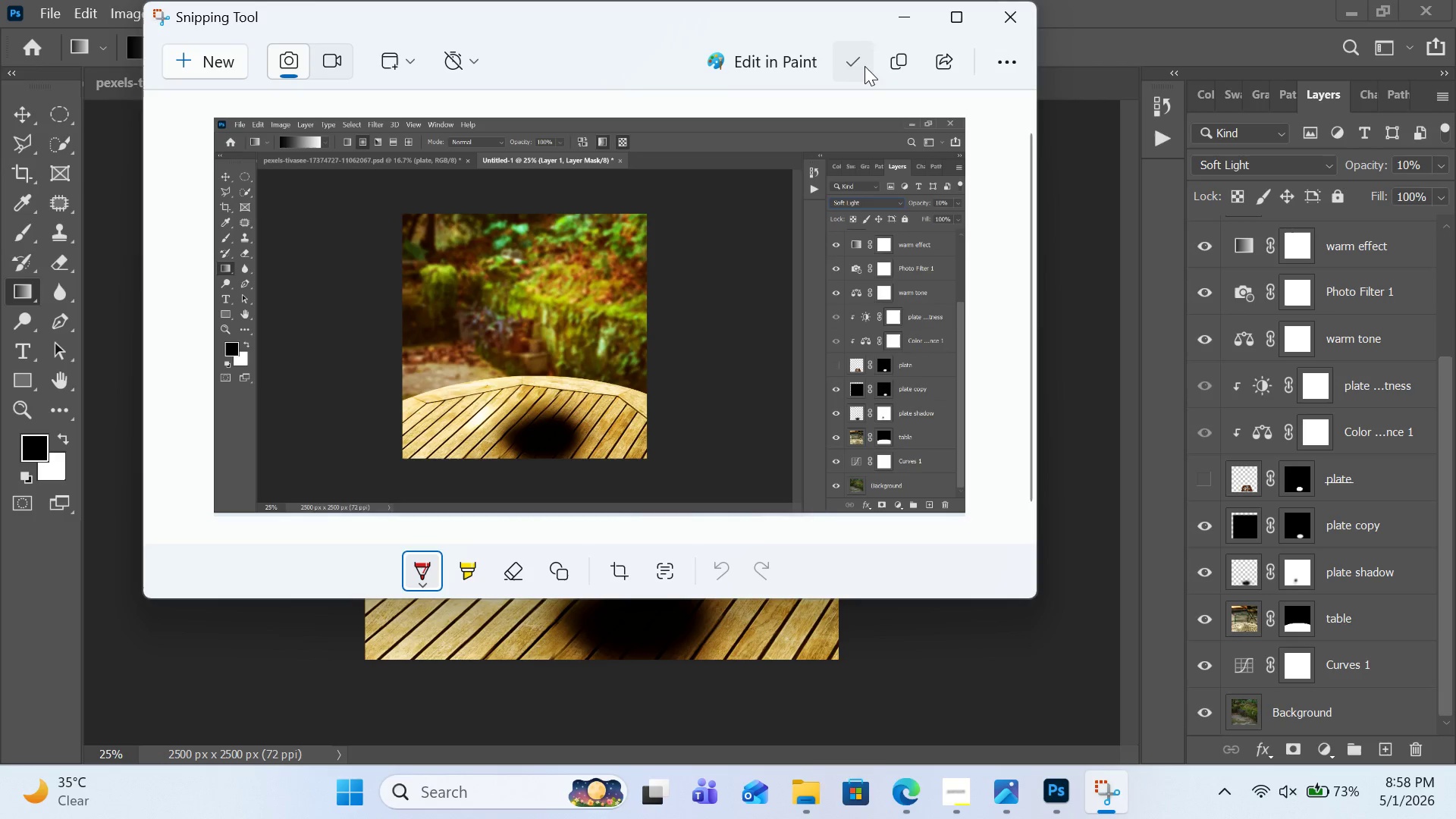 
left_click([861, 66])
 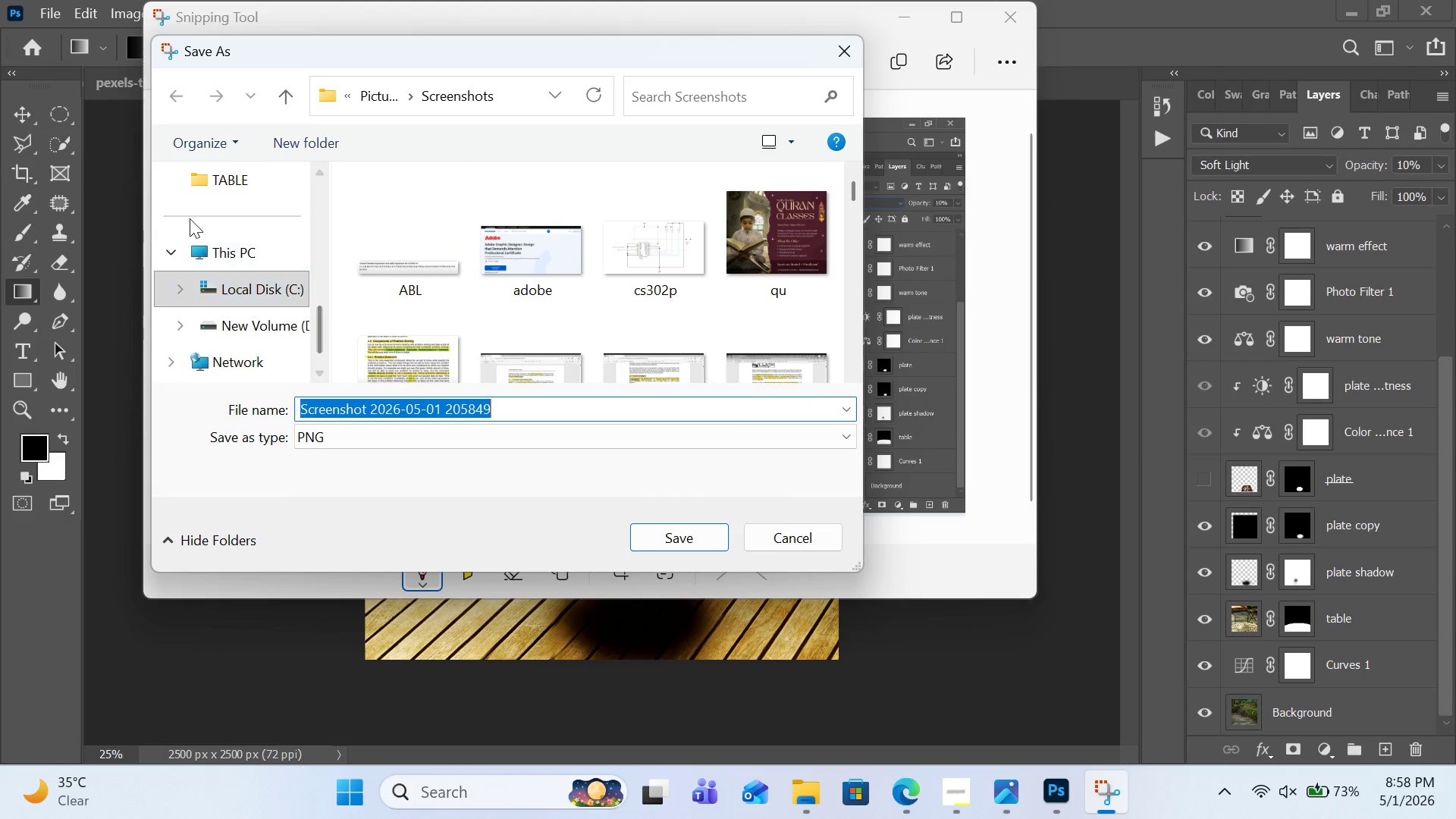 
scroll: coordinate [226, 227], scroll_direction: up, amount: 1.0
 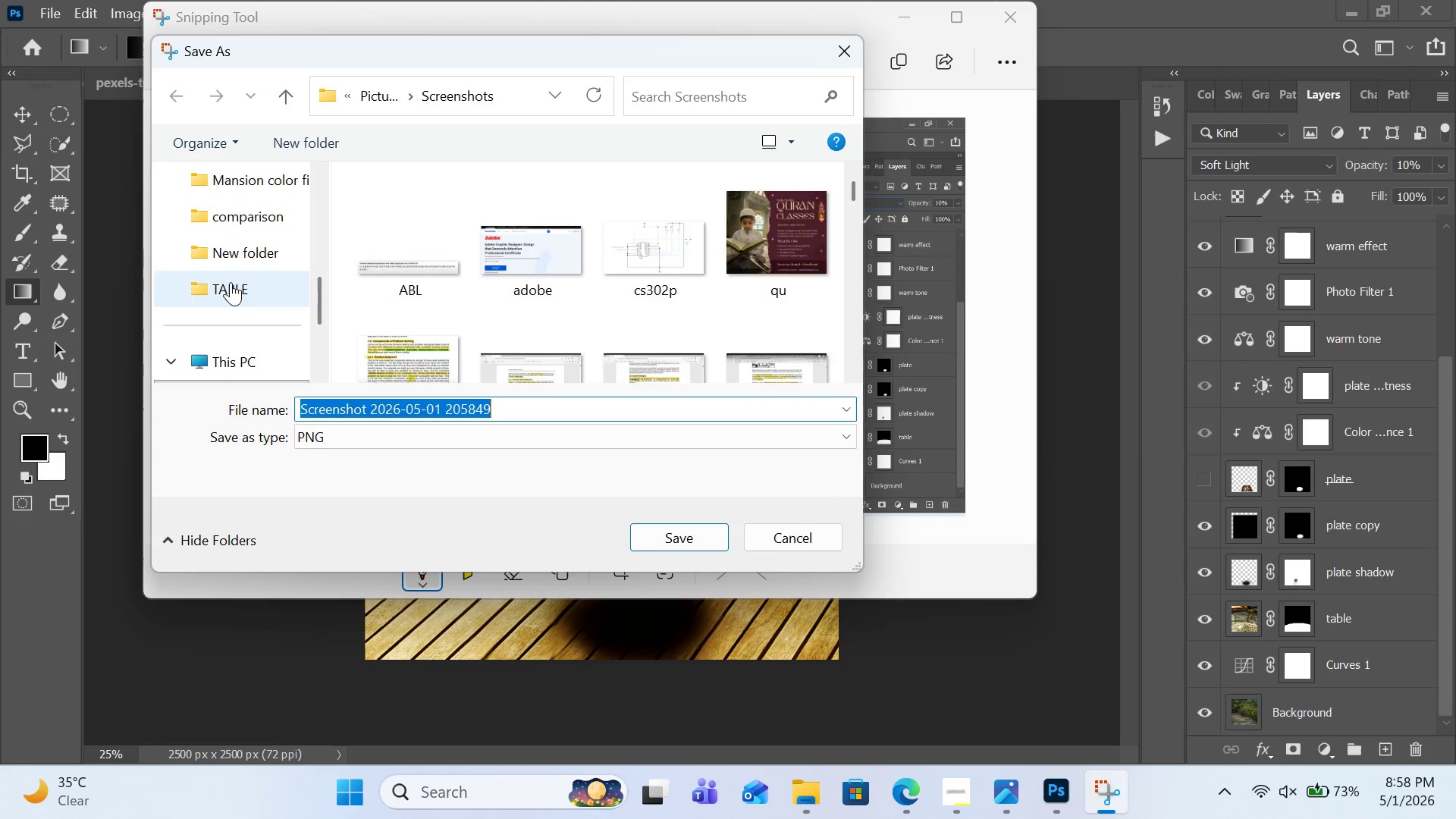 
left_click([231, 282])
 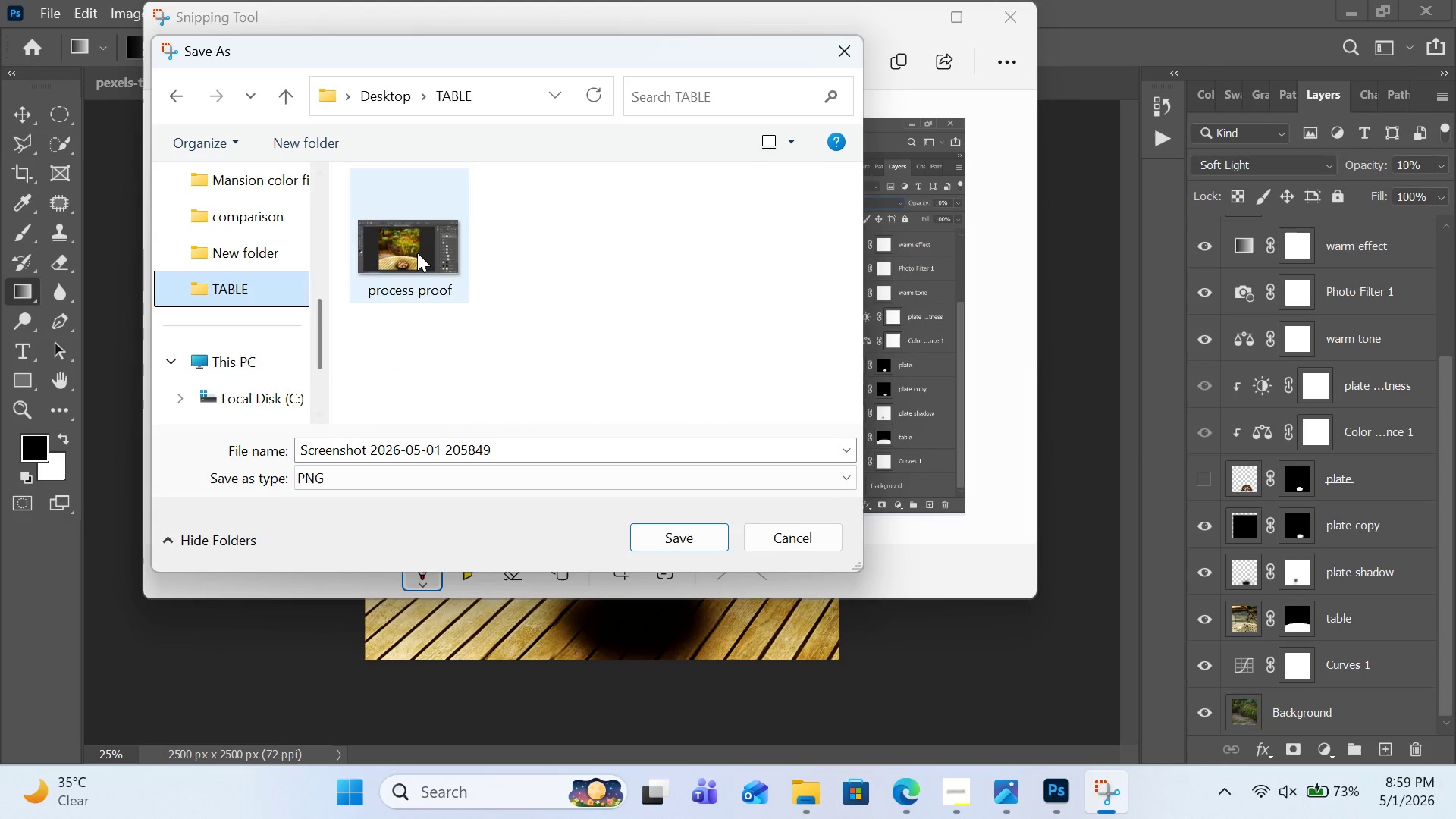 
left_click([417, 253])
 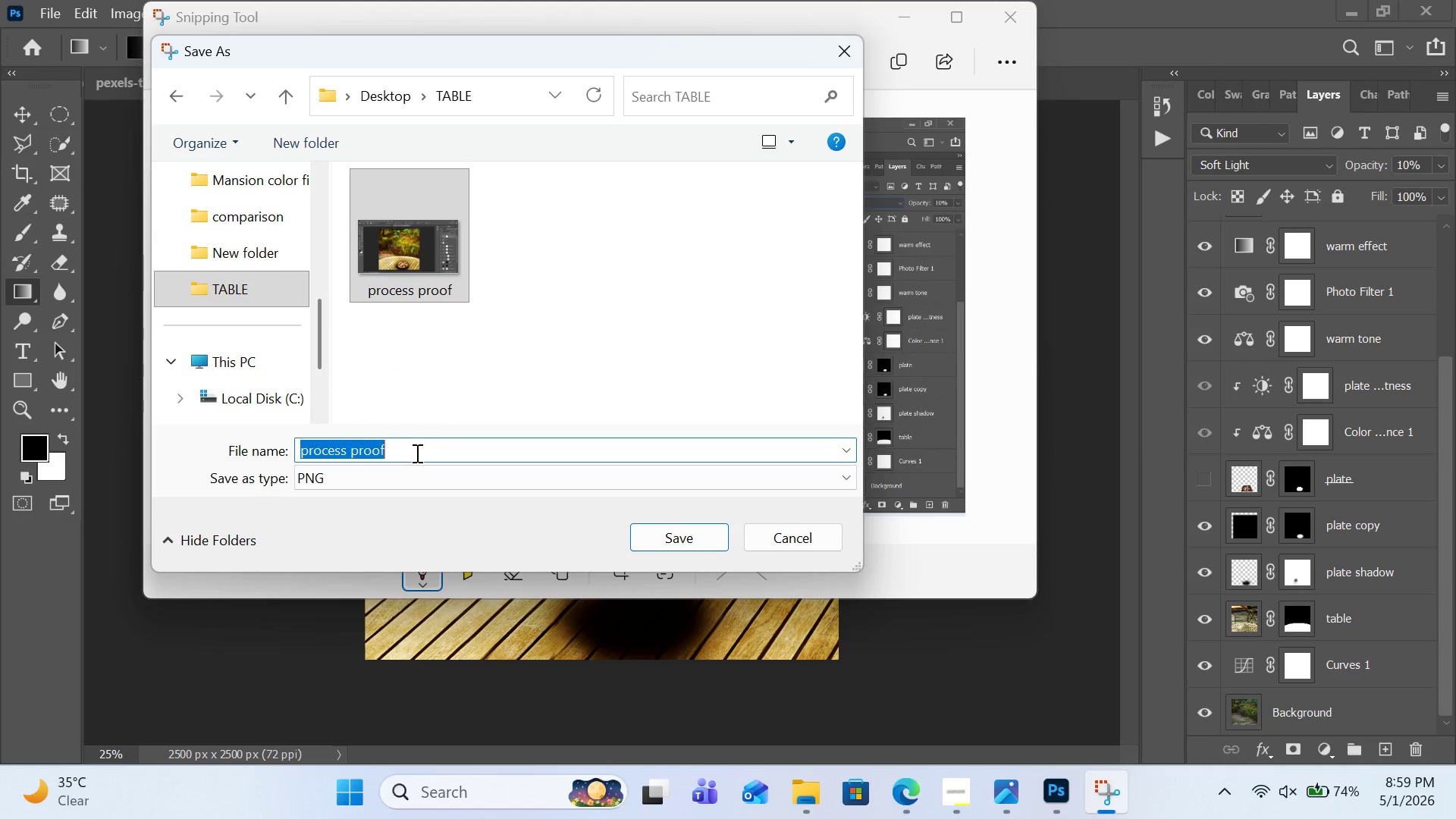 
double_click([417, 453])
 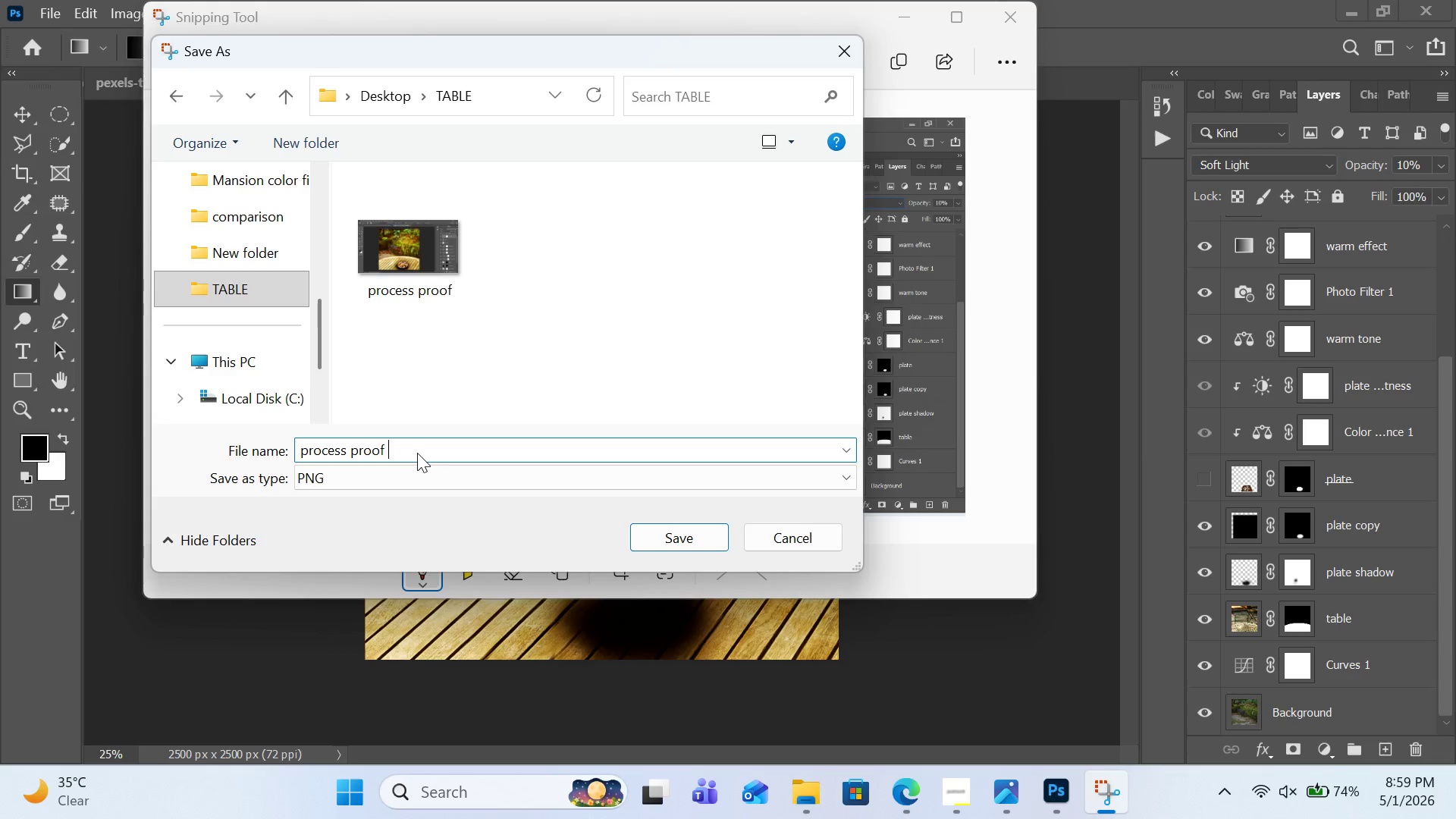 
key(Space)
 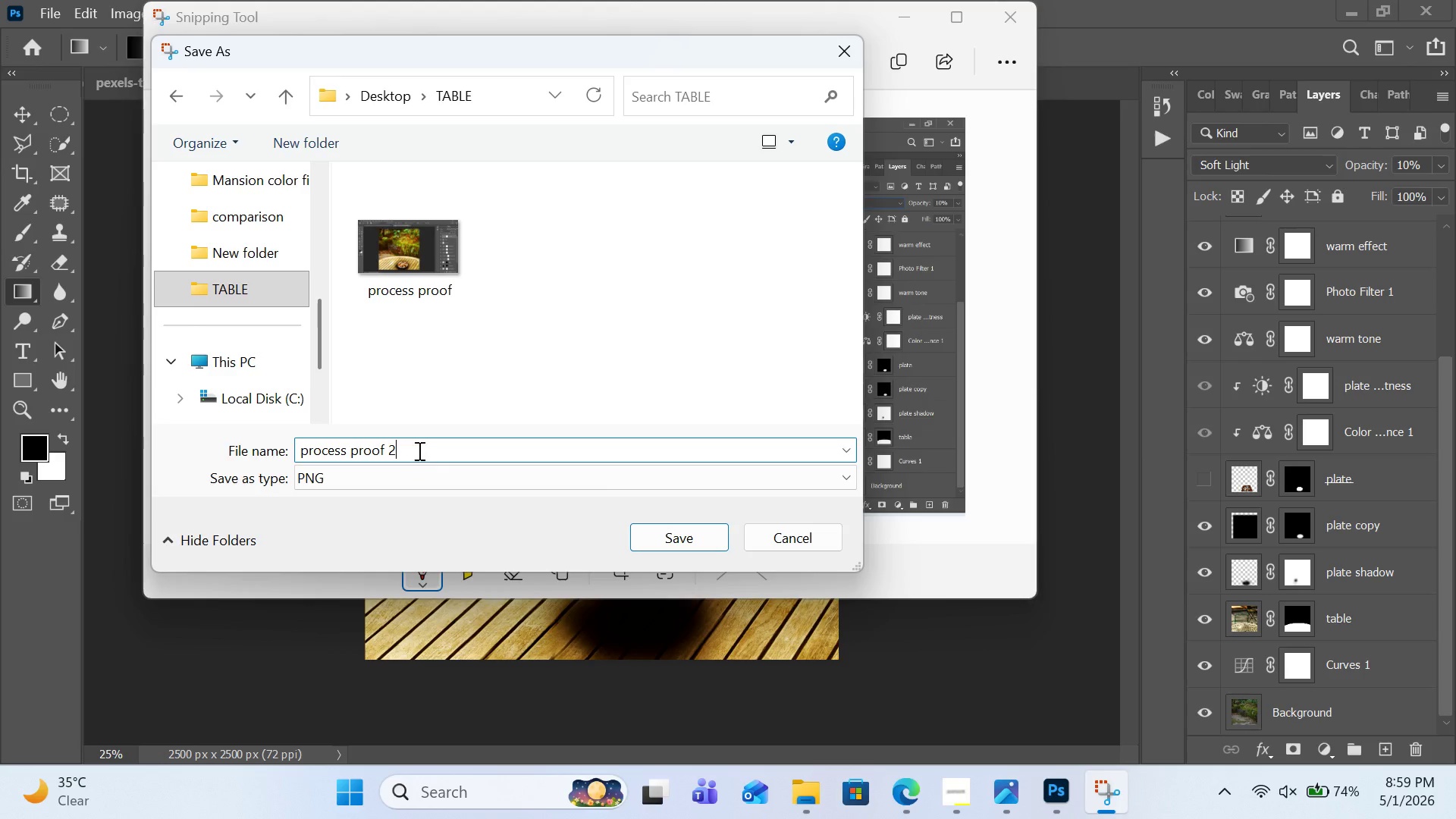 
key(2)
 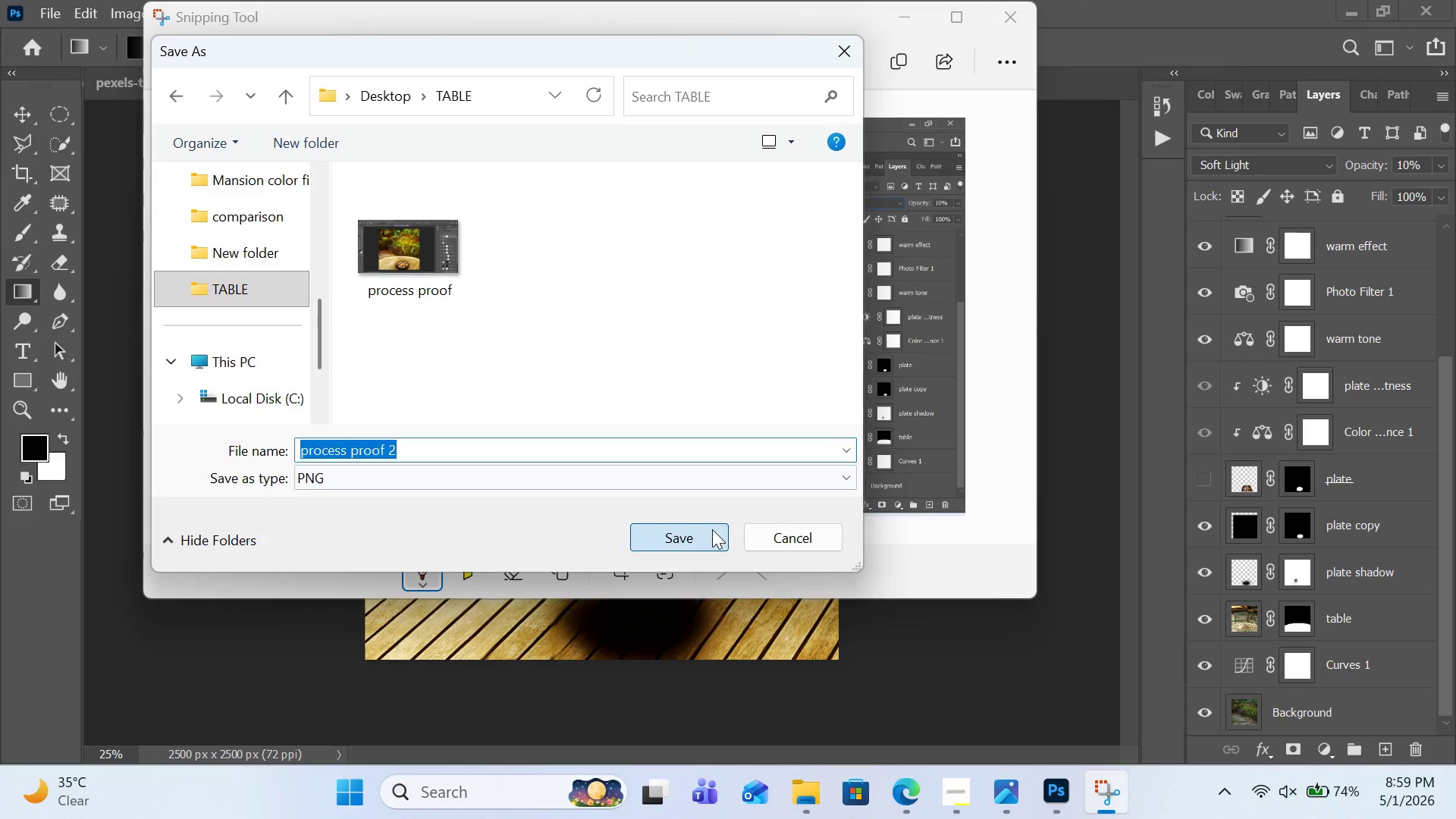 
left_click([712, 529])
 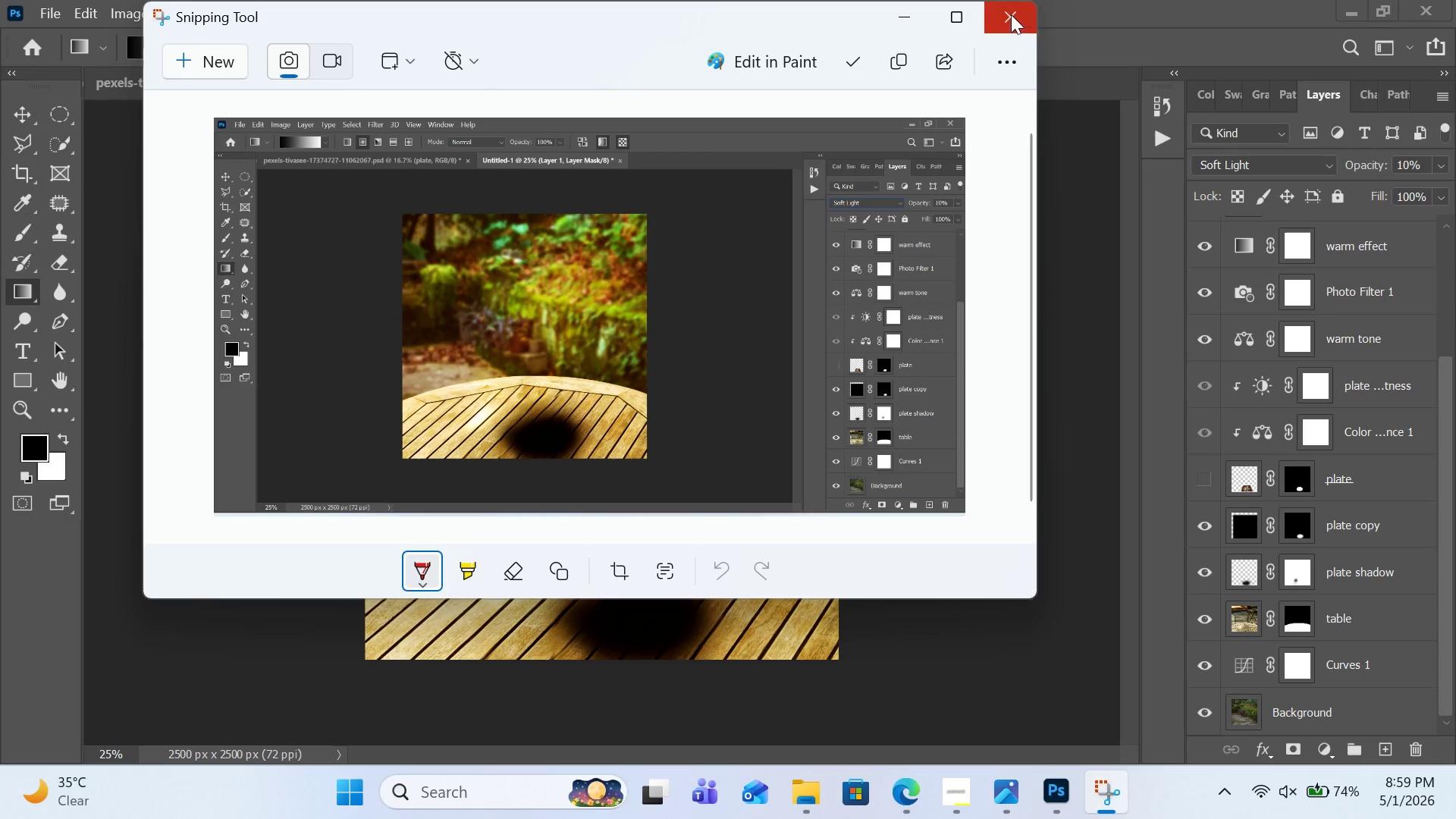 
left_click([1011, 14])
 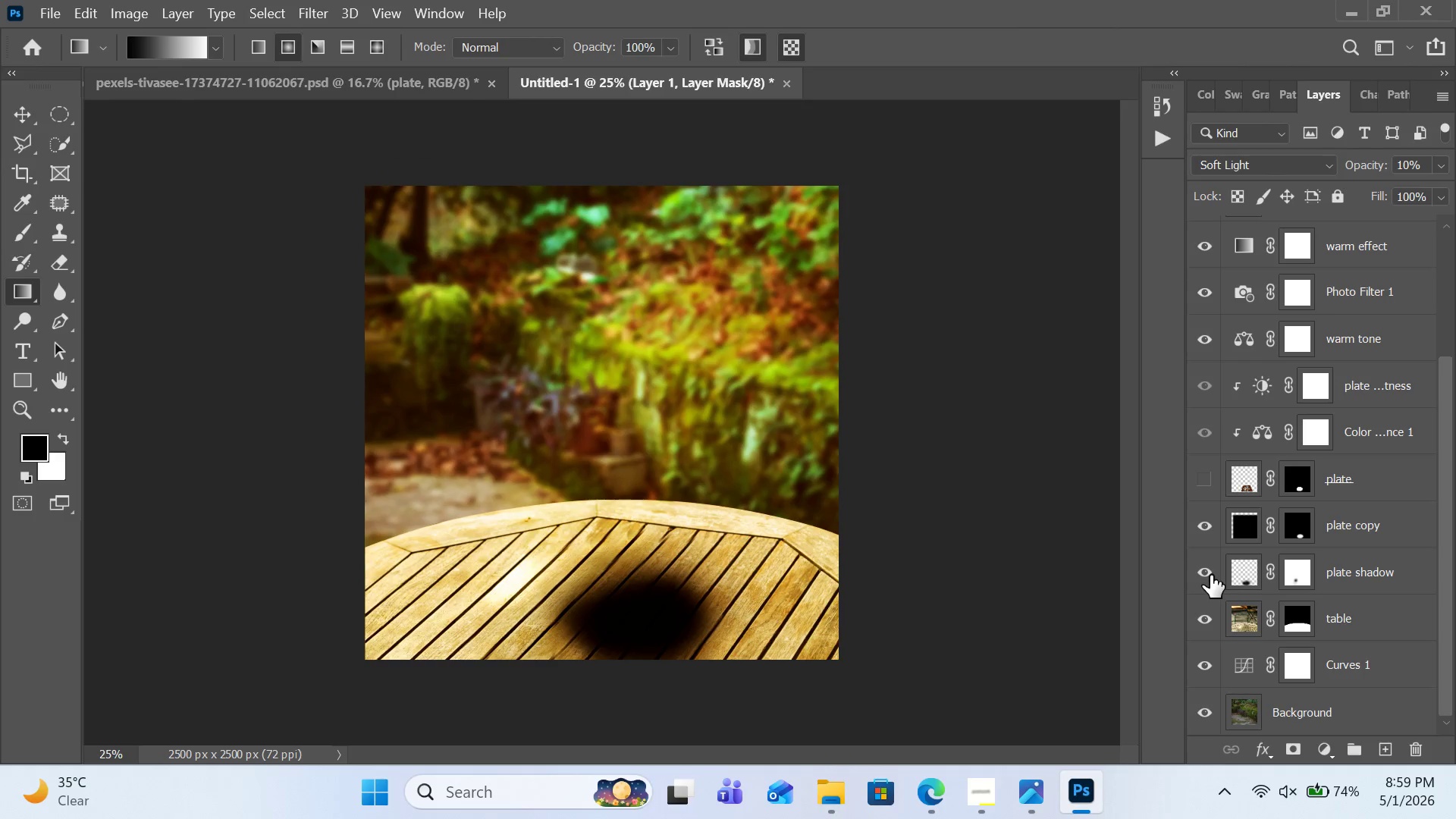 
left_click([1210, 575])
 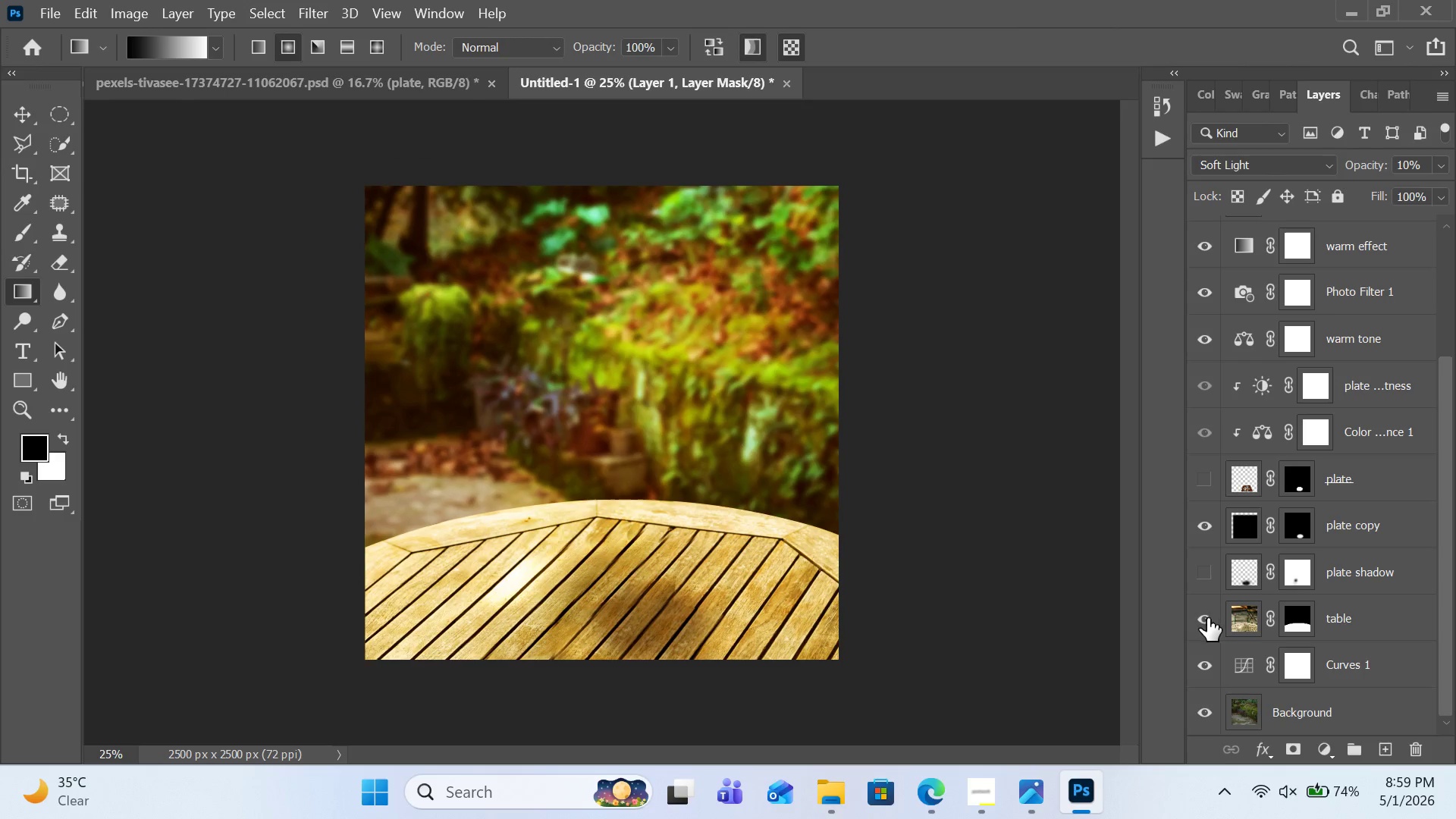 
left_click([1207, 620])
 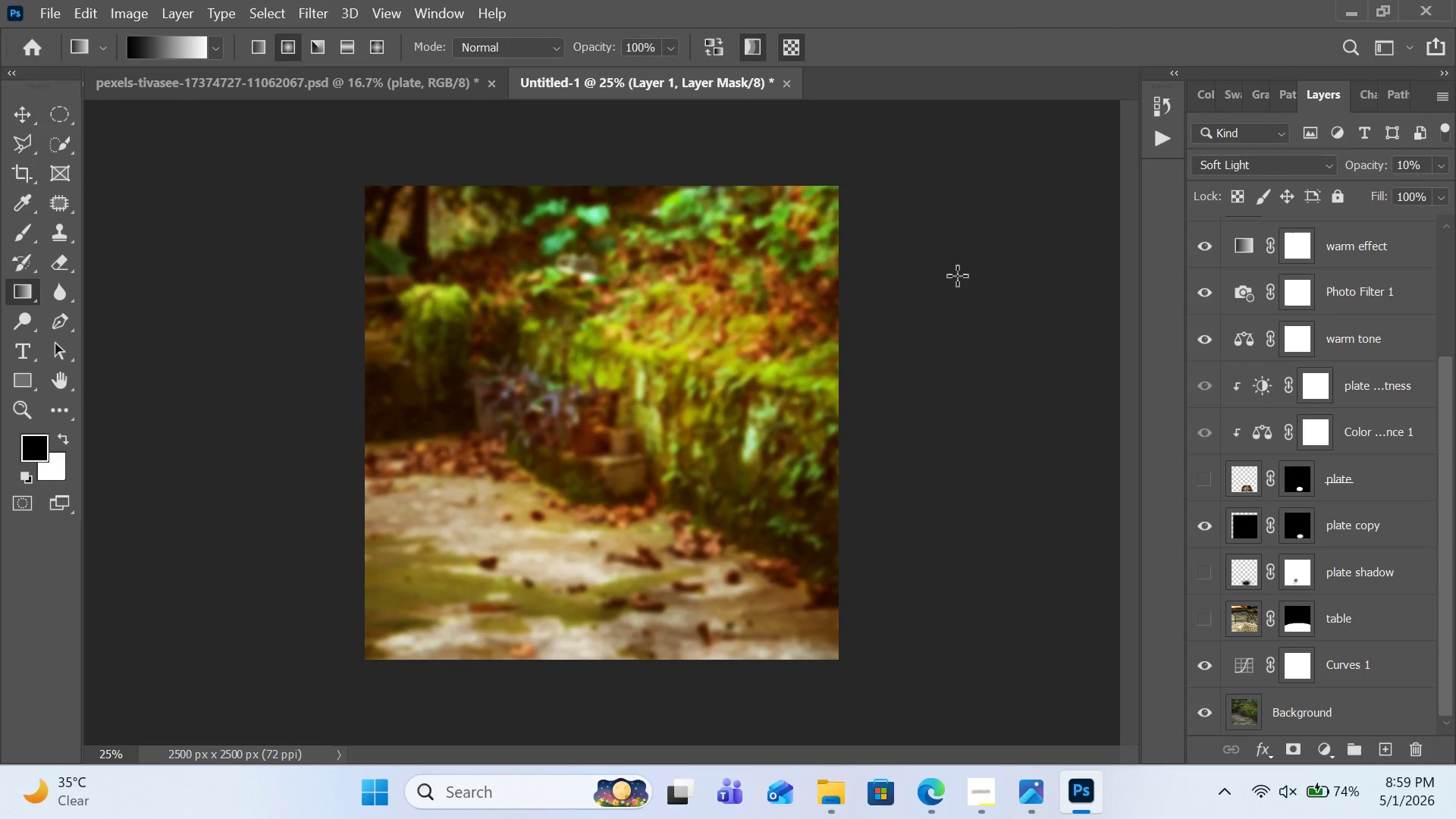 
key(Meta+Shift+ShiftLeft)
 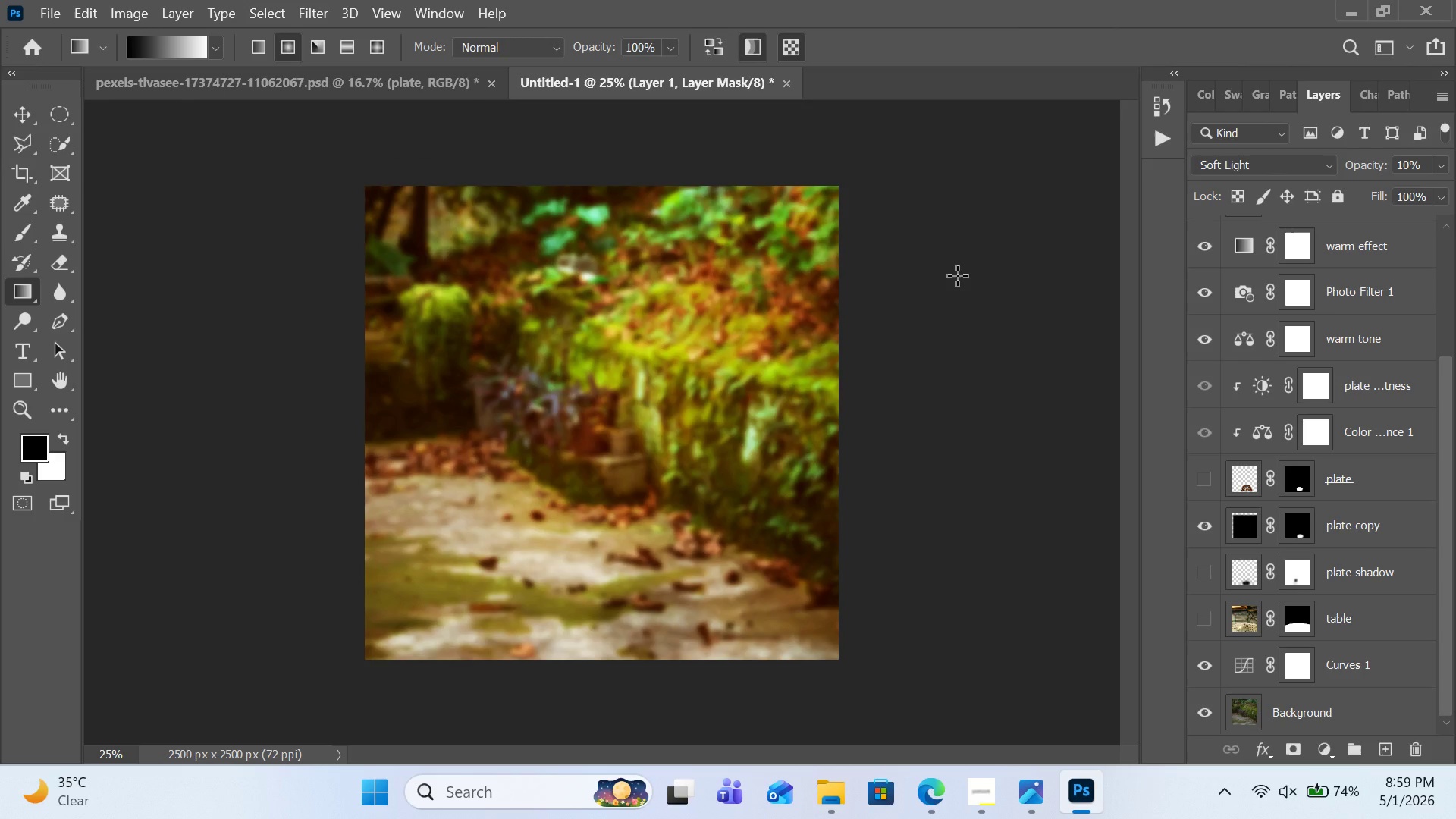 
key(Meta+MetaLeft)
 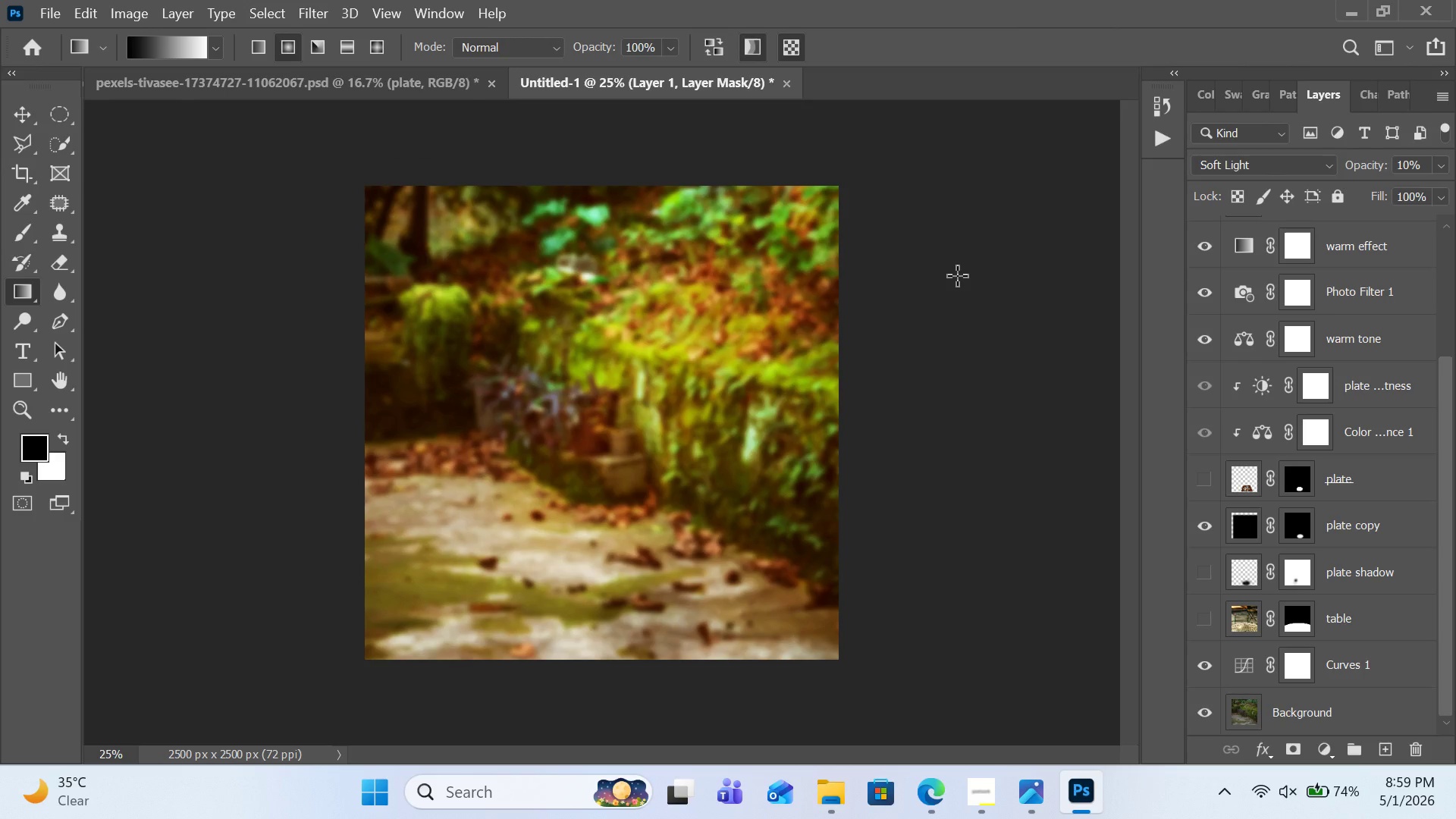 
key(Meta+Shift+S)
 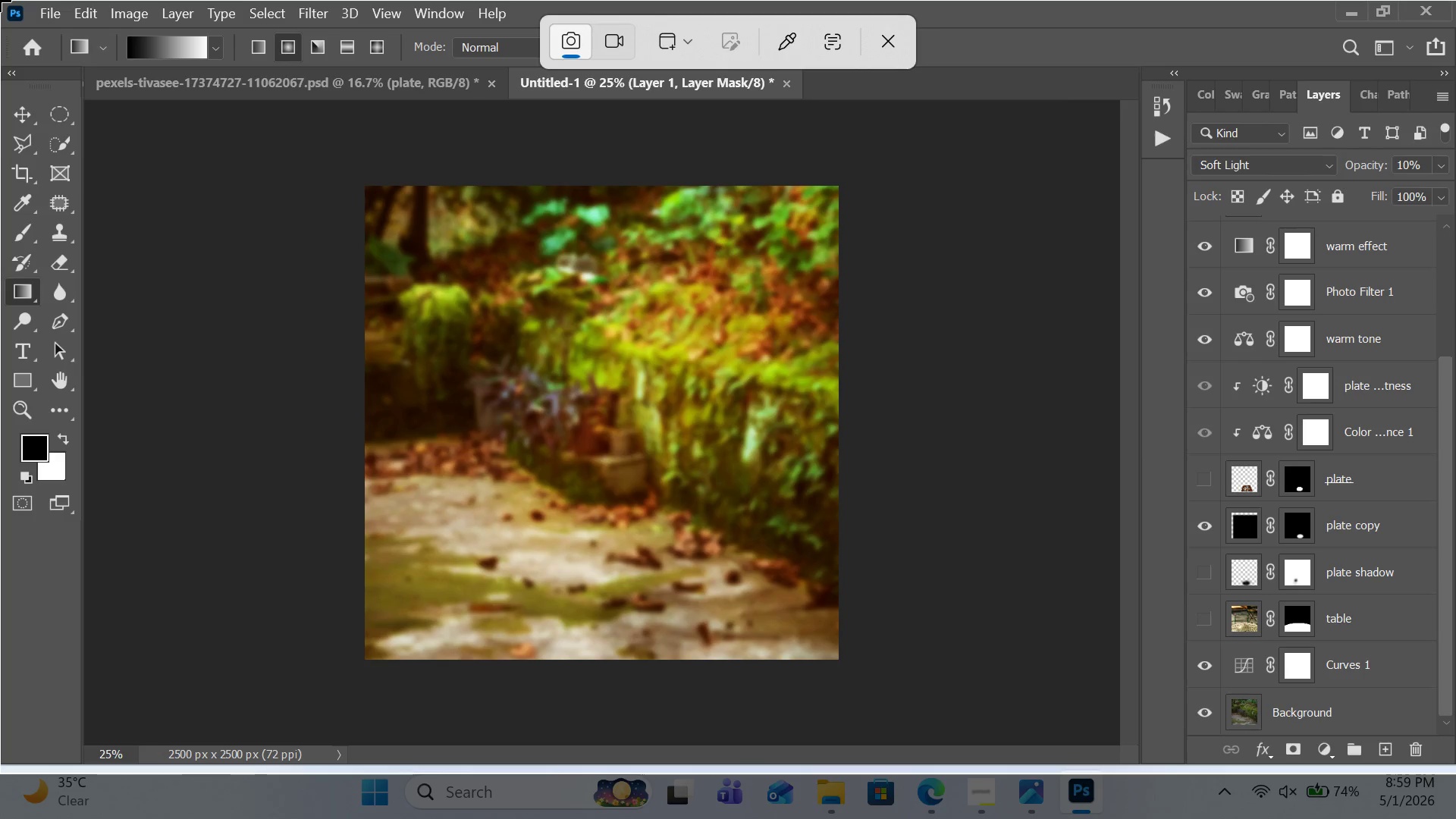 
left_click([8, 8])
 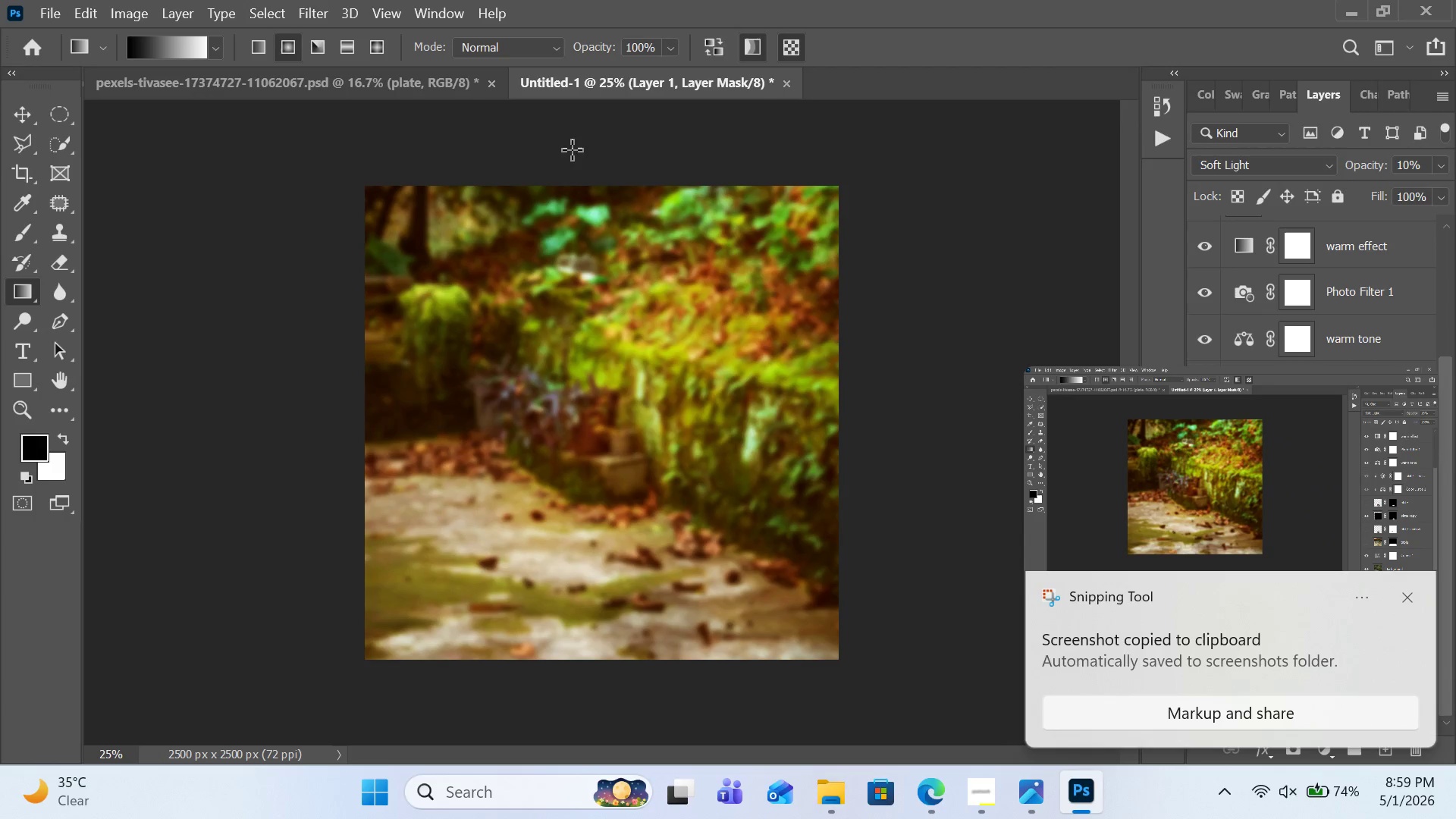 
left_click([1247, 482])
 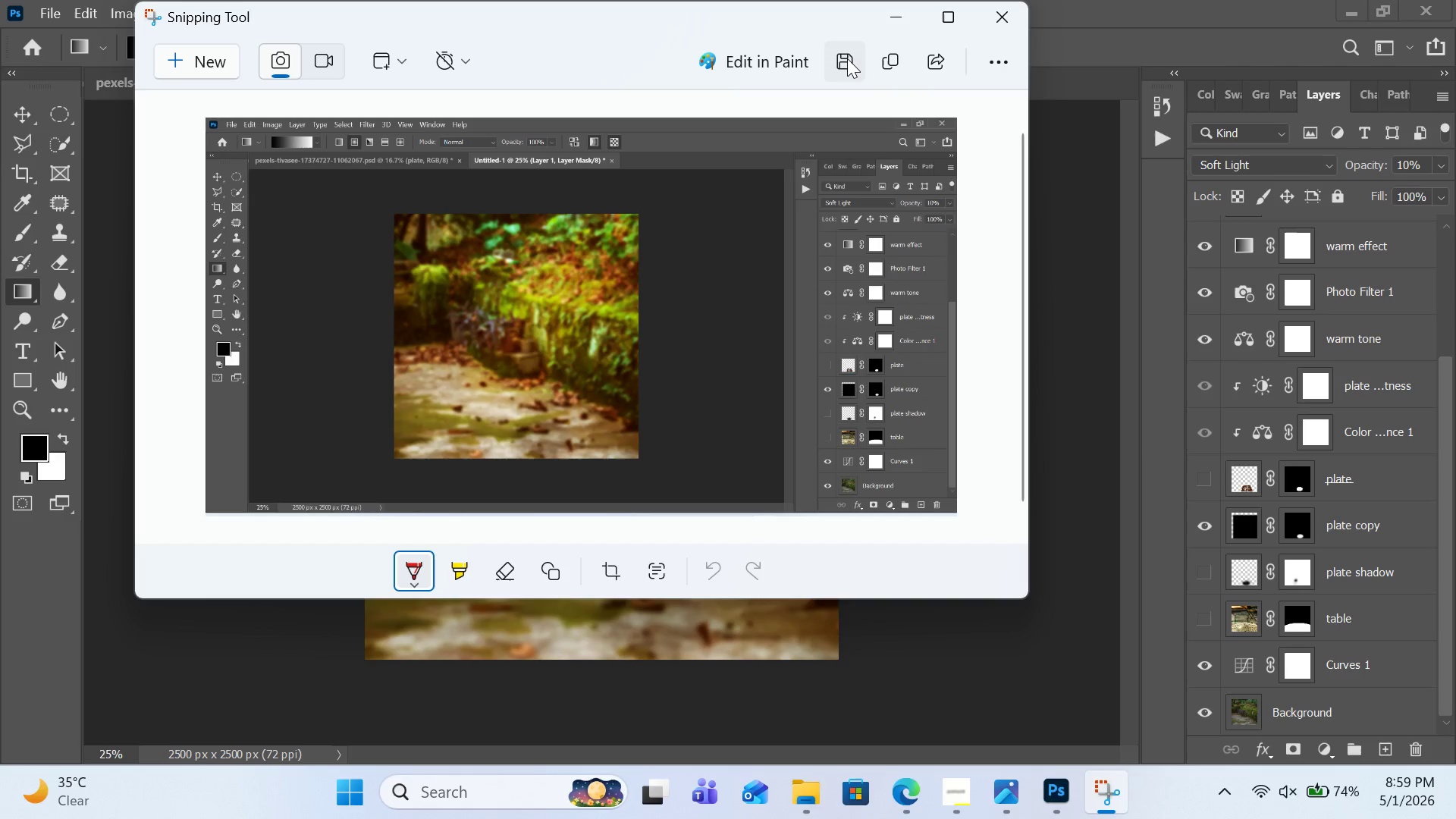 
left_click([847, 58])
 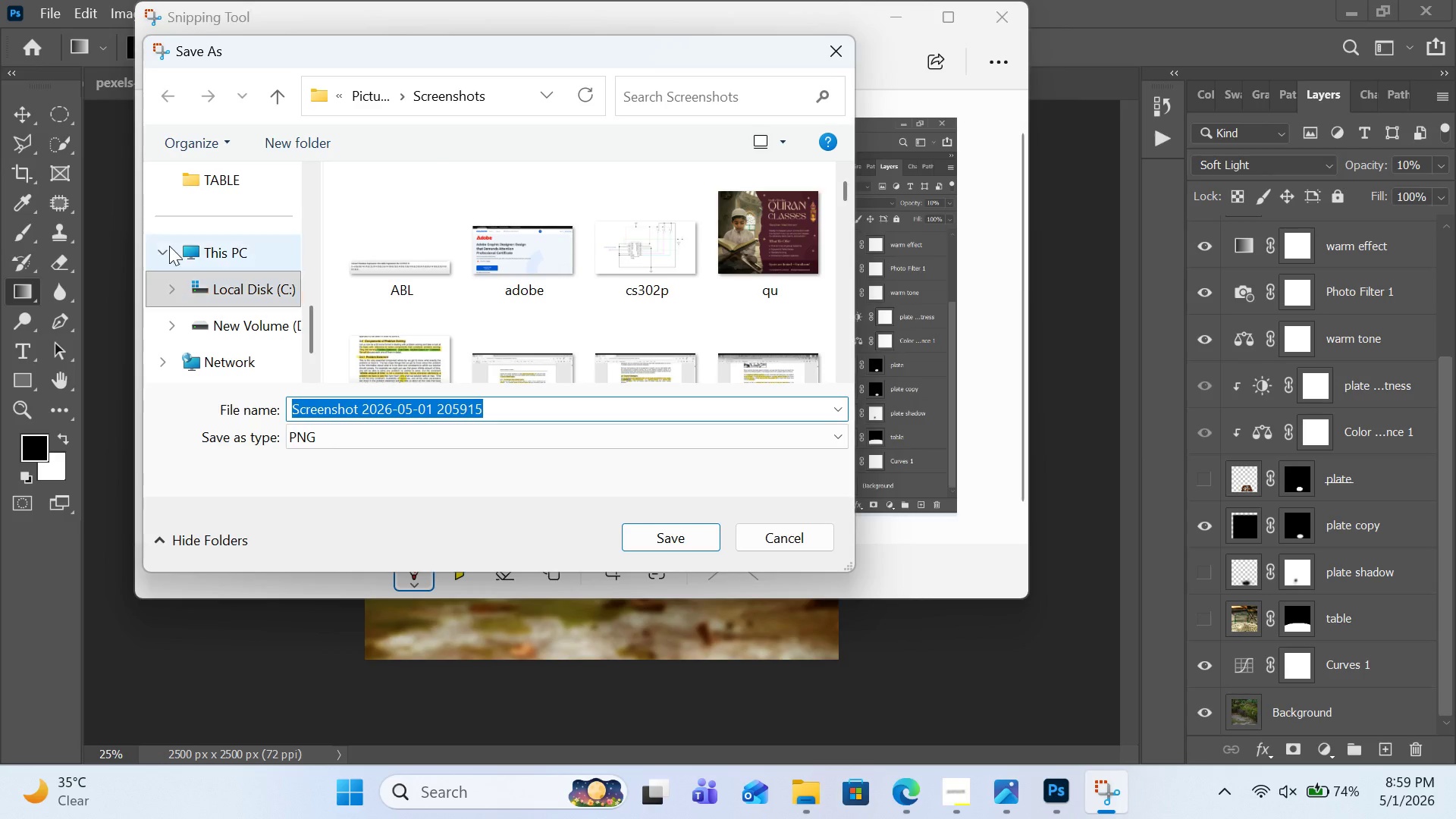 
left_click([177, 187])
 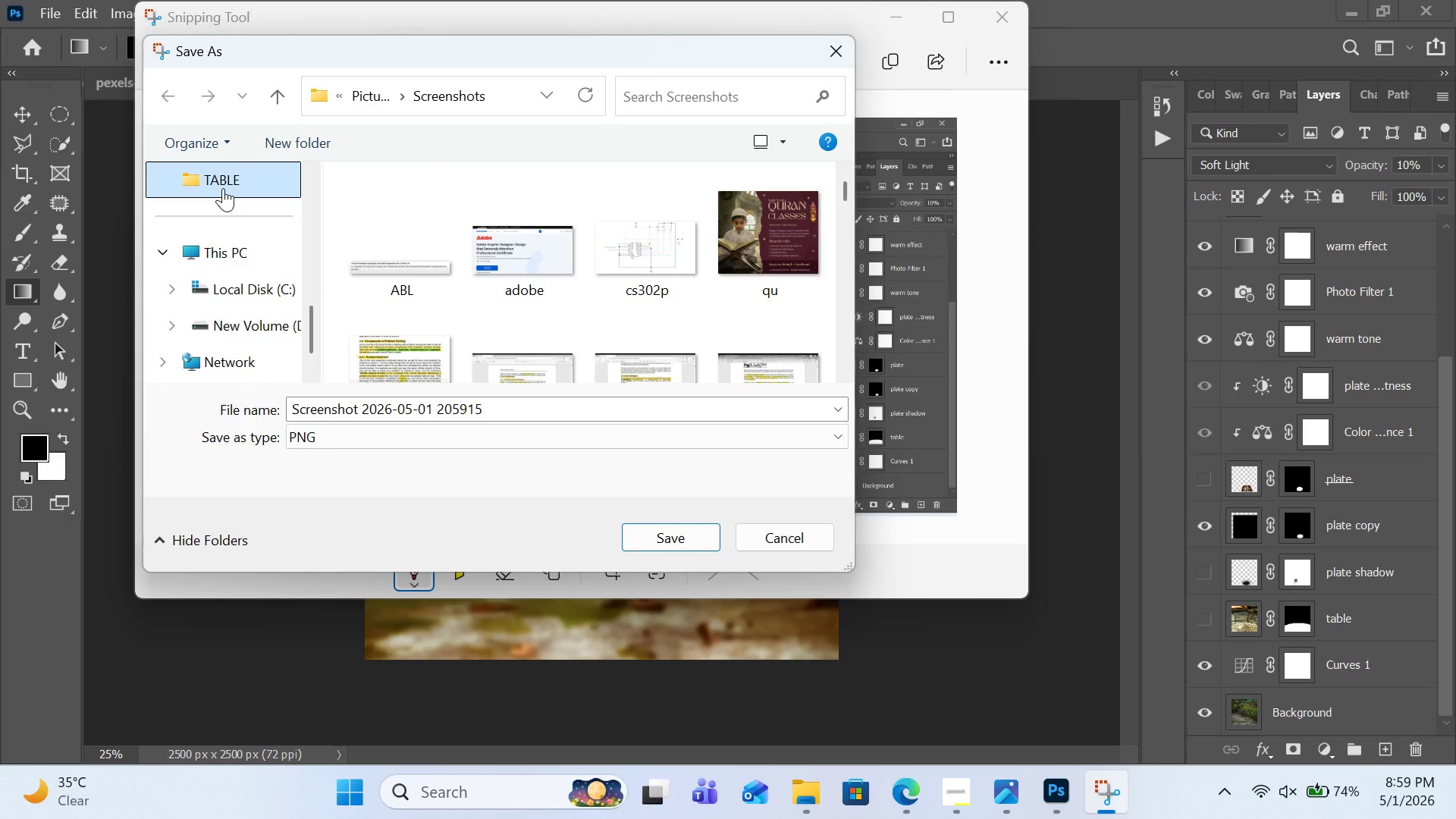 
left_click([223, 188])
 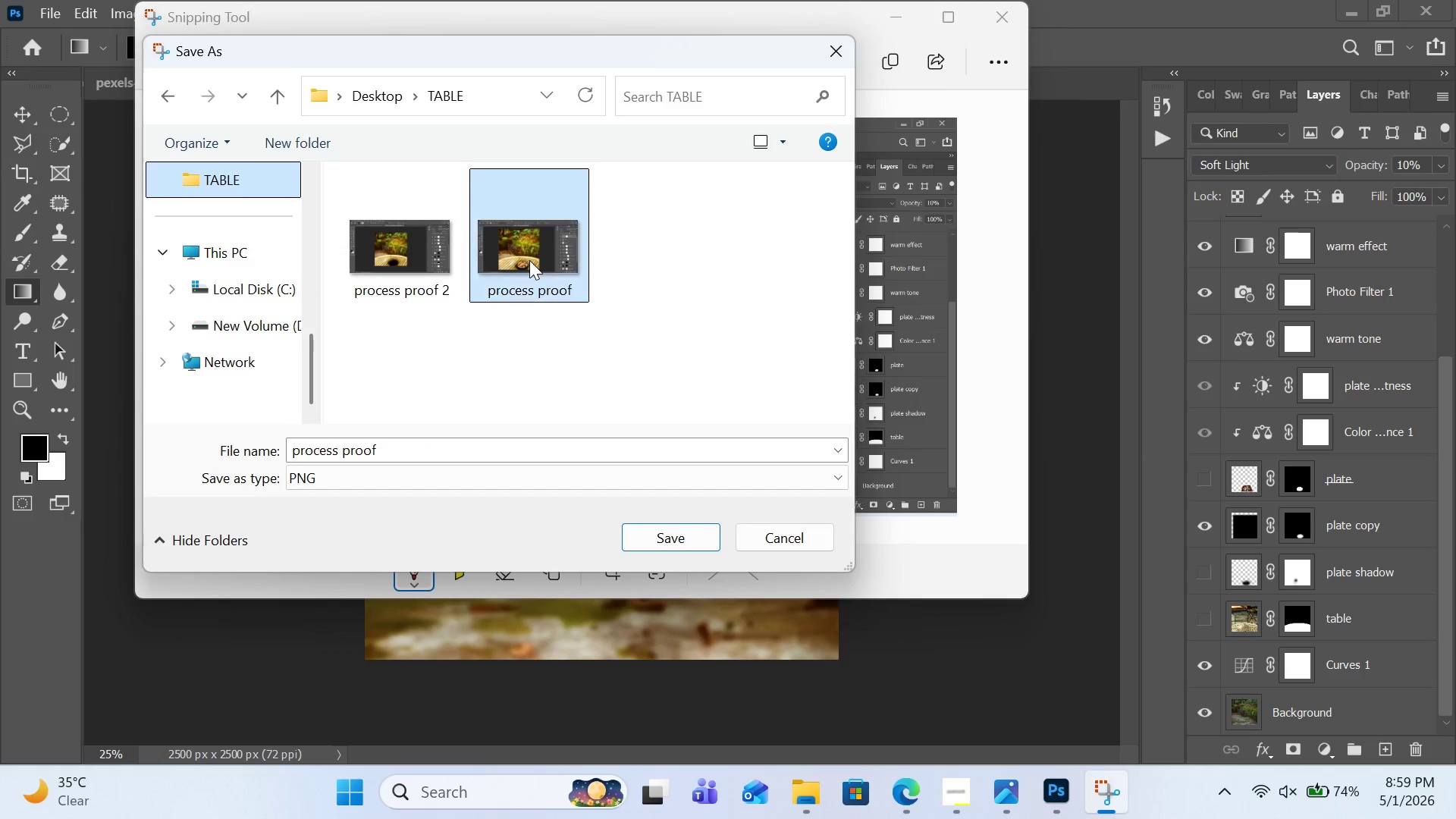 
left_click([529, 260])
 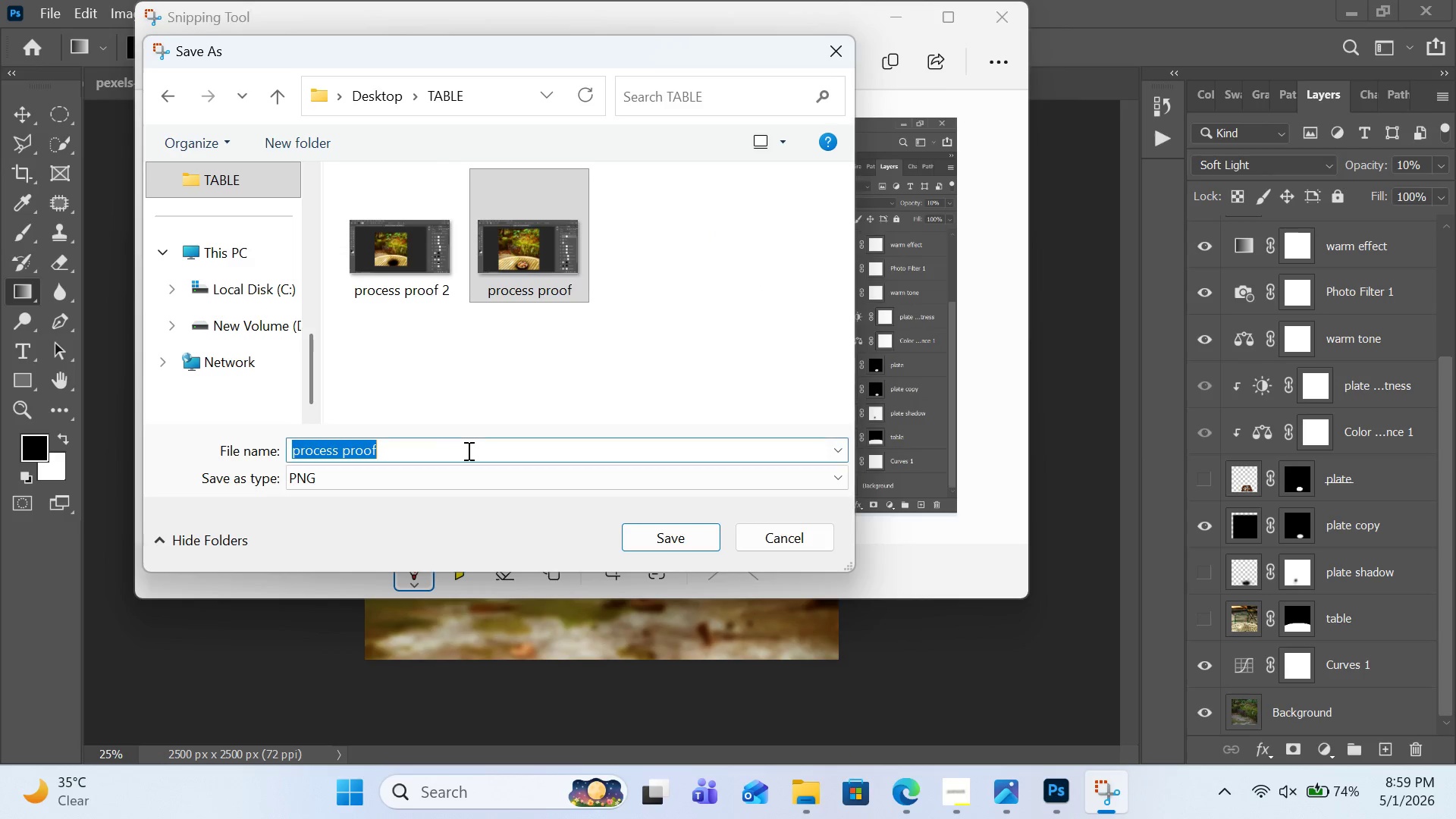 
double_click([467, 450])
 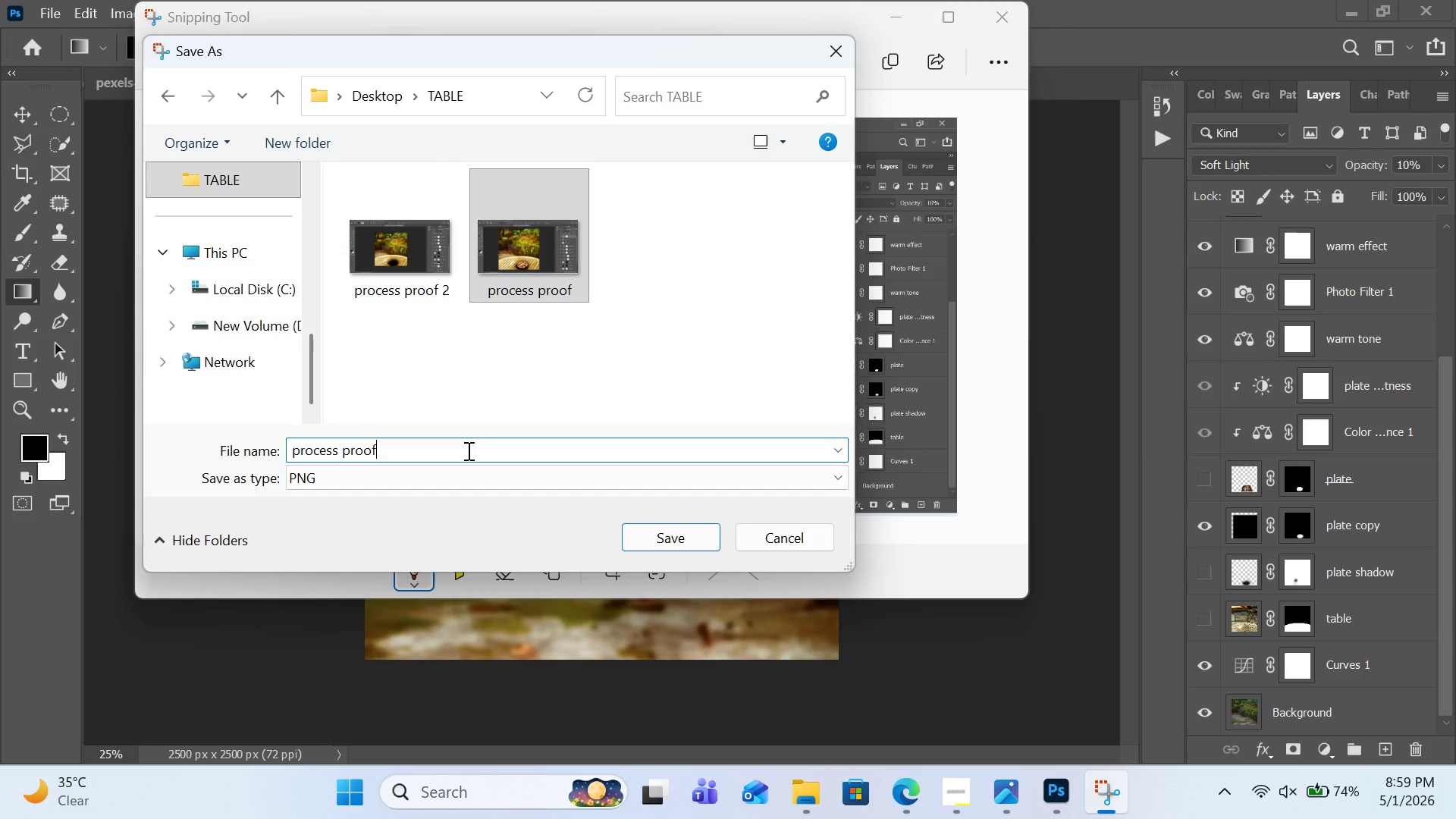 
triple_click([467, 450])
 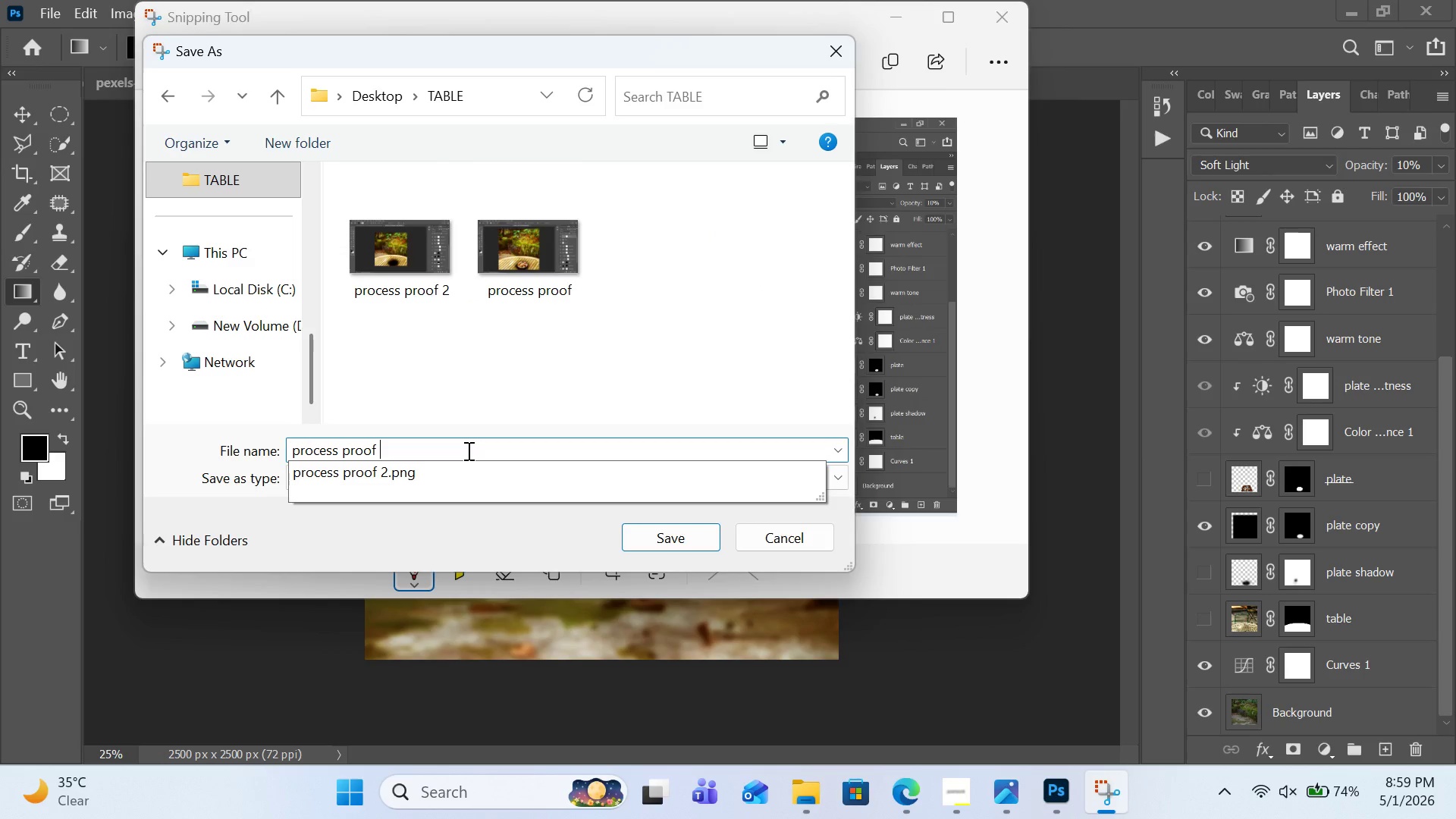 
key(Space)
 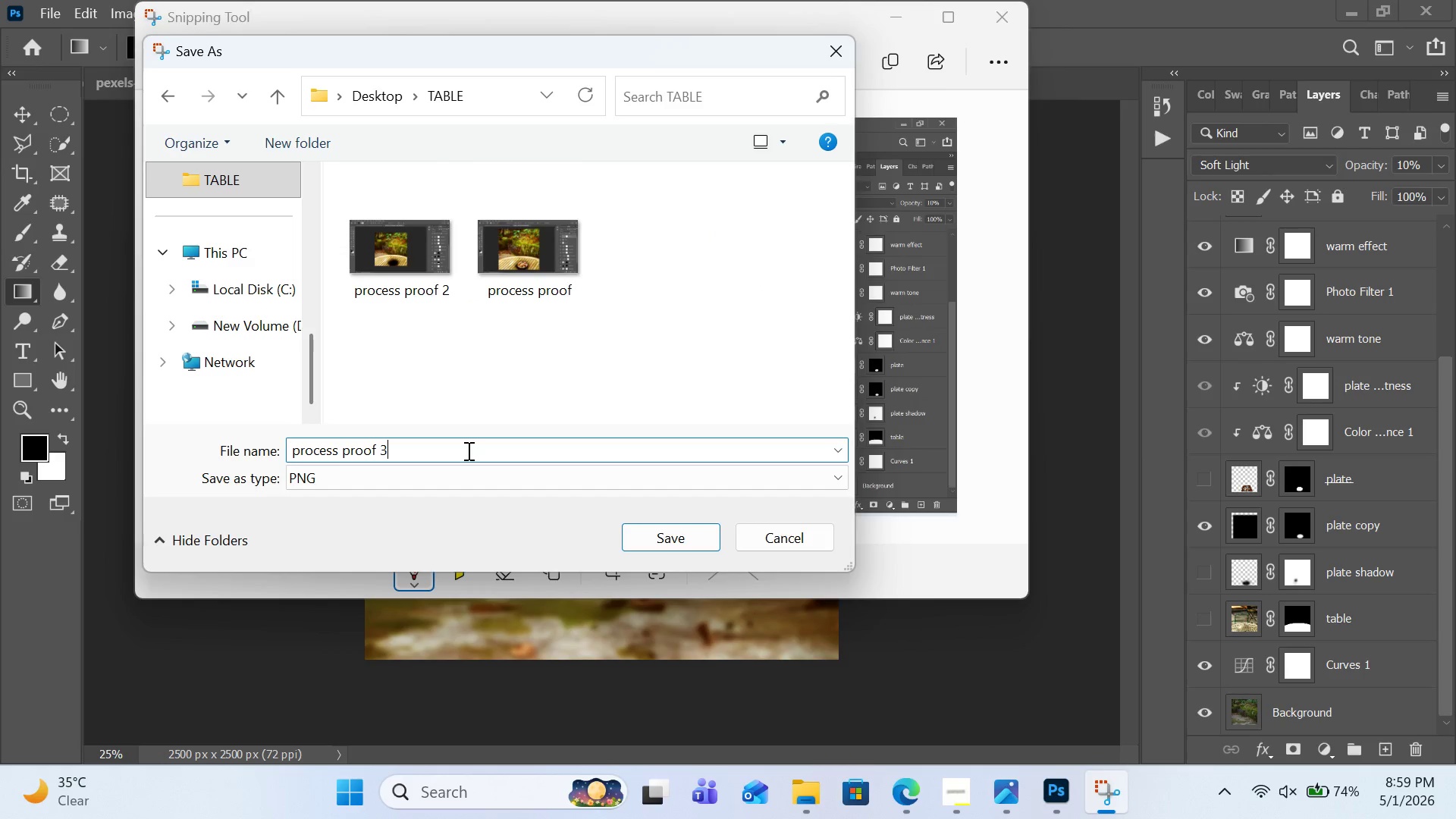 
key(3)
 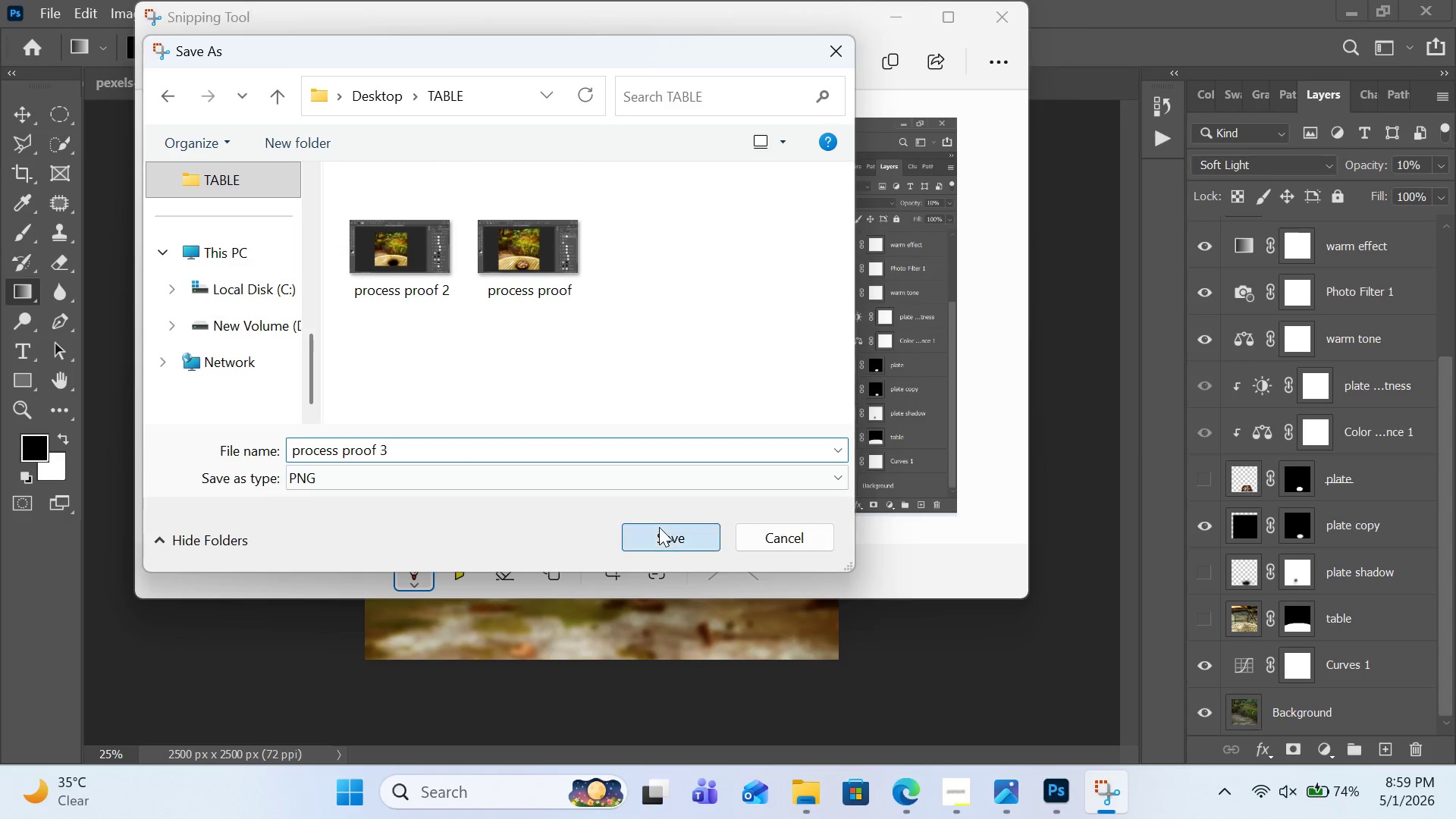 
left_click([659, 527])
 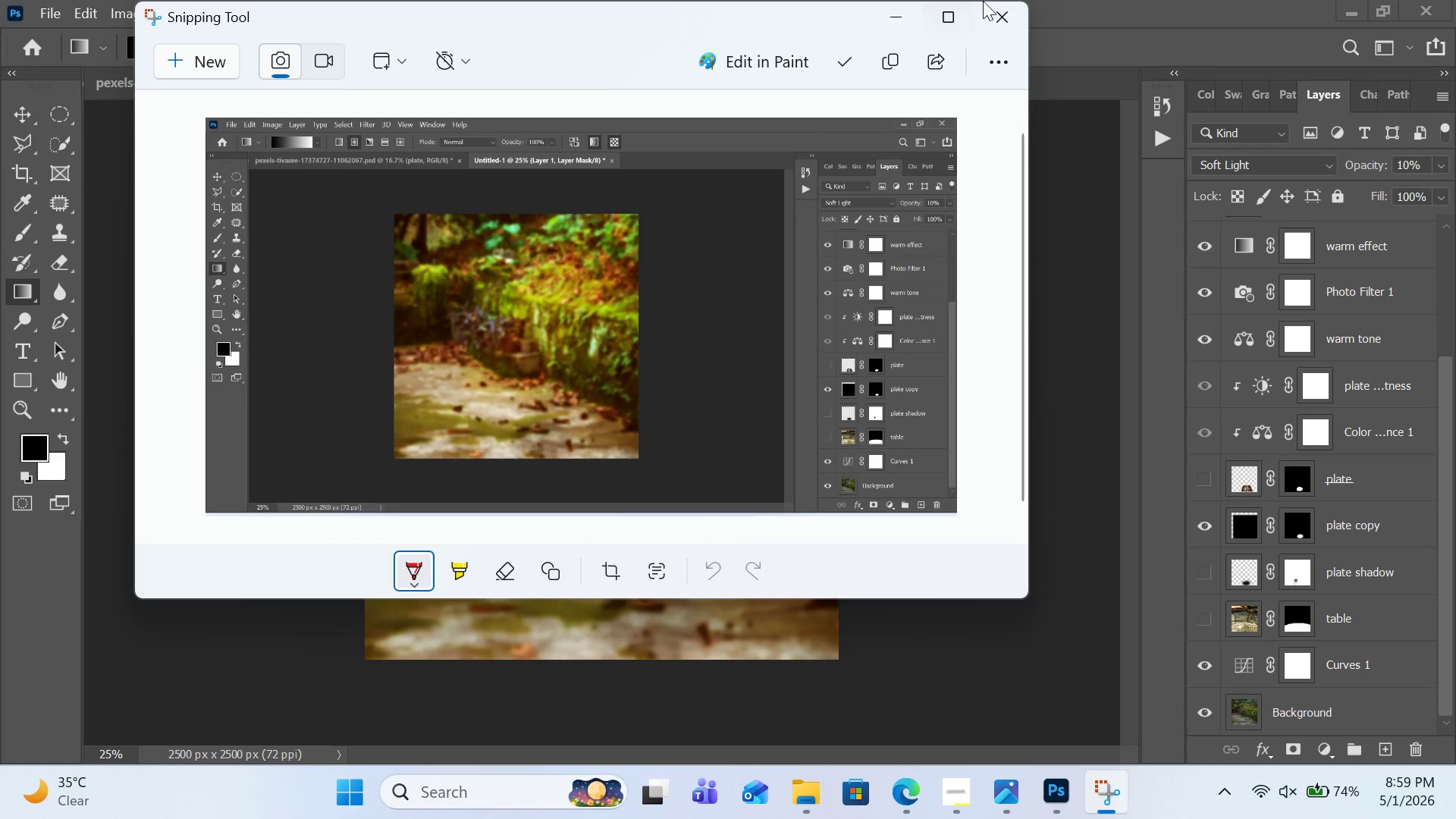 
left_click([996, 19])
 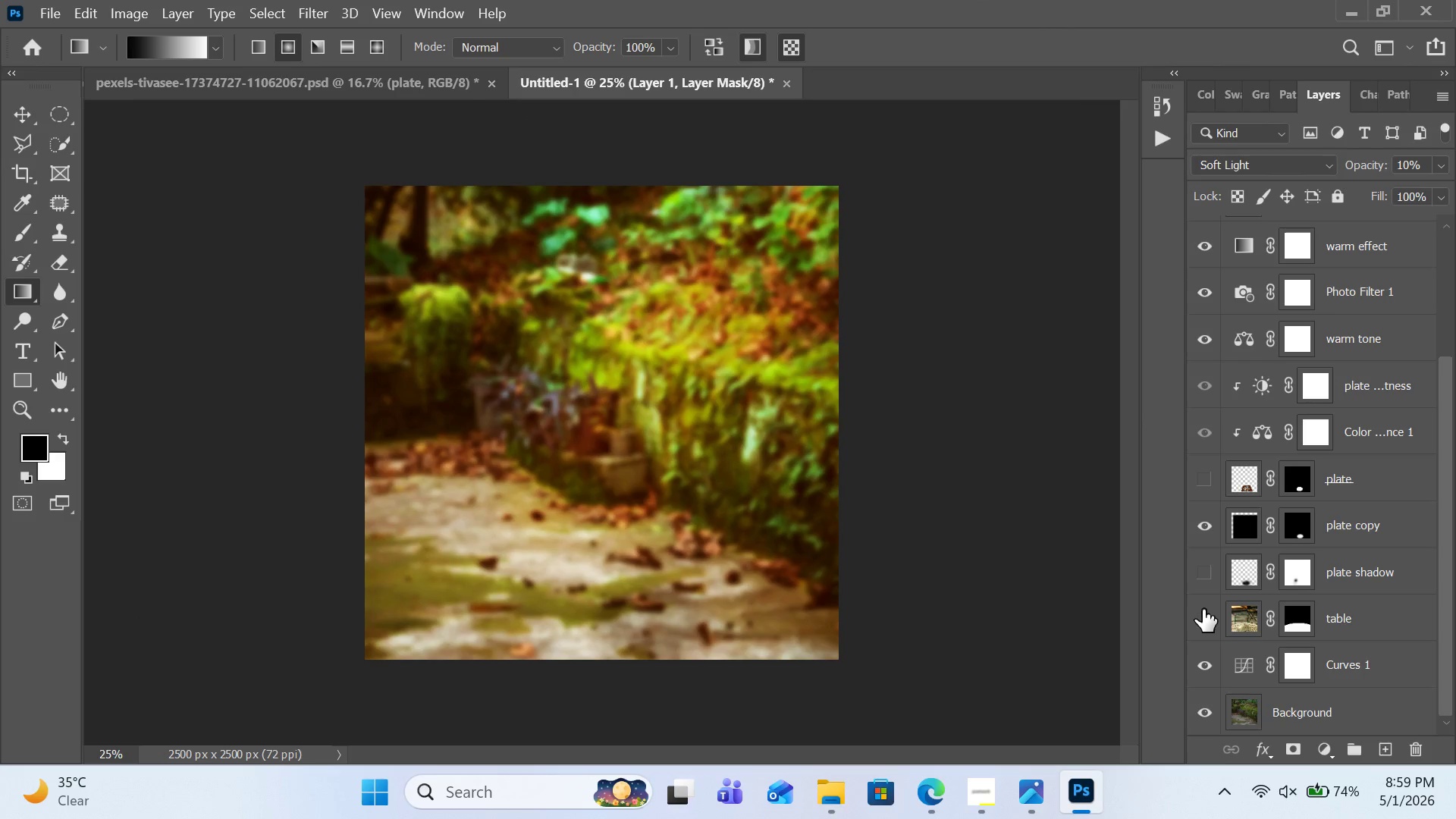 
left_click([1203, 609])
 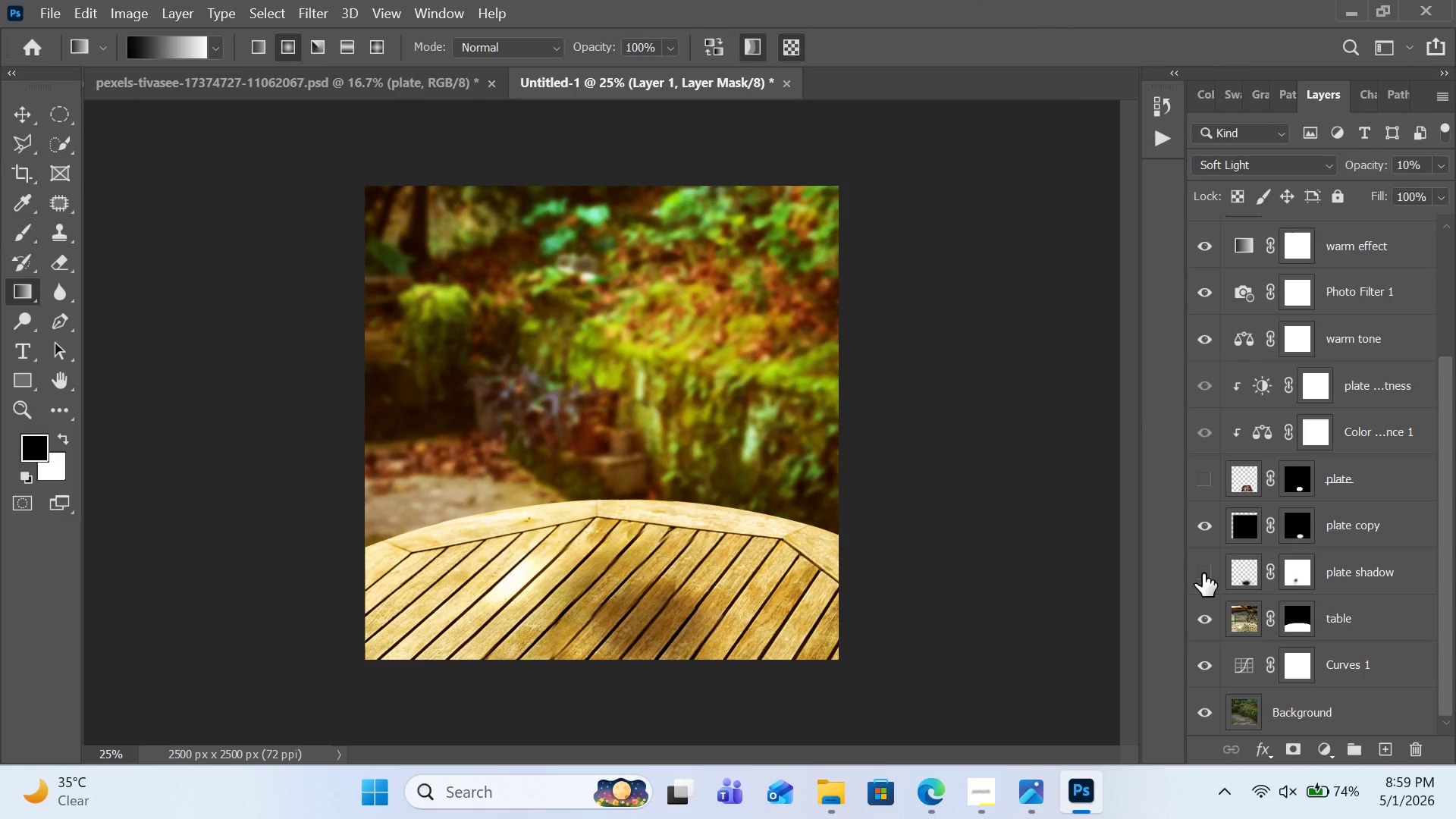 
left_click([1203, 573])
 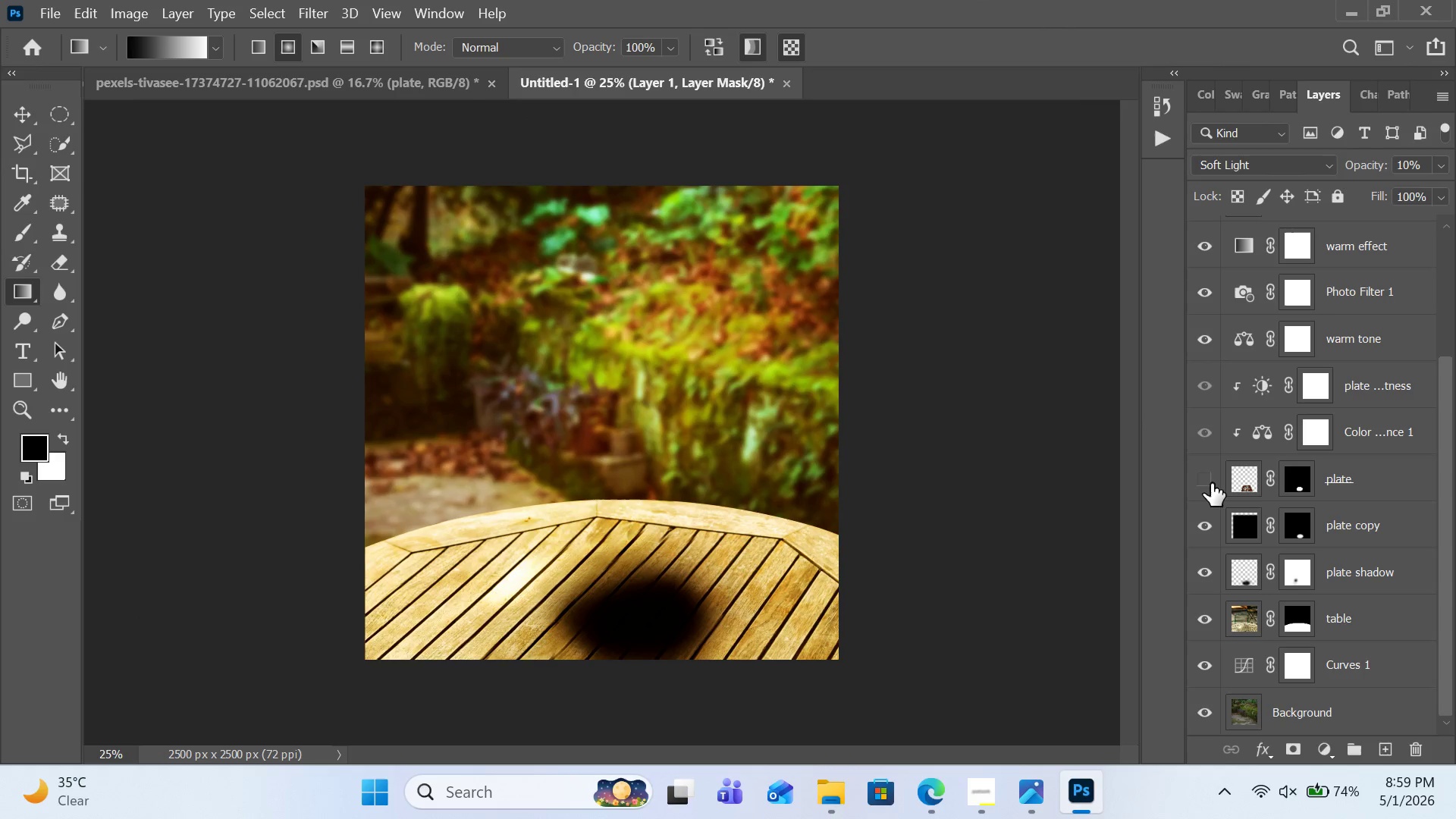 
left_click([1211, 483])
 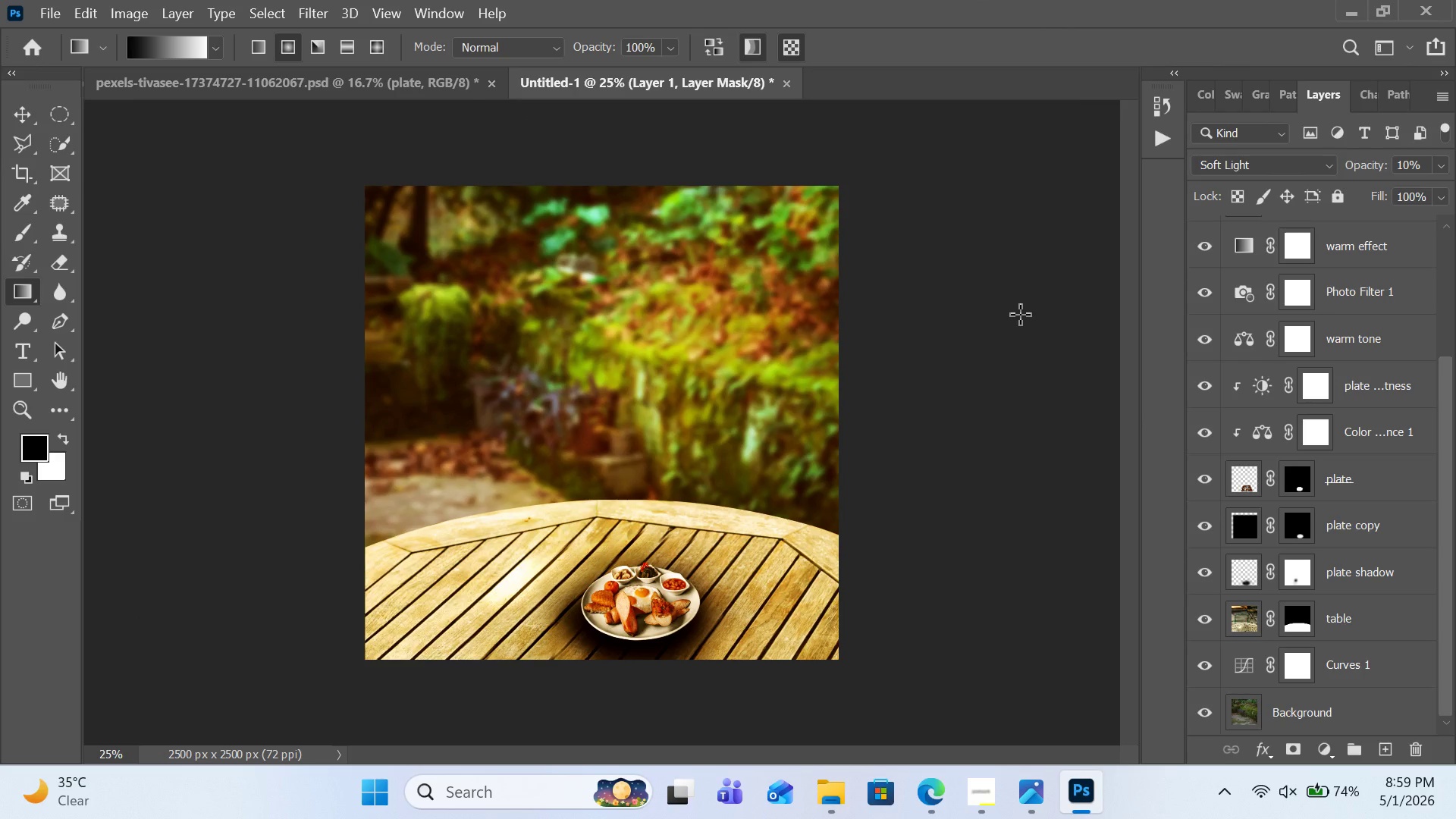 
wait(18.44)
 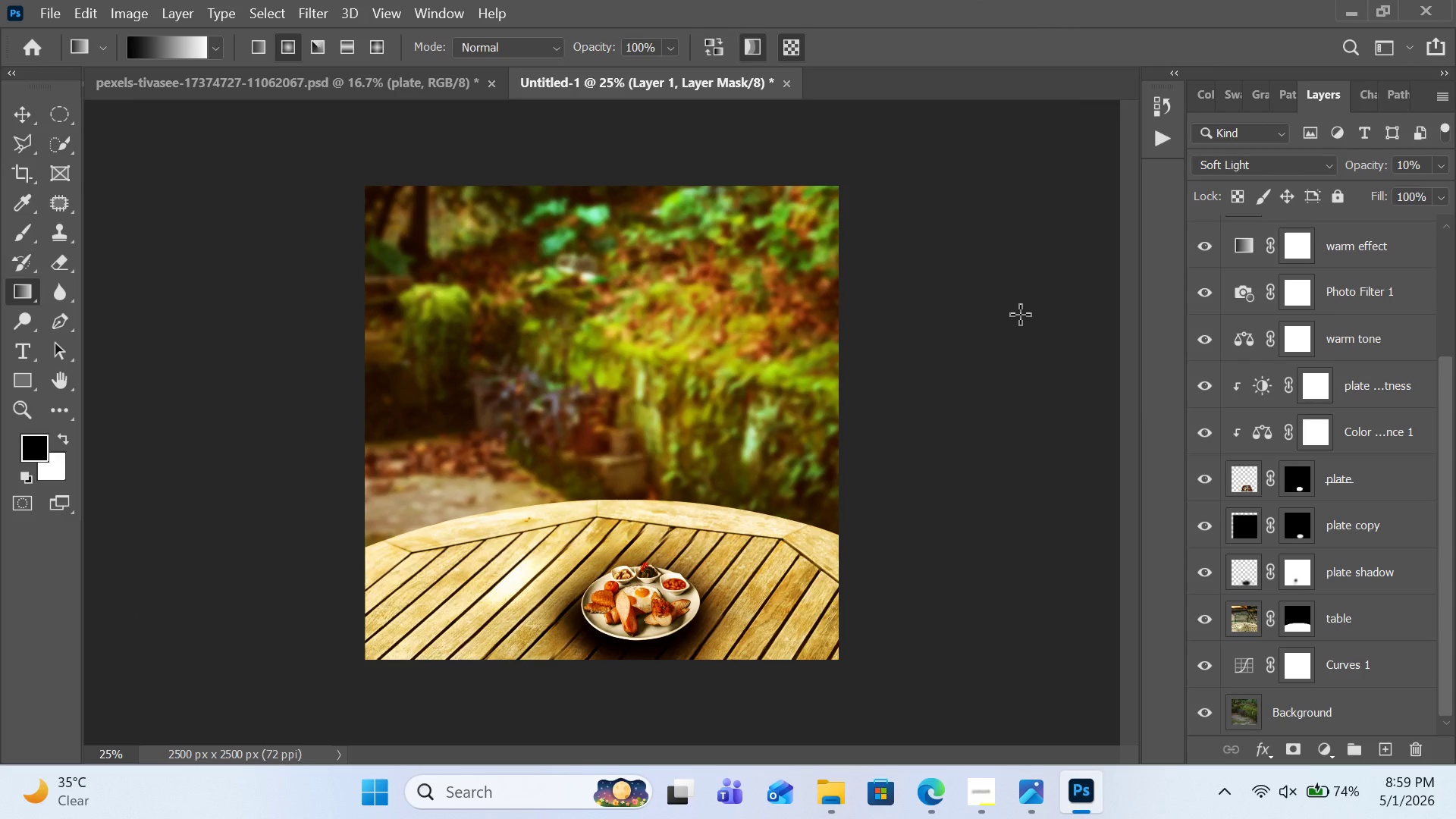 
left_click([1246, 581])
 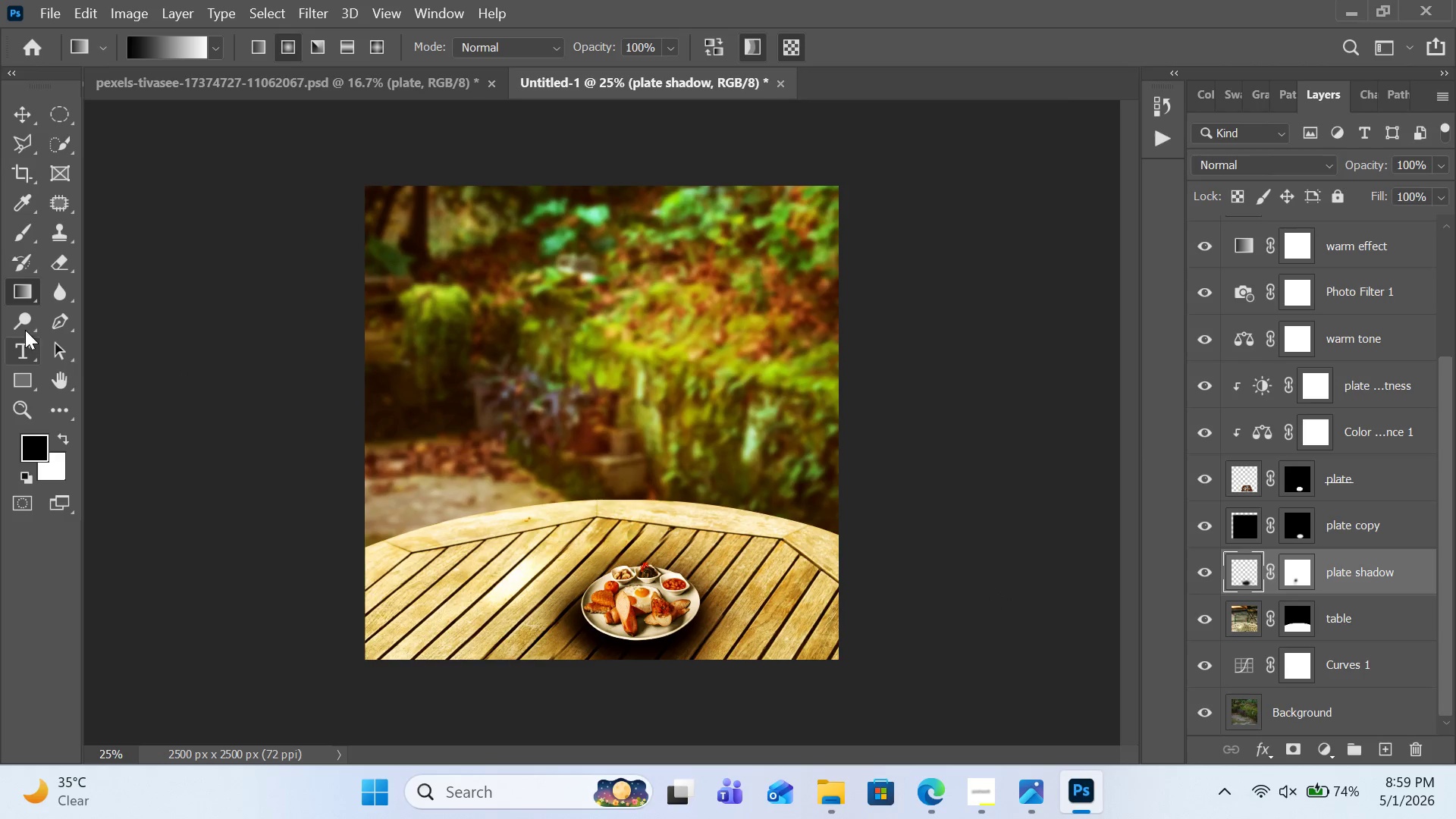 
left_click([19, 232])
 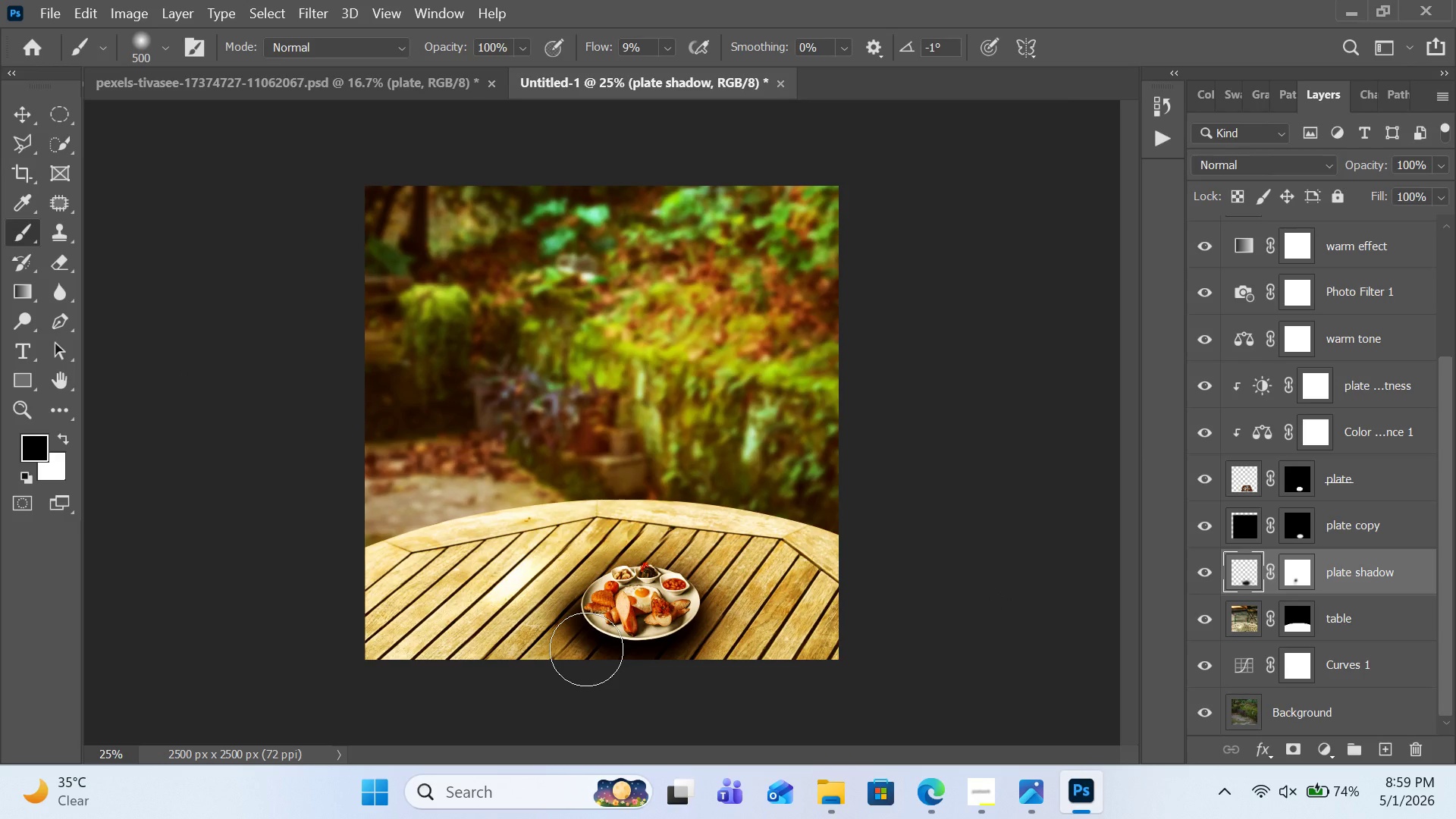 
left_click([586, 649])
 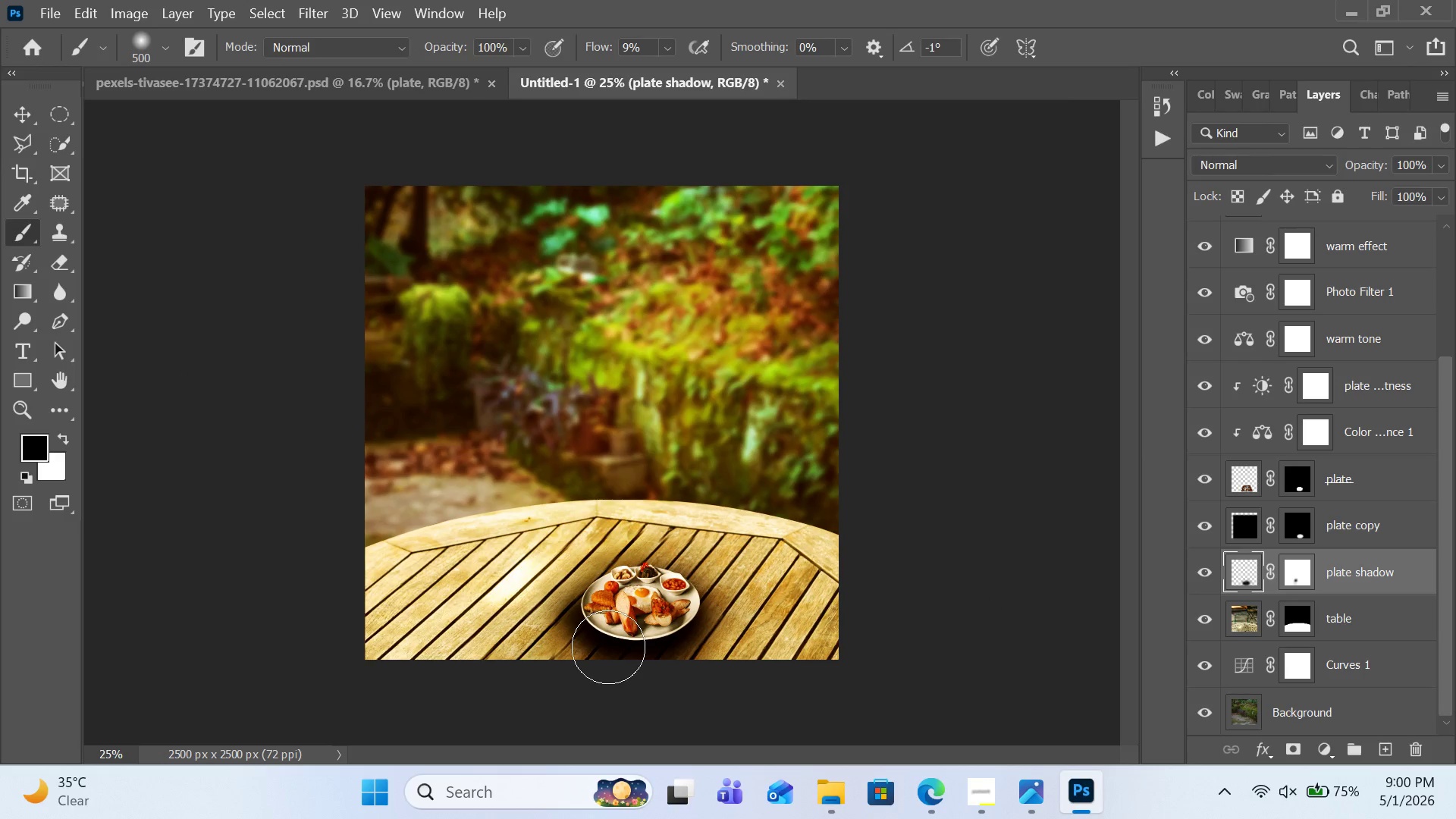 
left_click([598, 647])
 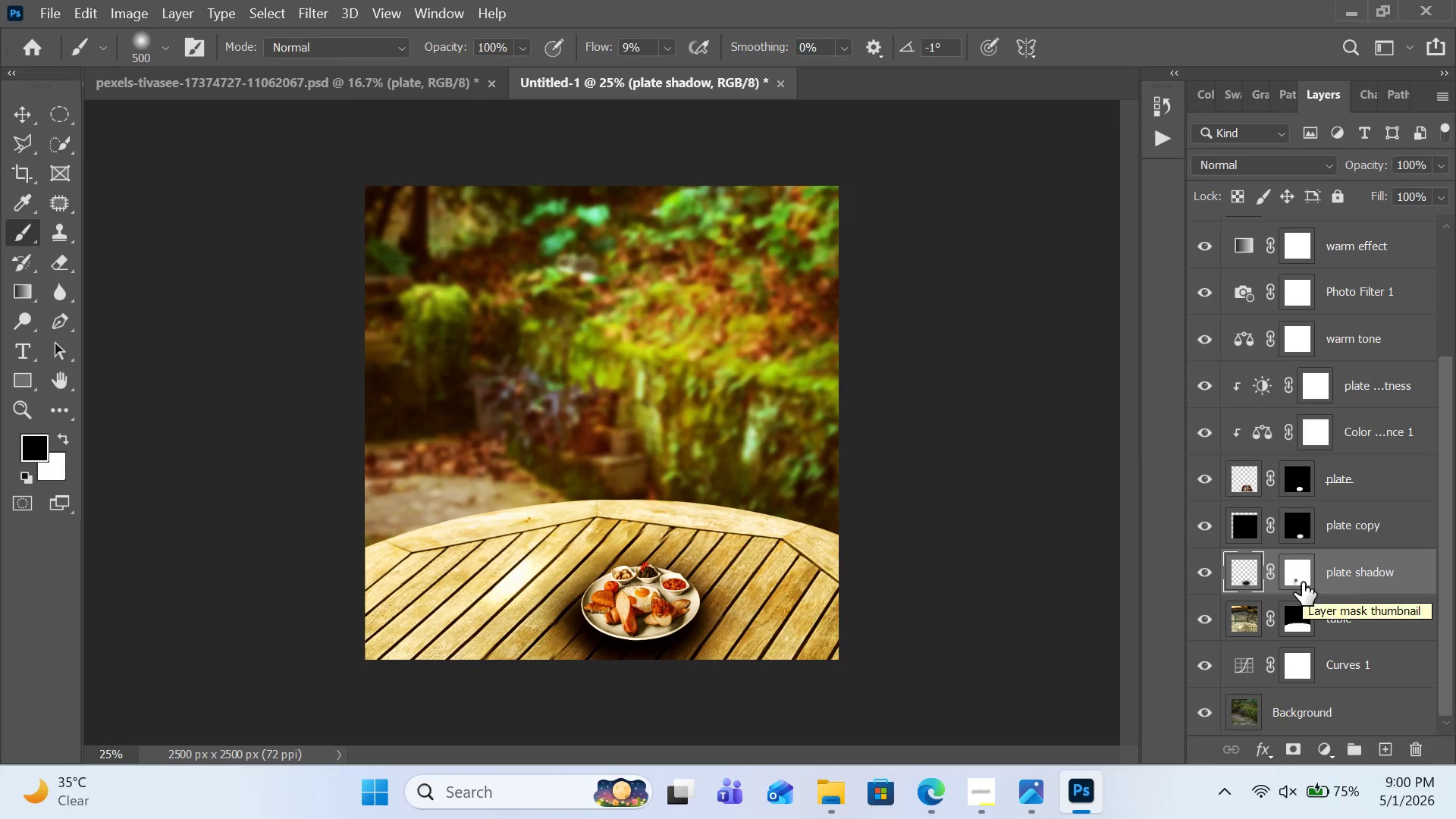 
hold_key(key=ShiftLeft, duration=1.08)
left_click([1302, 579])
 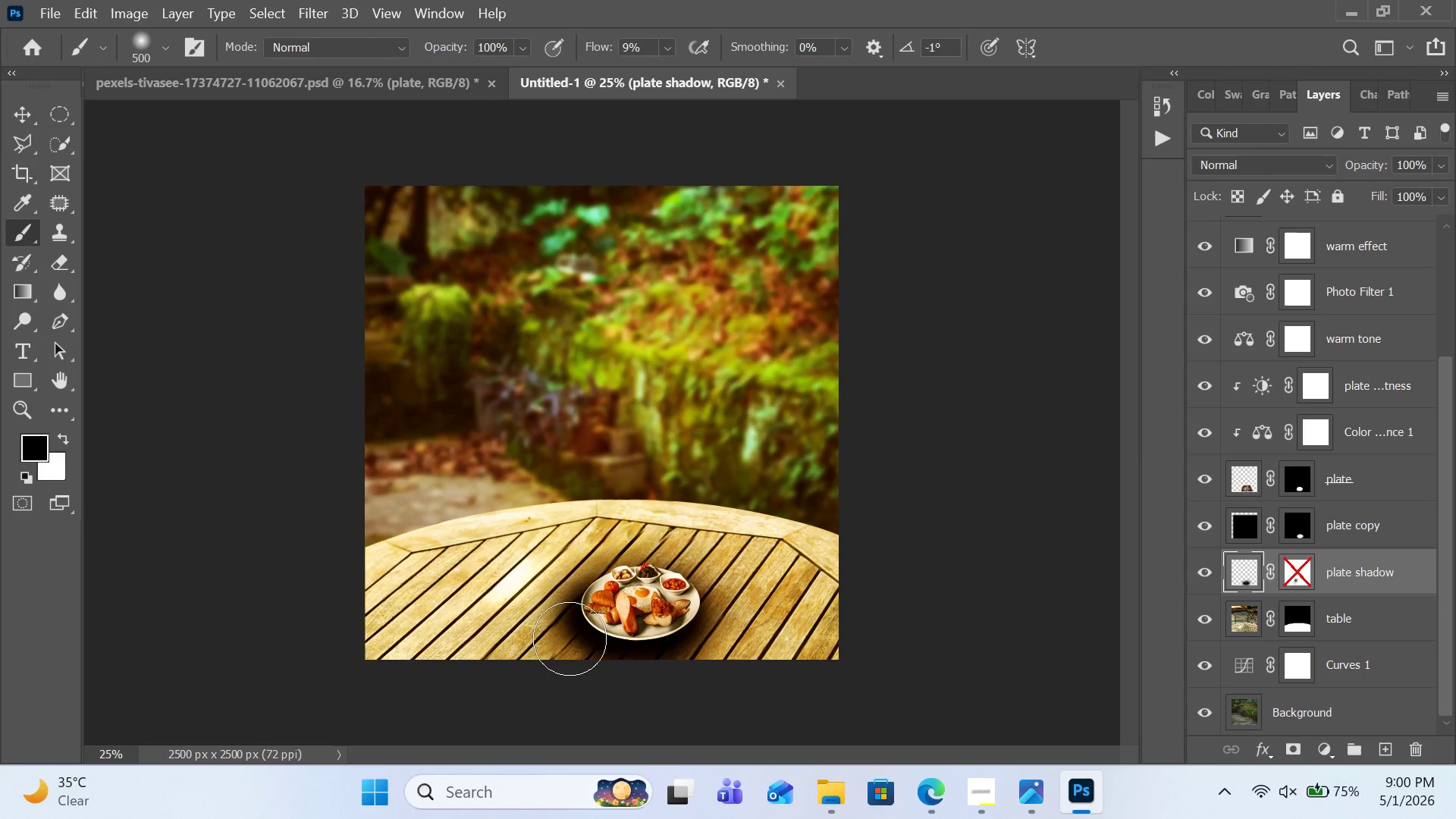 
left_click_drag(start_coordinate=[570, 639], to_coordinate=[558, 659])
 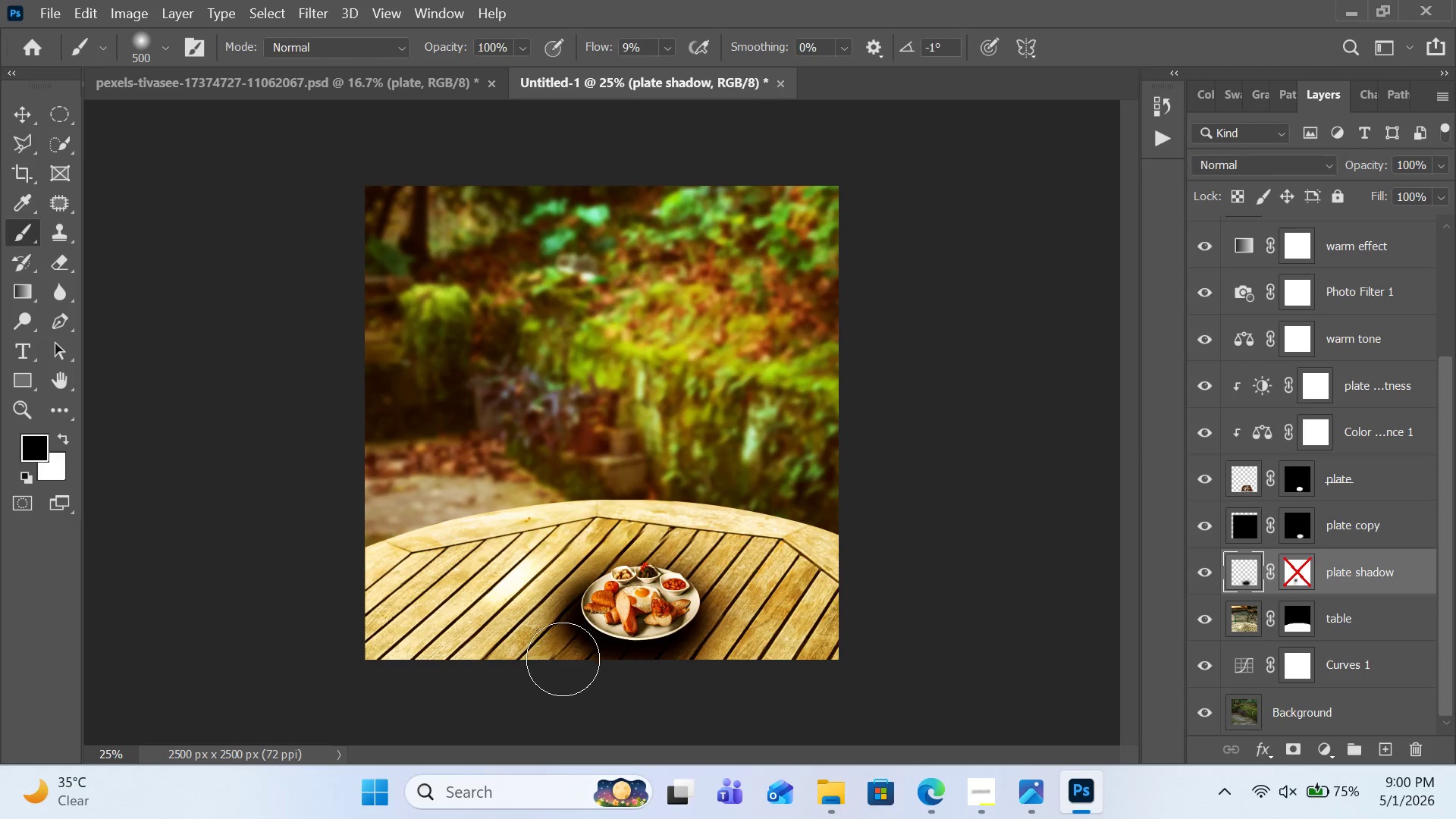 
left_click_drag(start_coordinate=[564, 645], to_coordinate=[563, 665])
 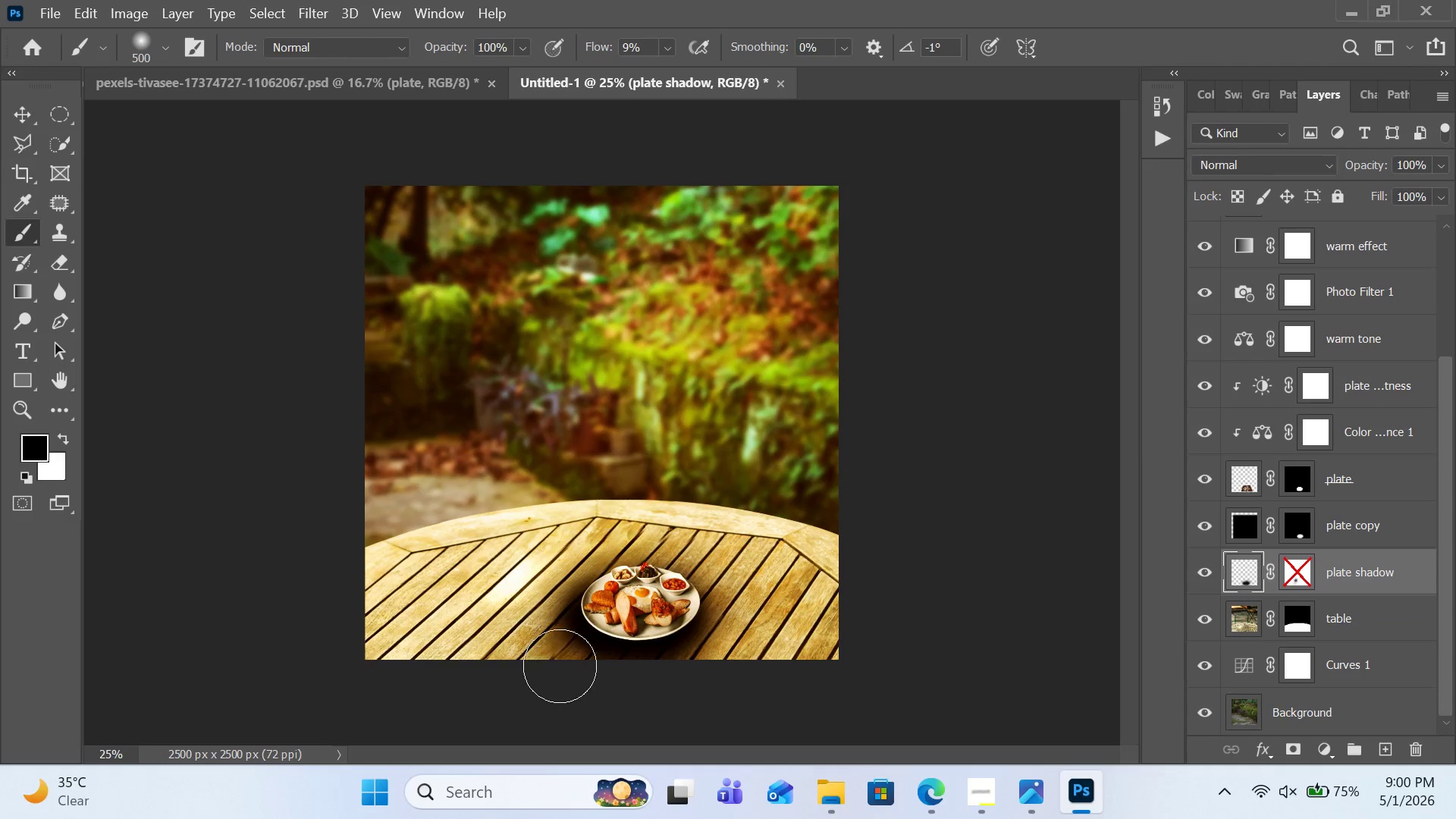 
left_click_drag(start_coordinate=[566, 642], to_coordinate=[560, 666])
 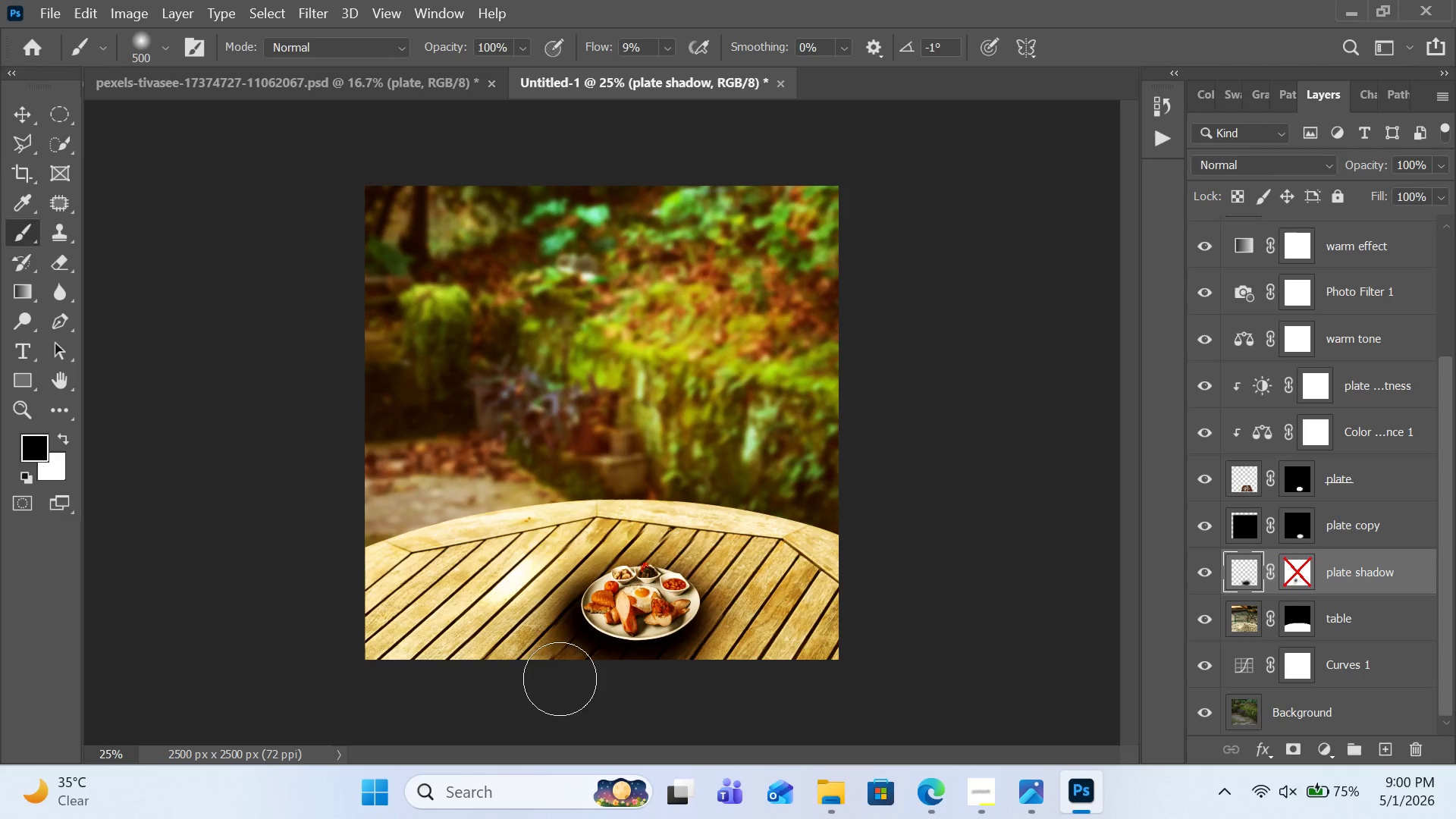 
left_click_drag(start_coordinate=[562, 648], to_coordinate=[560, 679])
 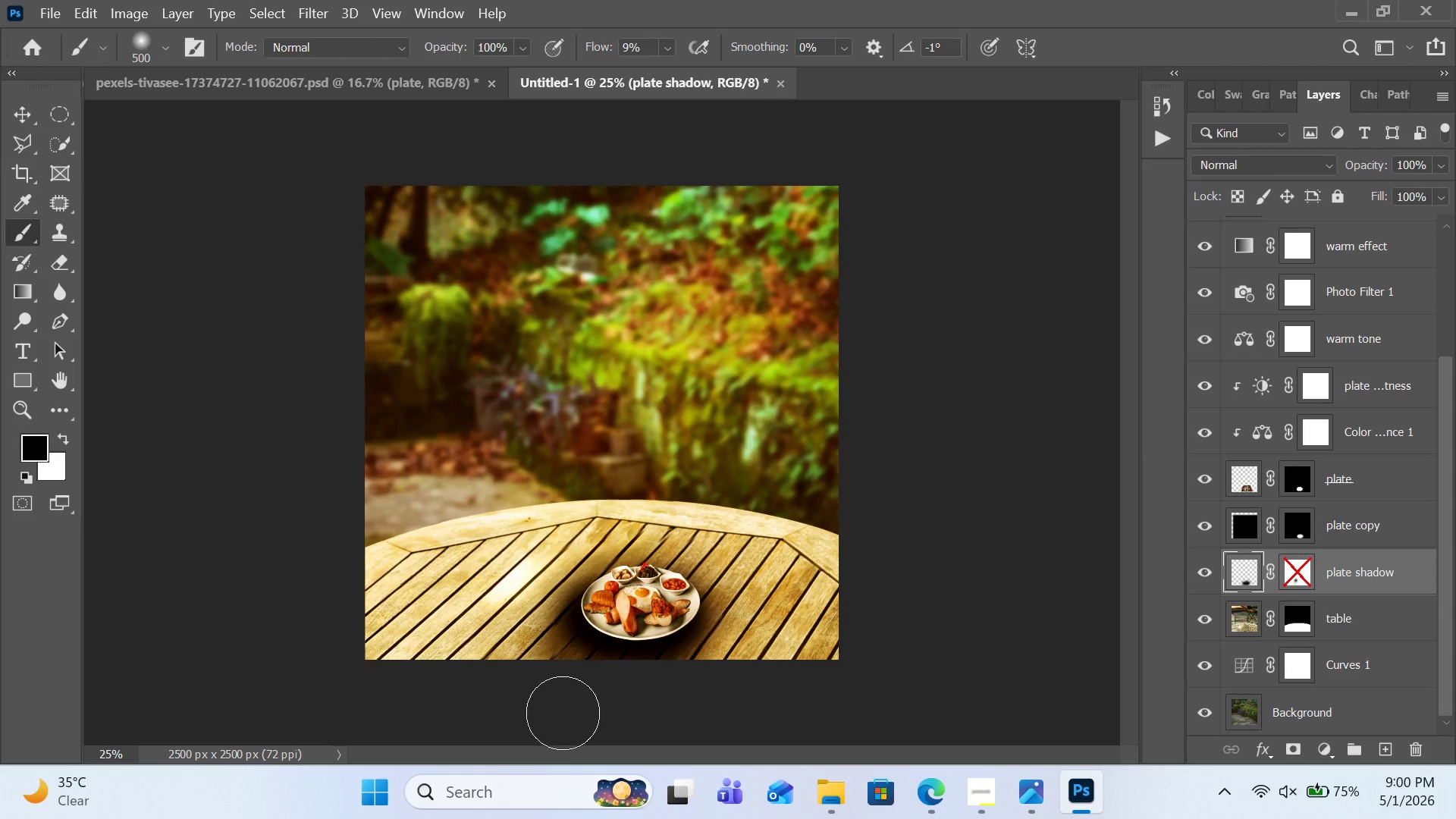 
left_click_drag(start_coordinate=[570, 670], to_coordinate=[568, 698])
 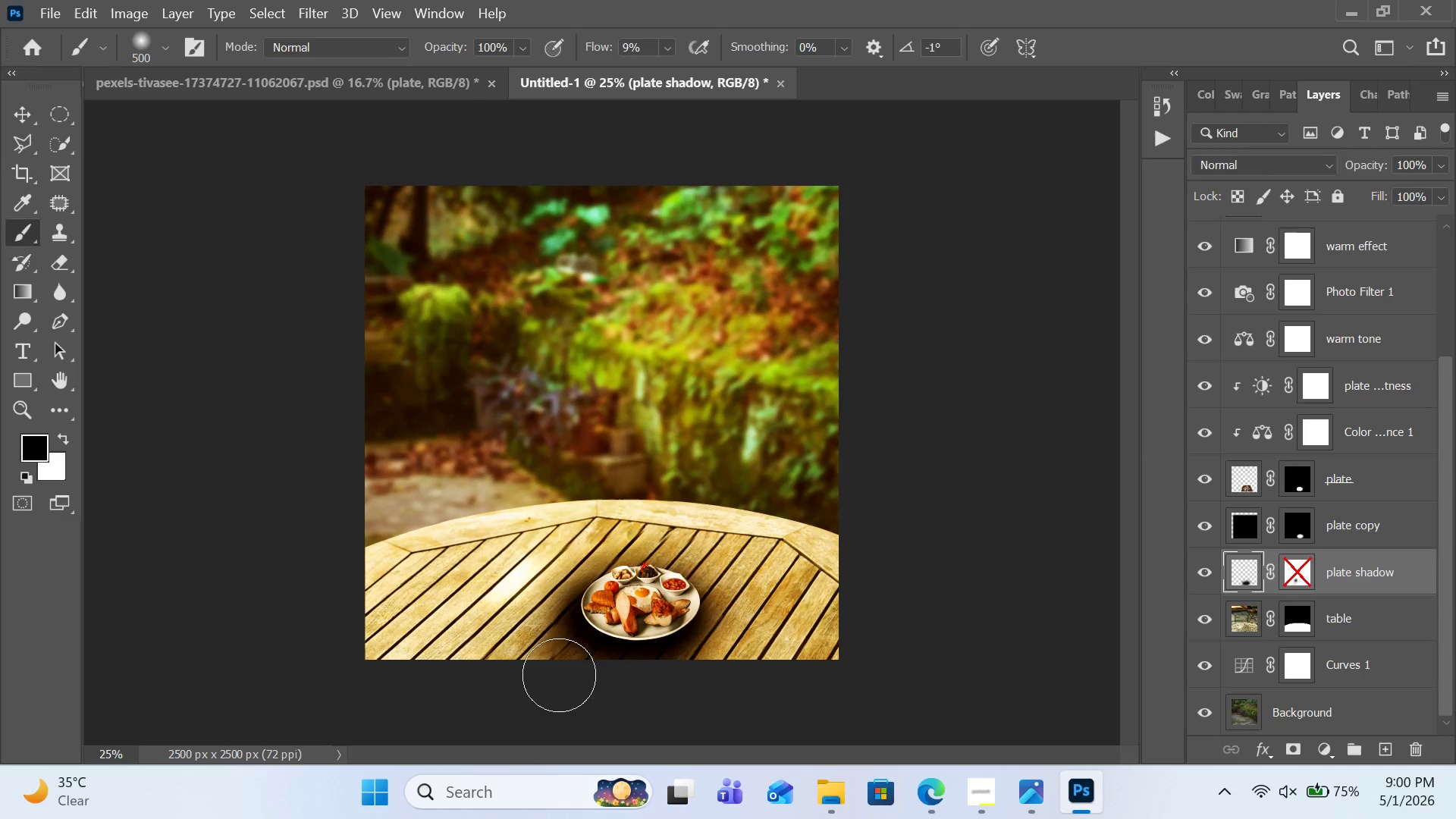 
left_click([573, 659])
 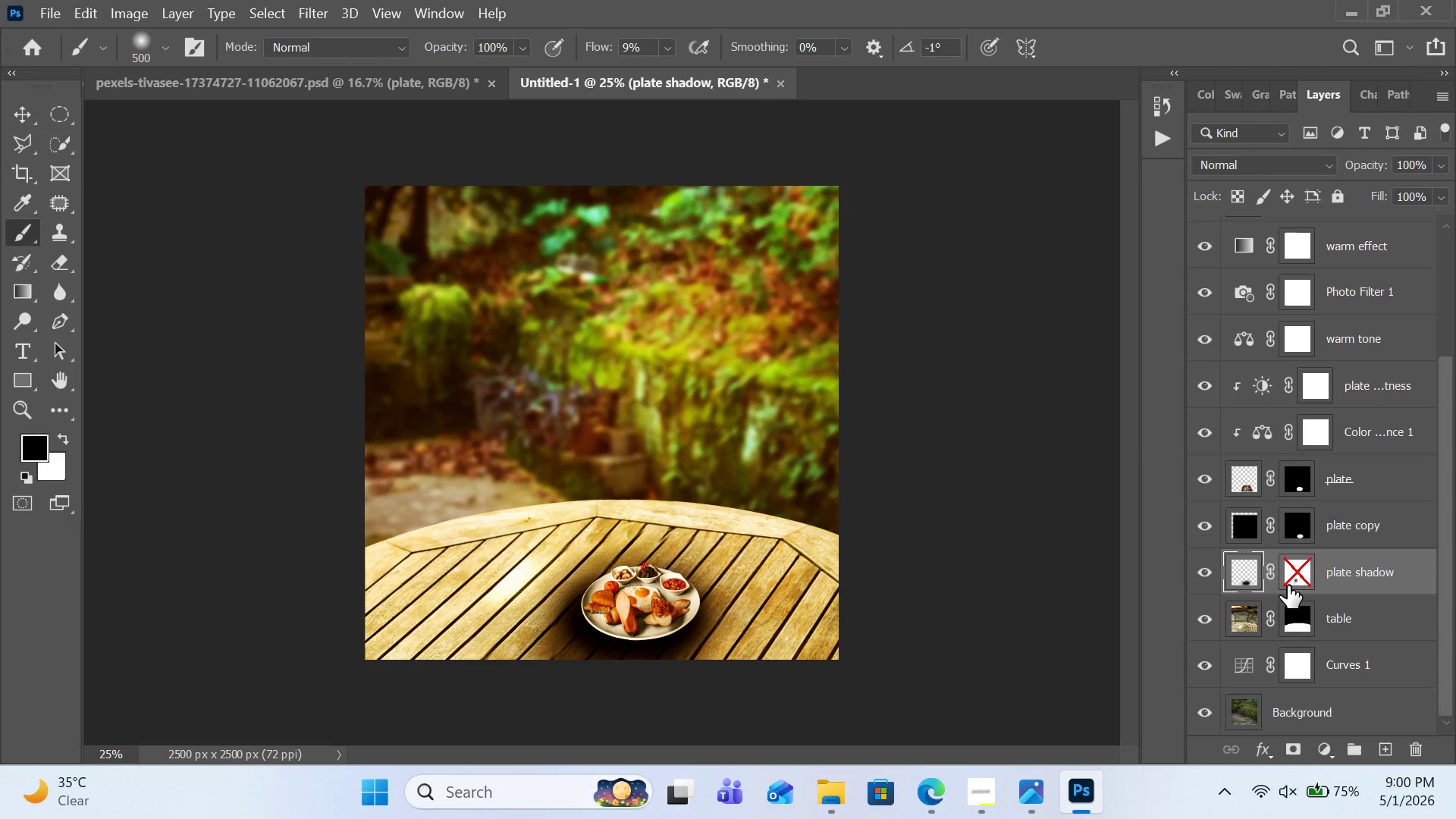 
hold_key(key=ShiftLeft, duration=1.33)
left_click([1294, 579])
 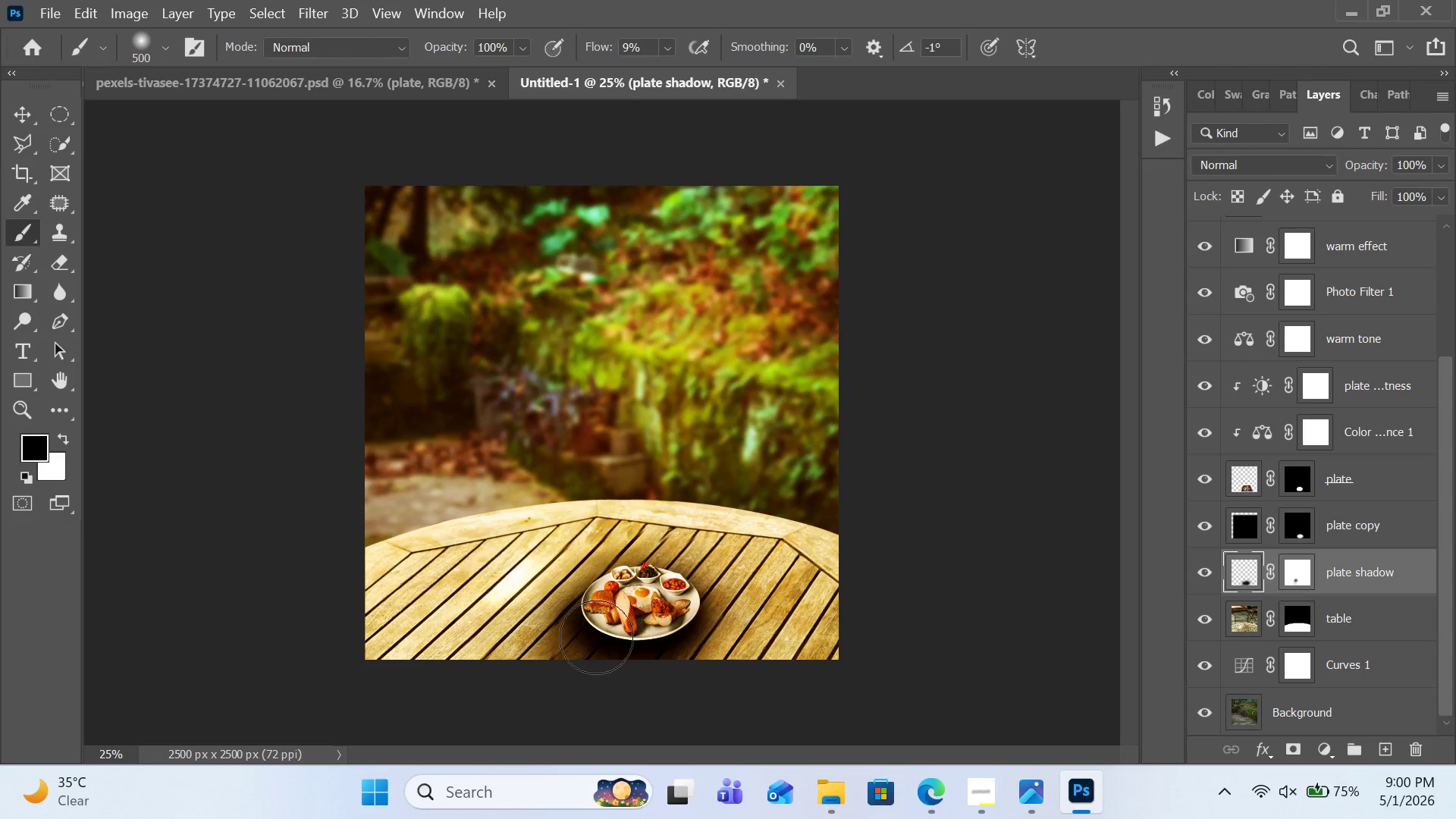 
left_click([579, 642])
 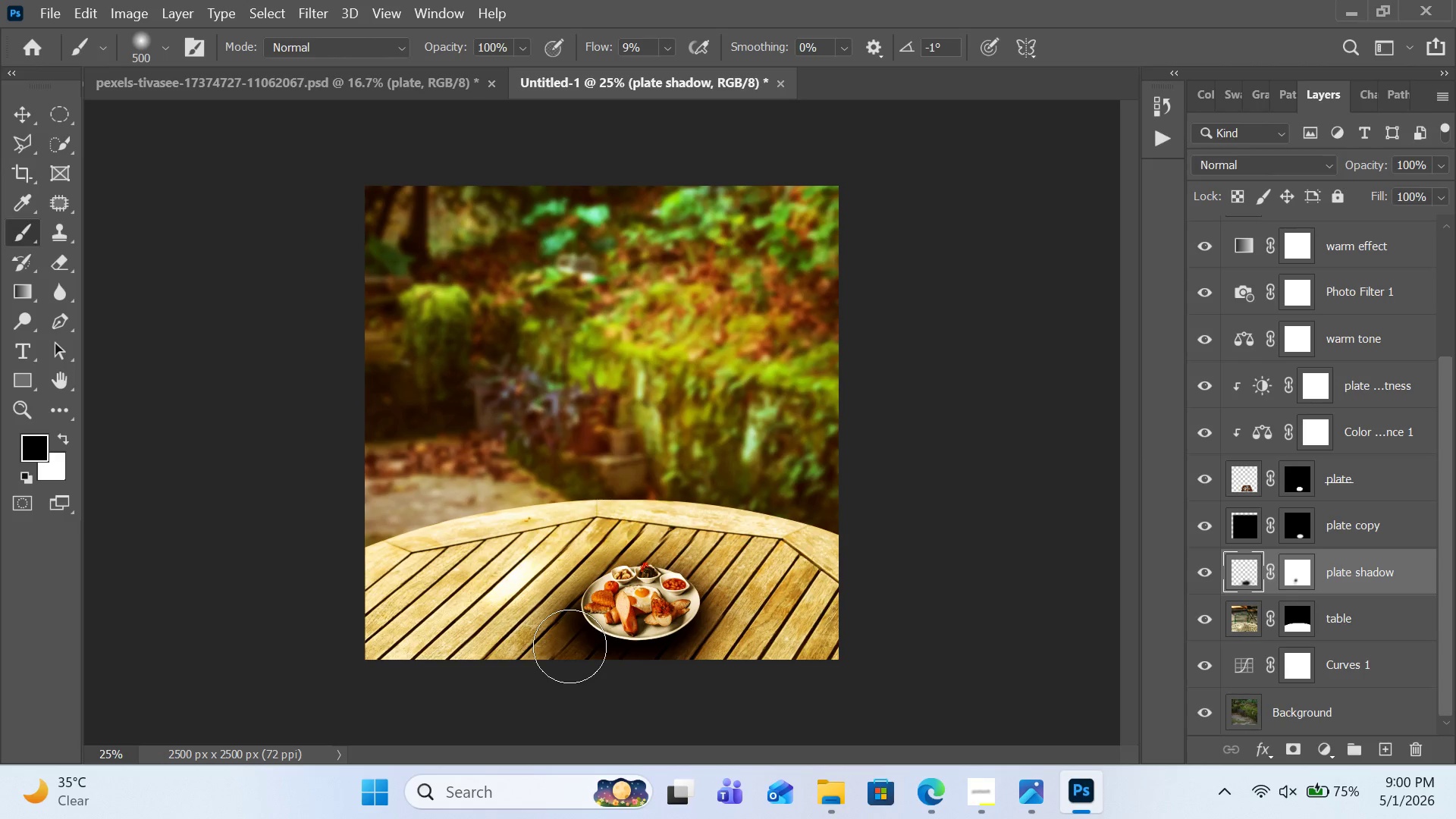 
double_click([570, 646])
 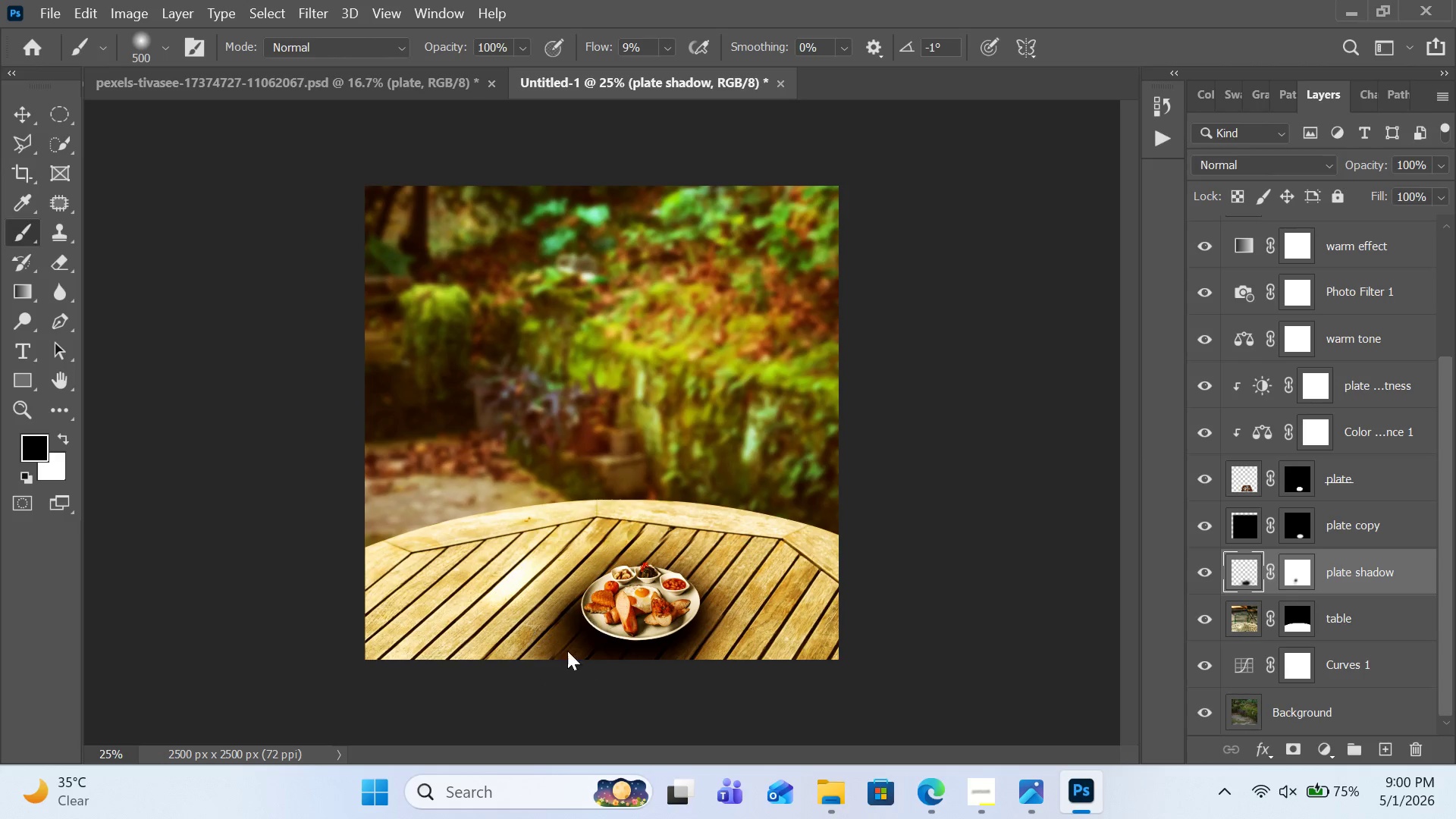 
triple_click([567, 648])
 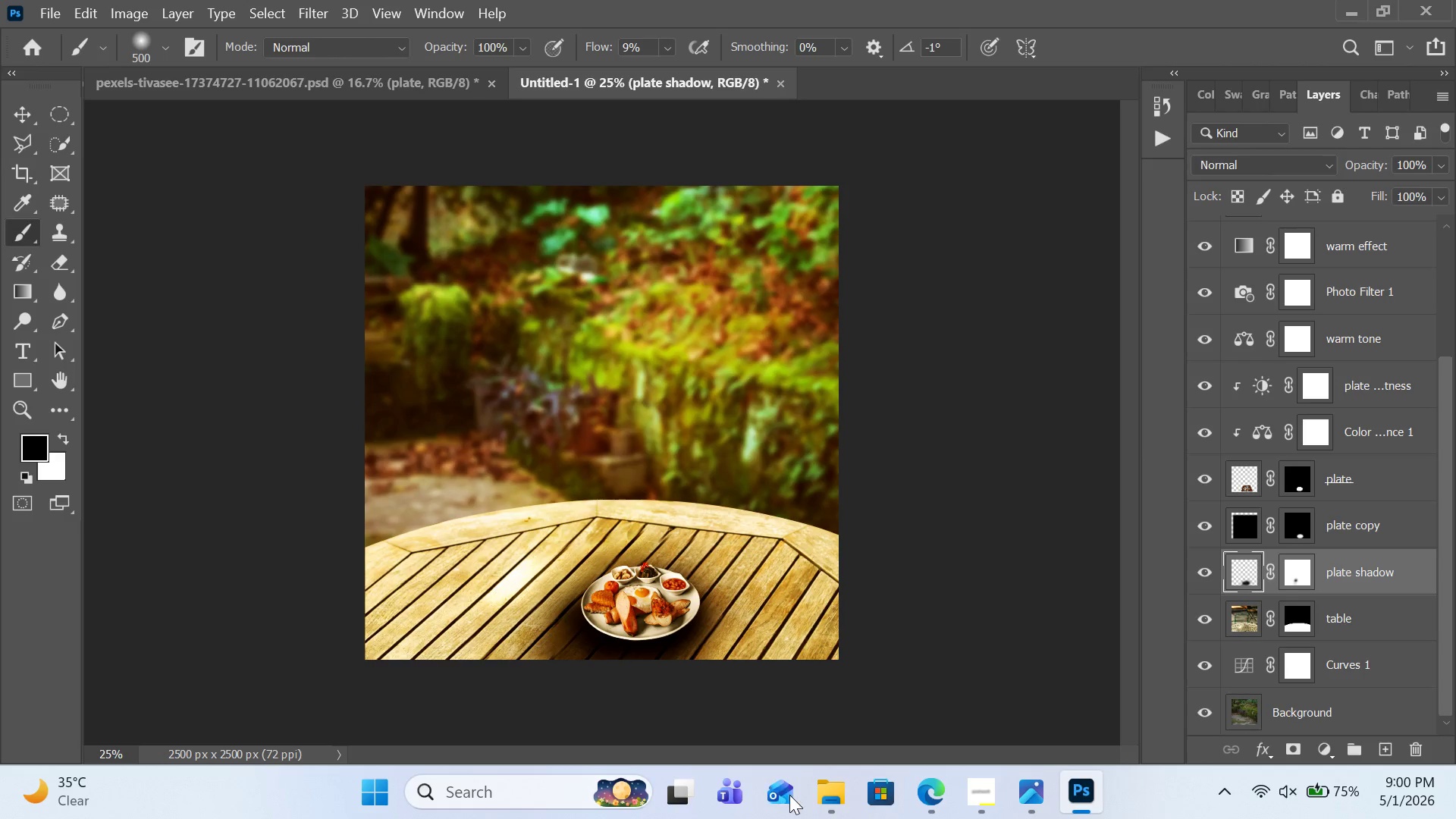 
mouse_move([802, 802])
 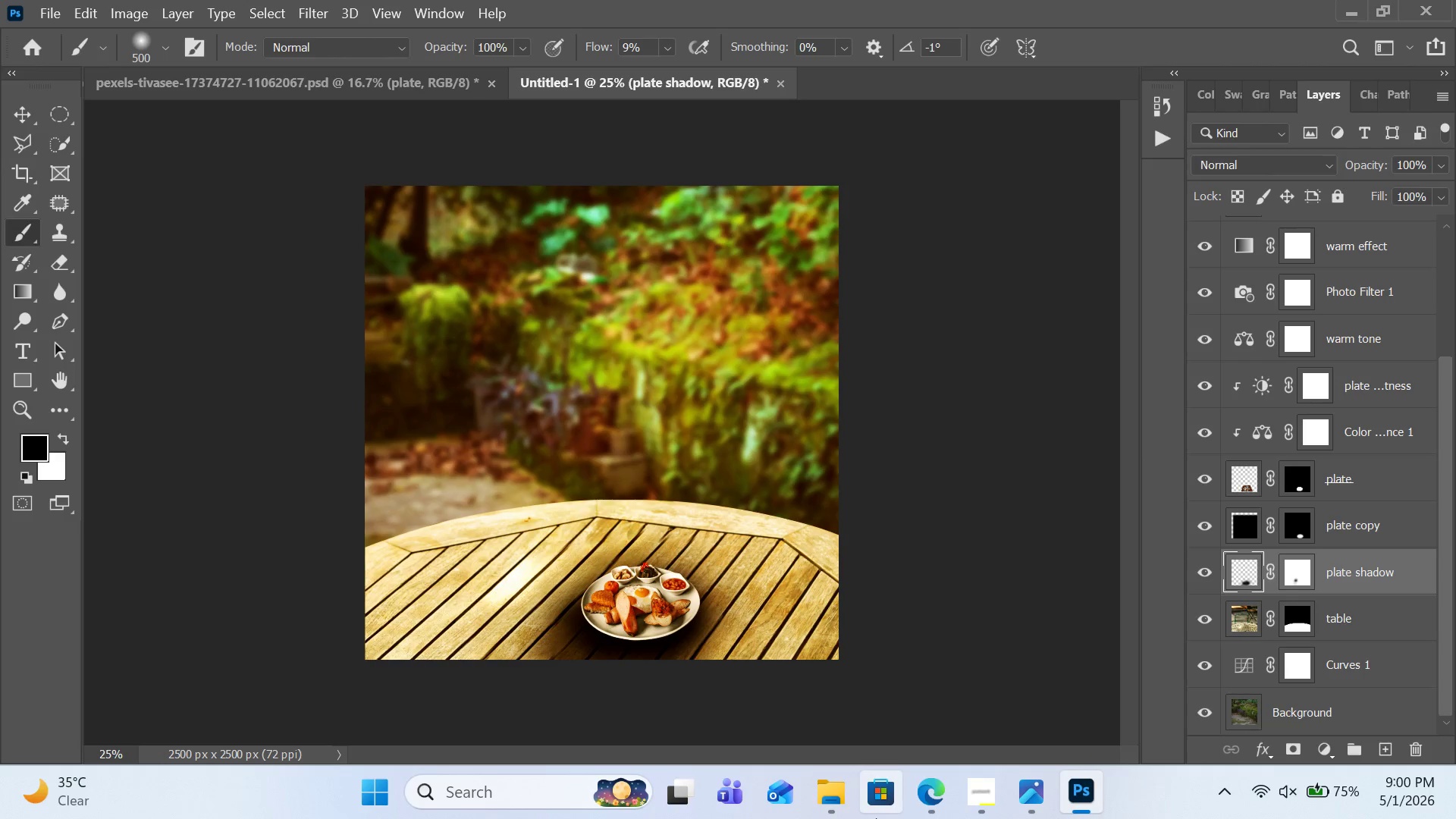 
mouse_move([874, 804])
 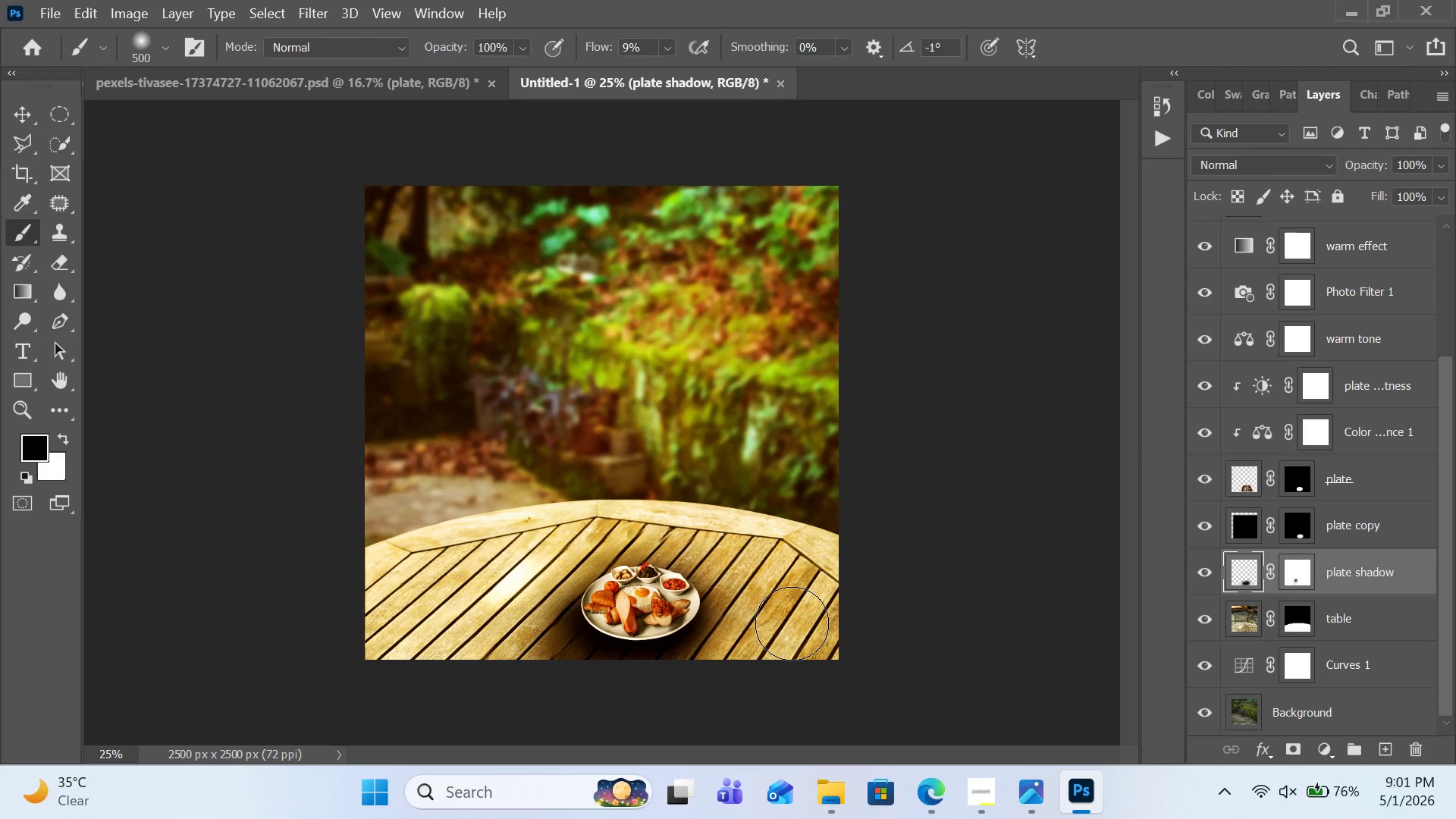 
wait(87.47)
 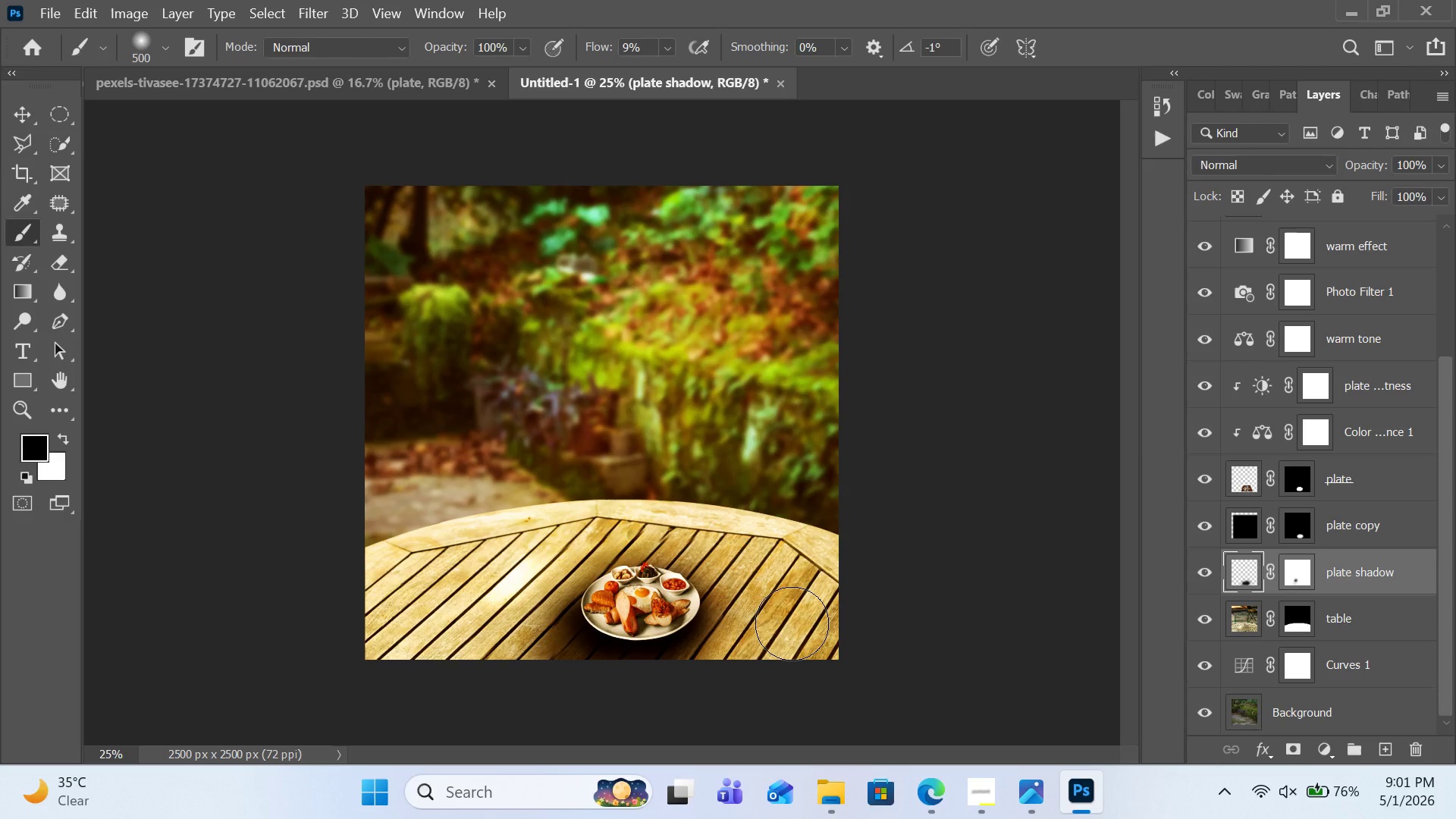 
left_click([49, 14])
 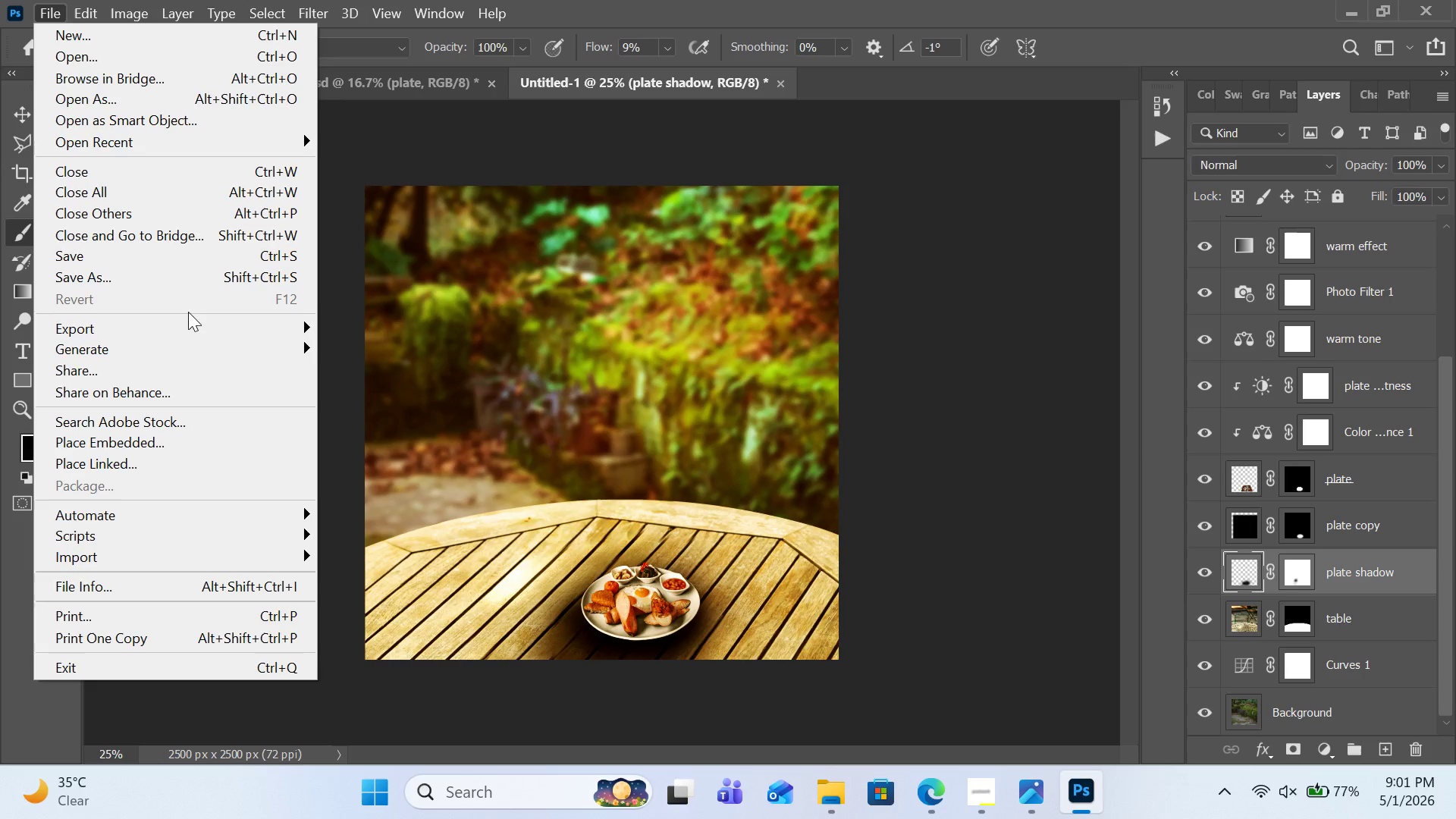 
mouse_move([208, 325])
 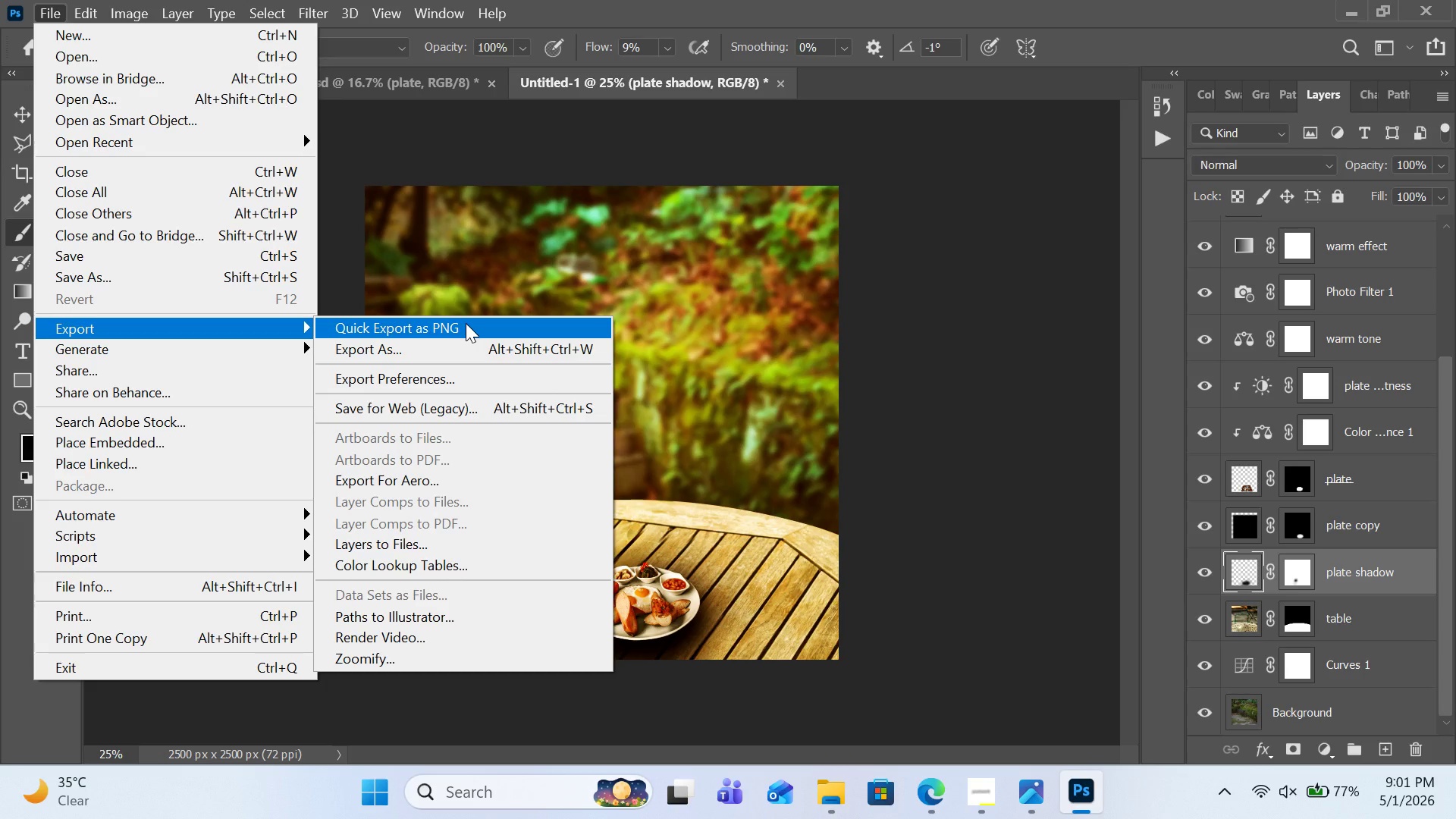 
wait(5.21)
 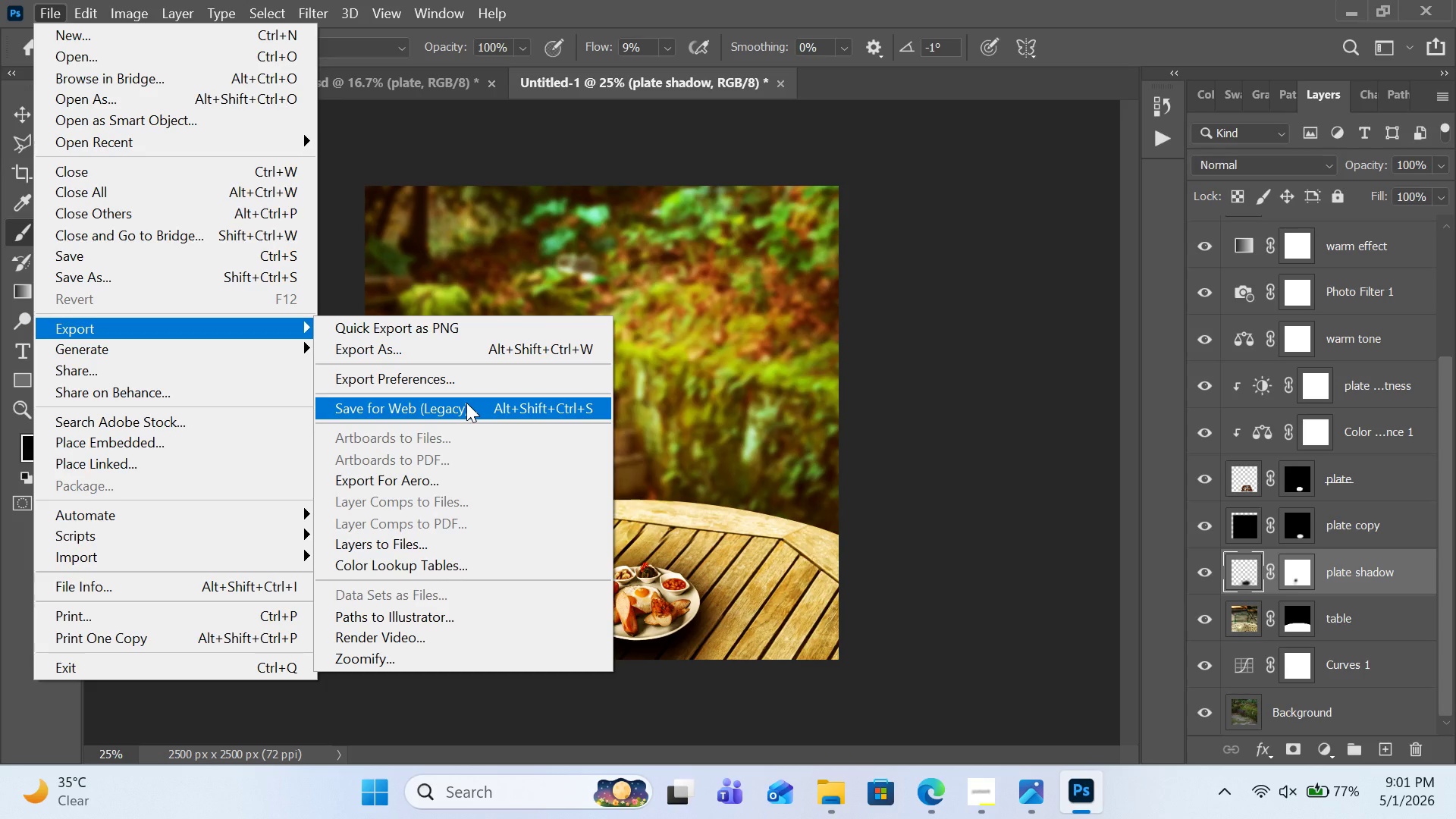 
left_click([466, 323])
 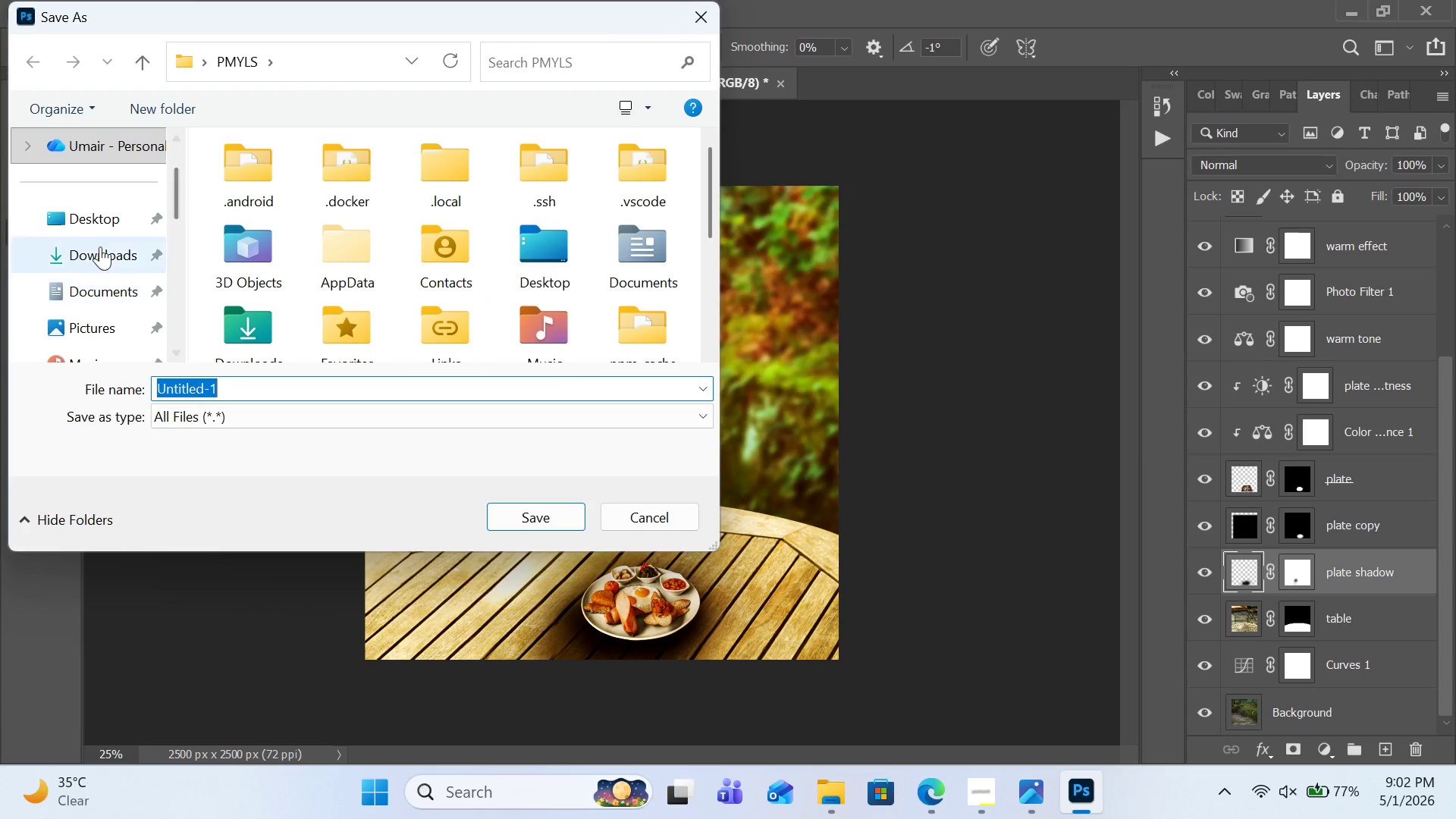 
left_click([98, 227])
 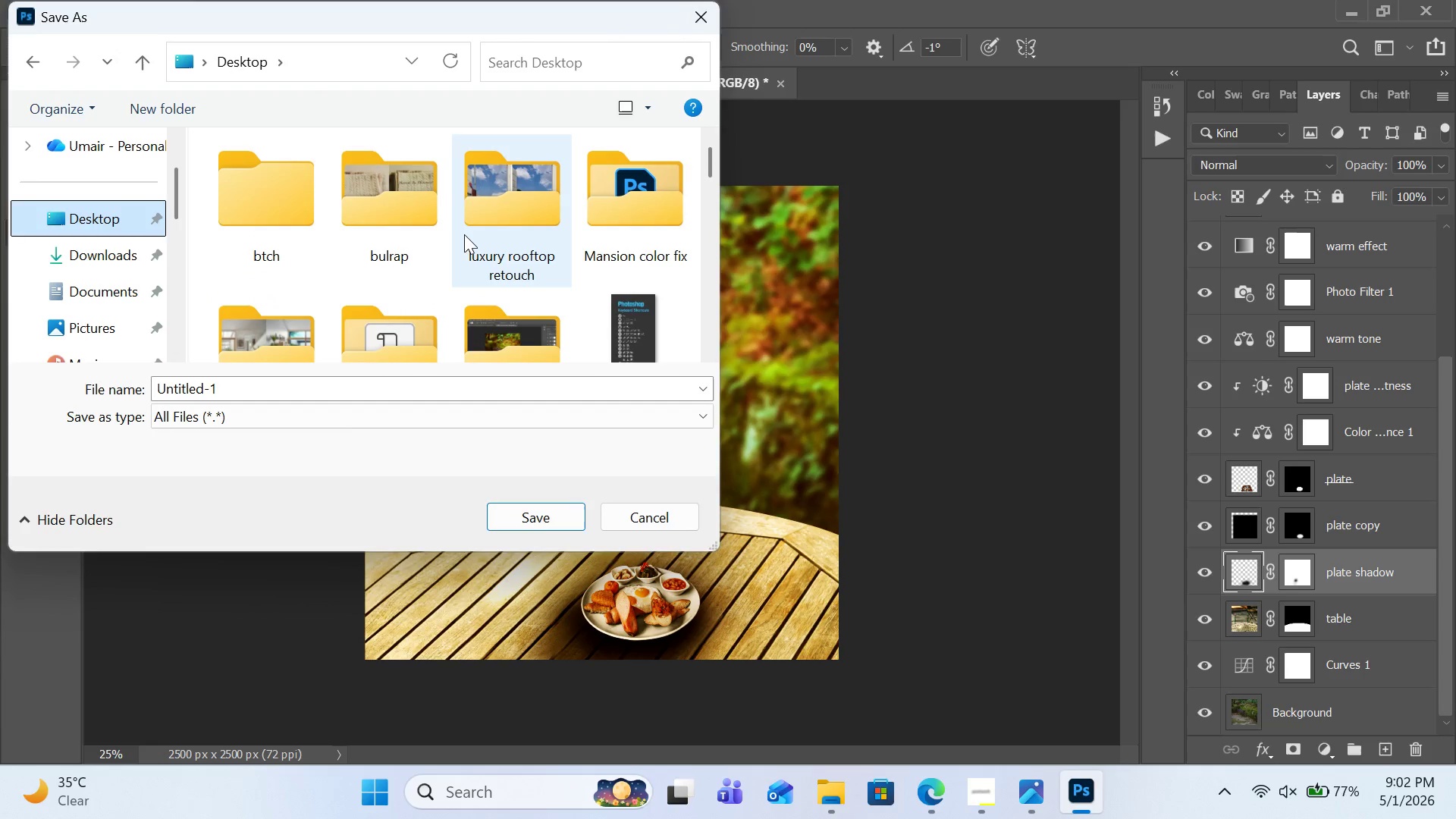 
scroll: coordinate [463, 237], scroll_direction: down, amount: 1.0
 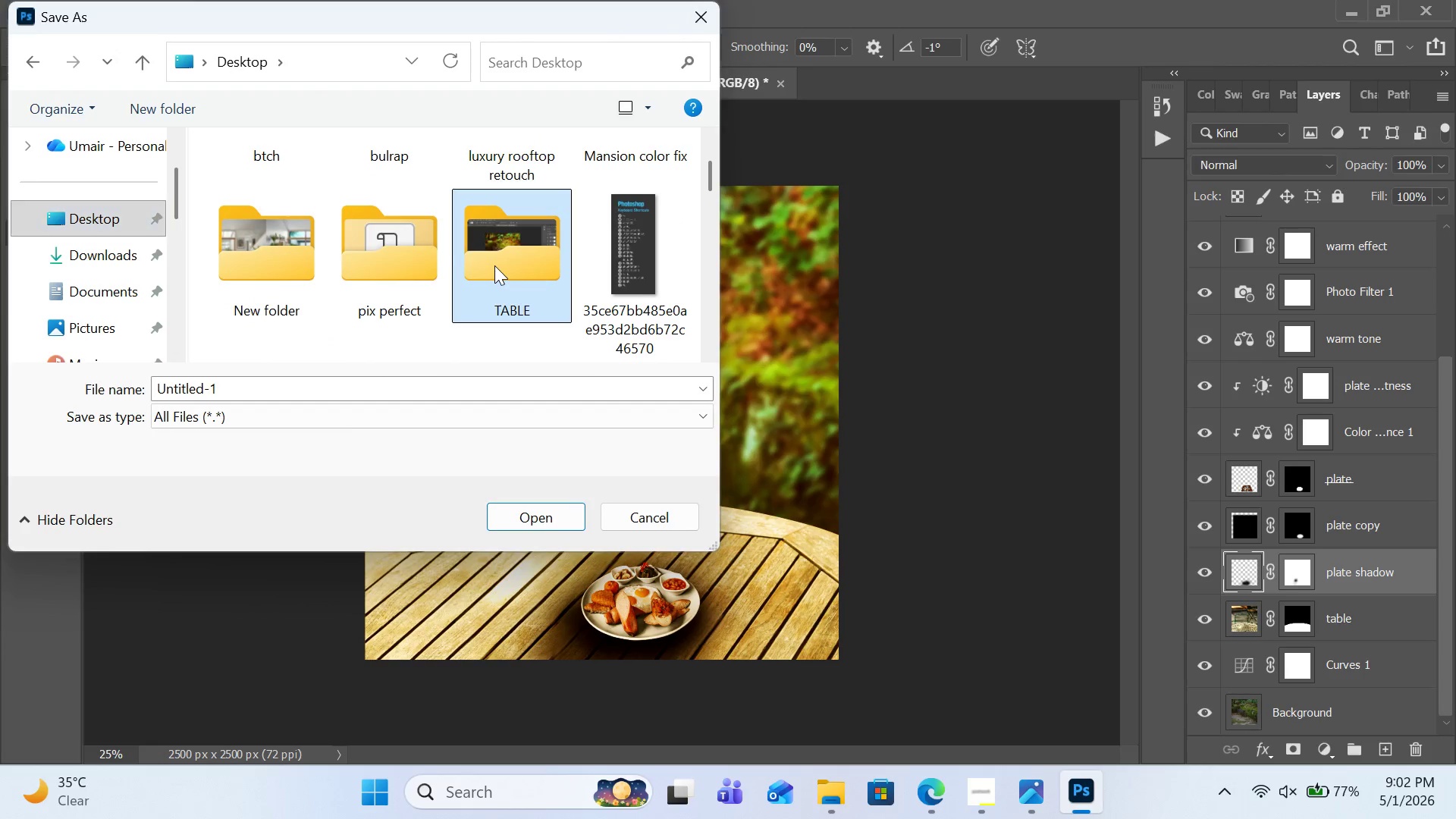 
double_click([494, 265])
 